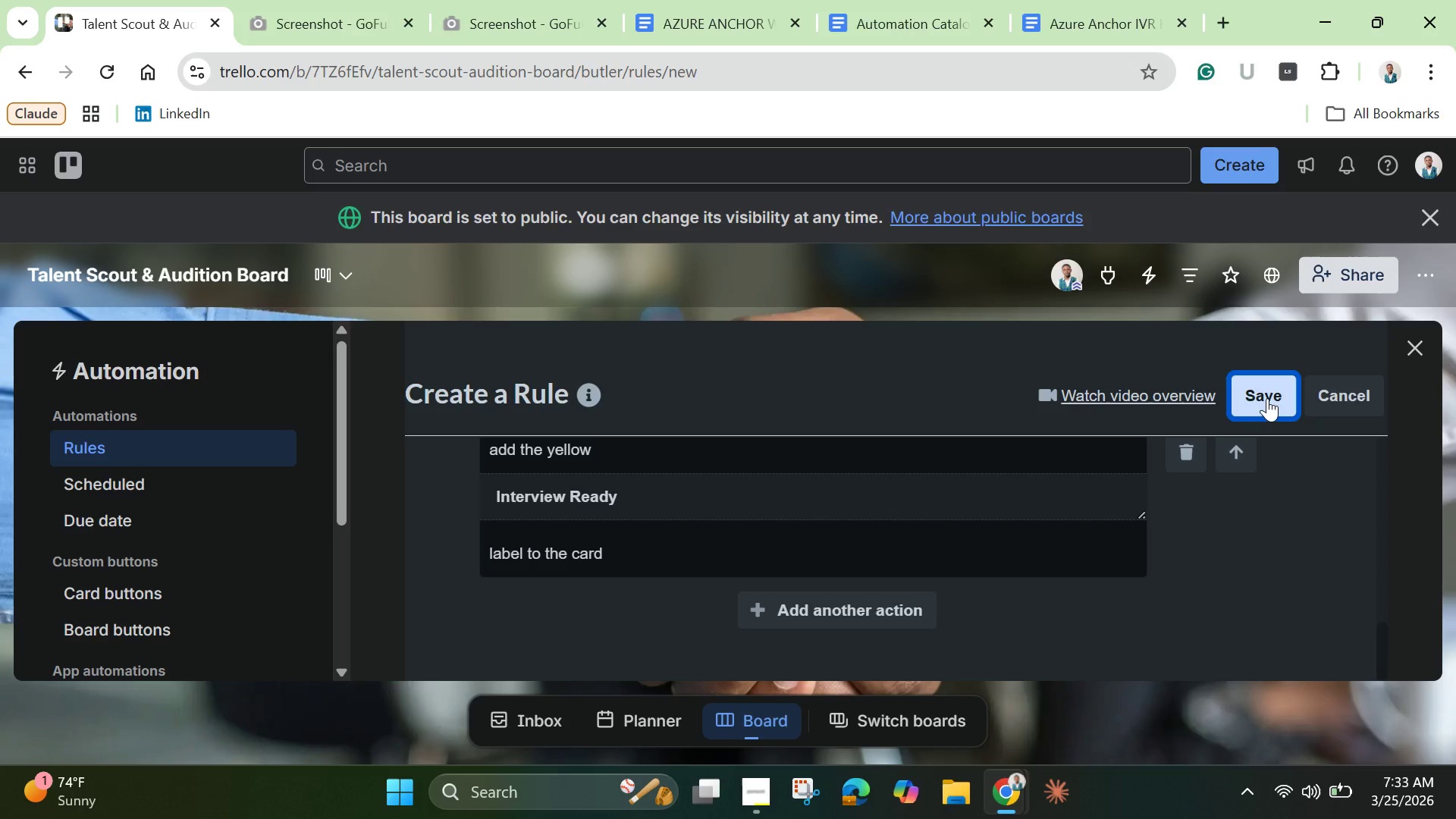 
left_click([1267, 398])
 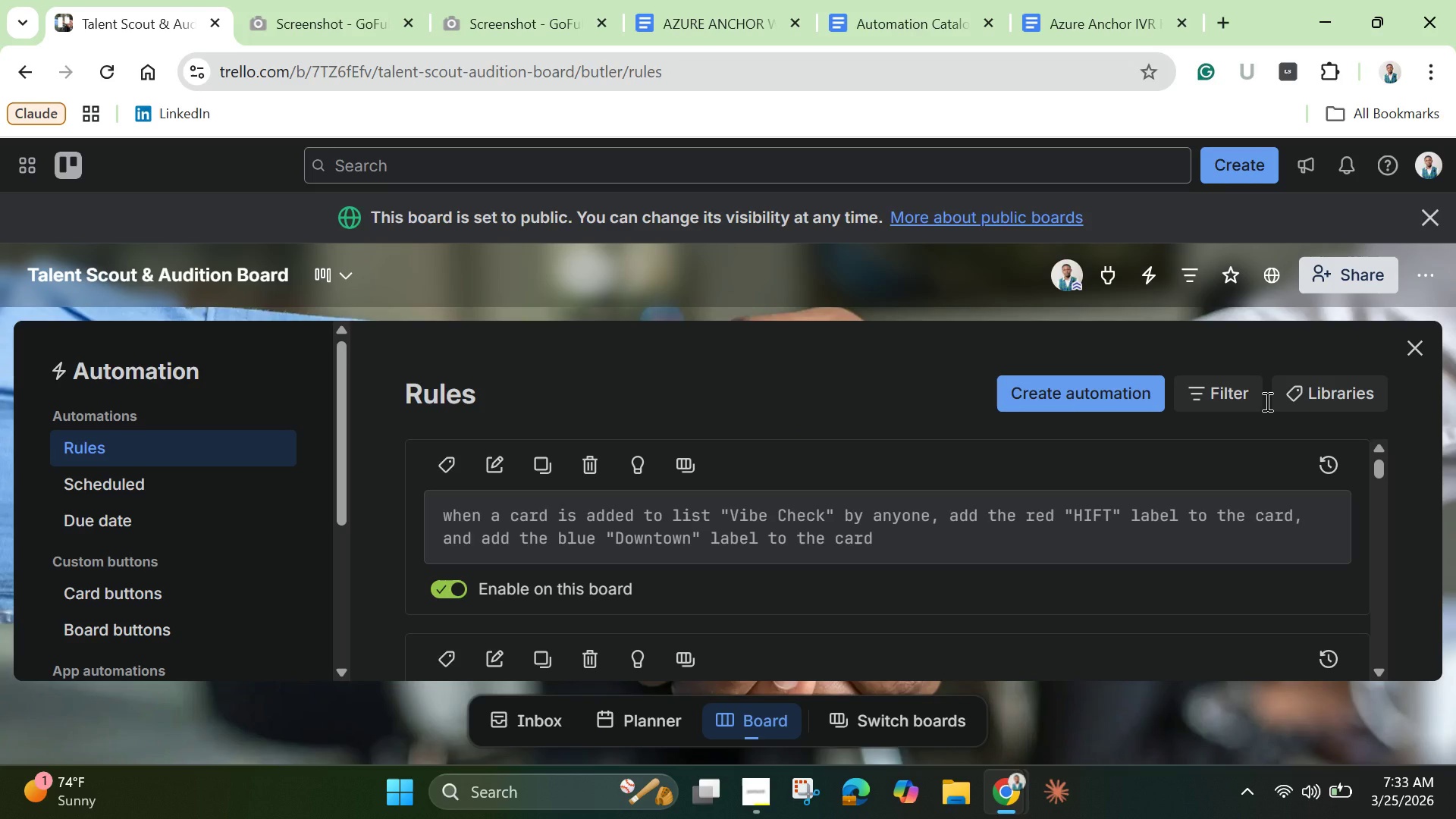 
wait(10.99)
 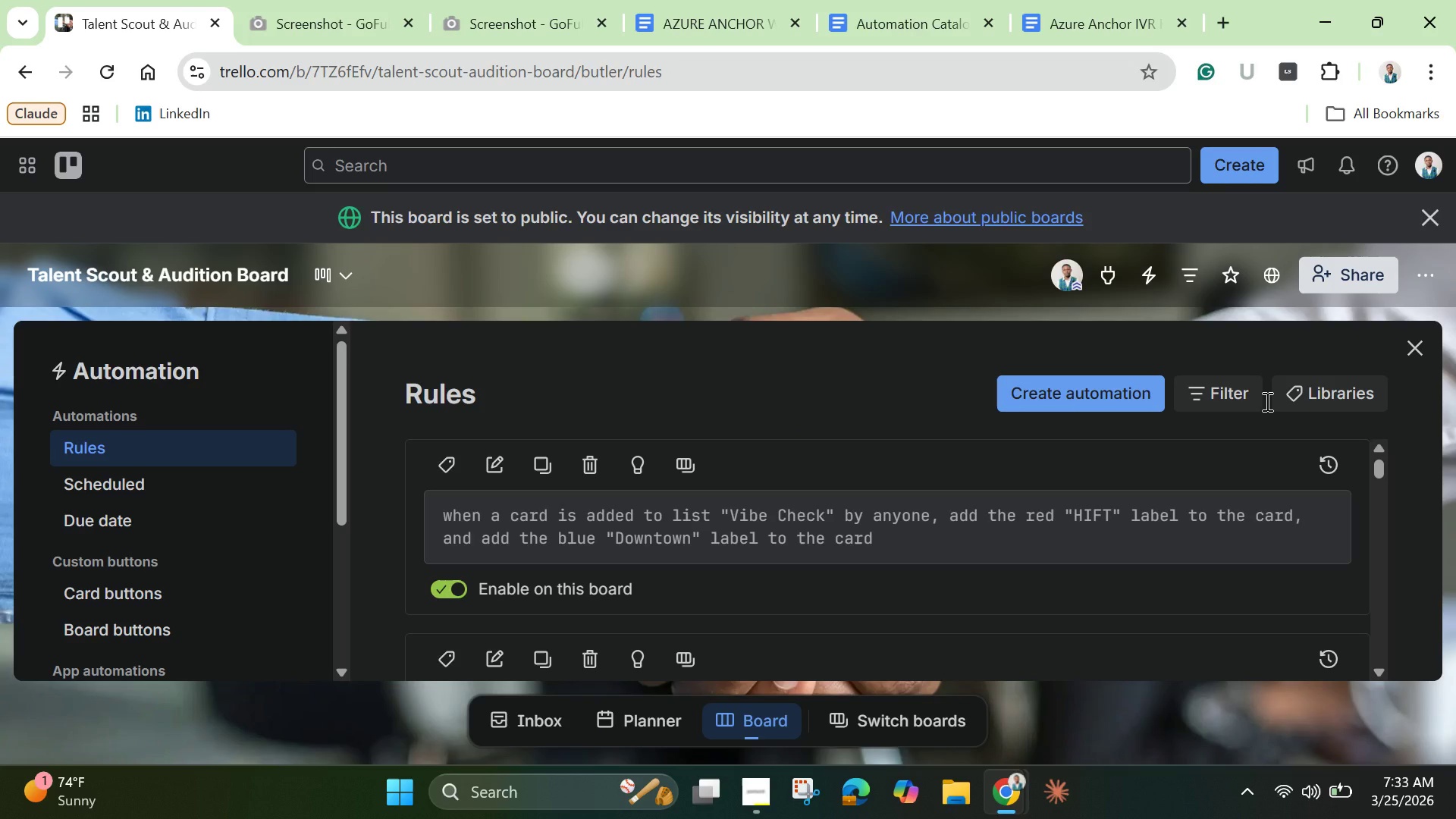 
left_click([1038, 387])
 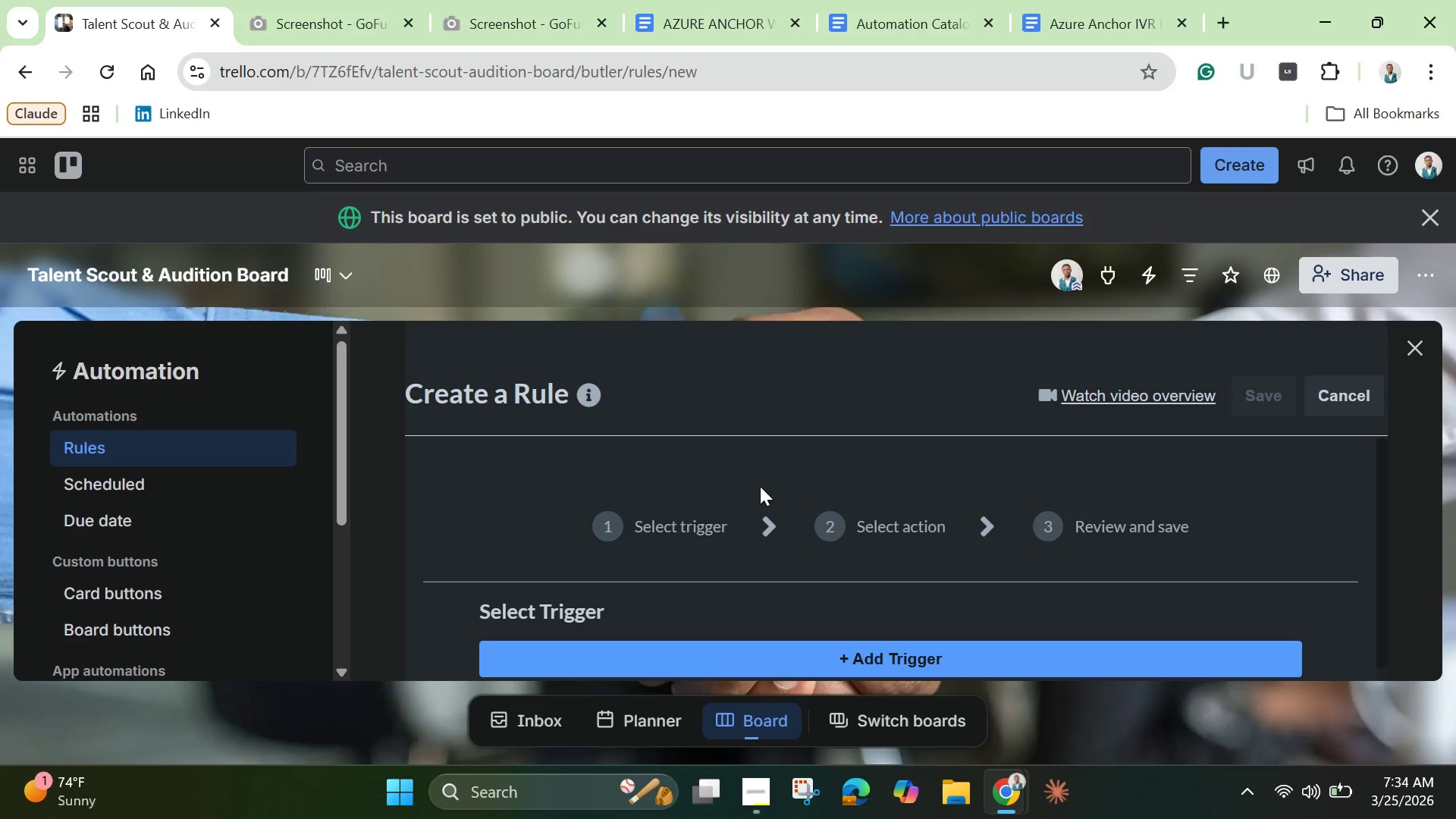 
wait(8.69)
 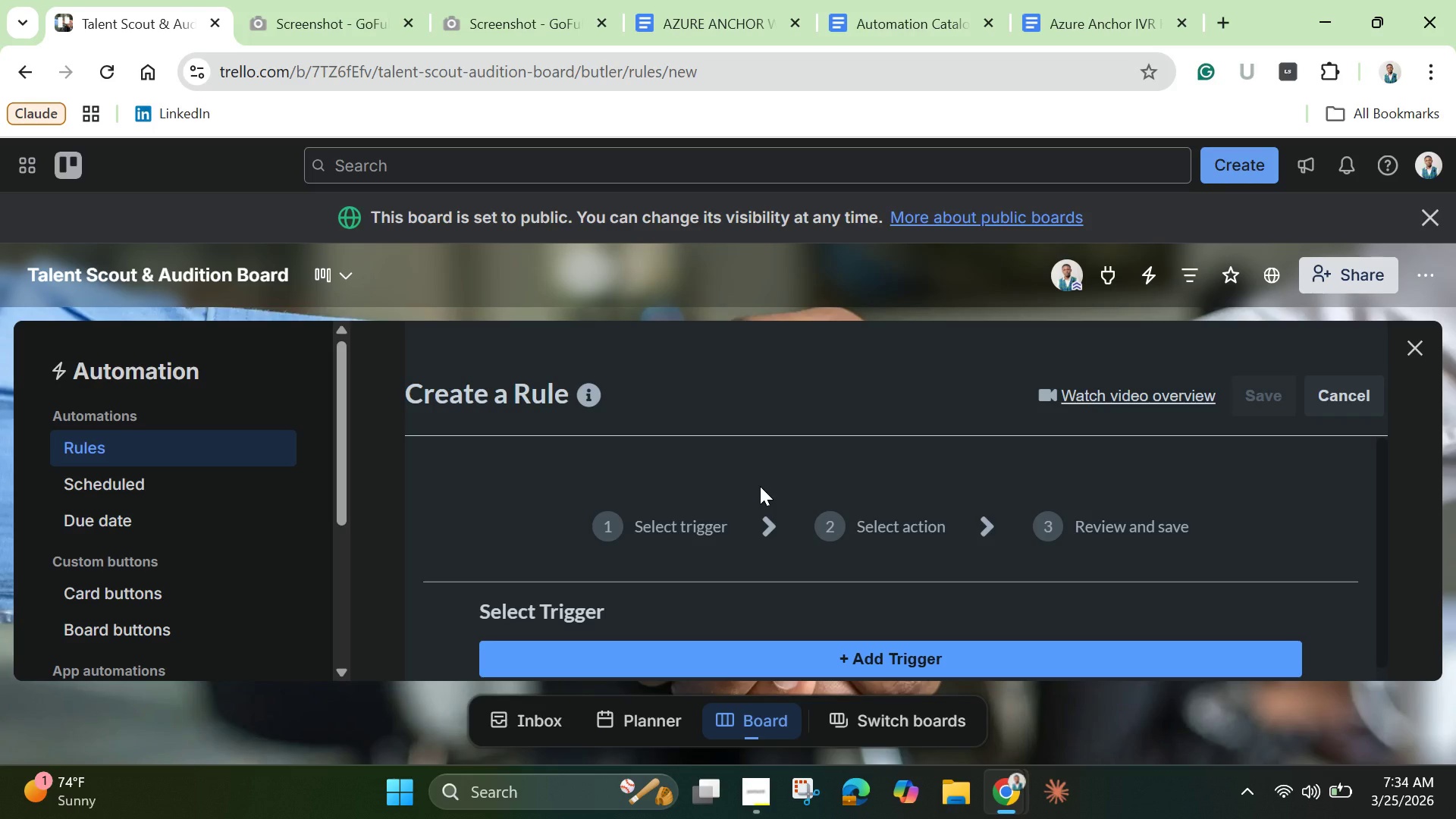 
scroll: coordinate [712, 582], scroll_direction: down, amount: 3.0
 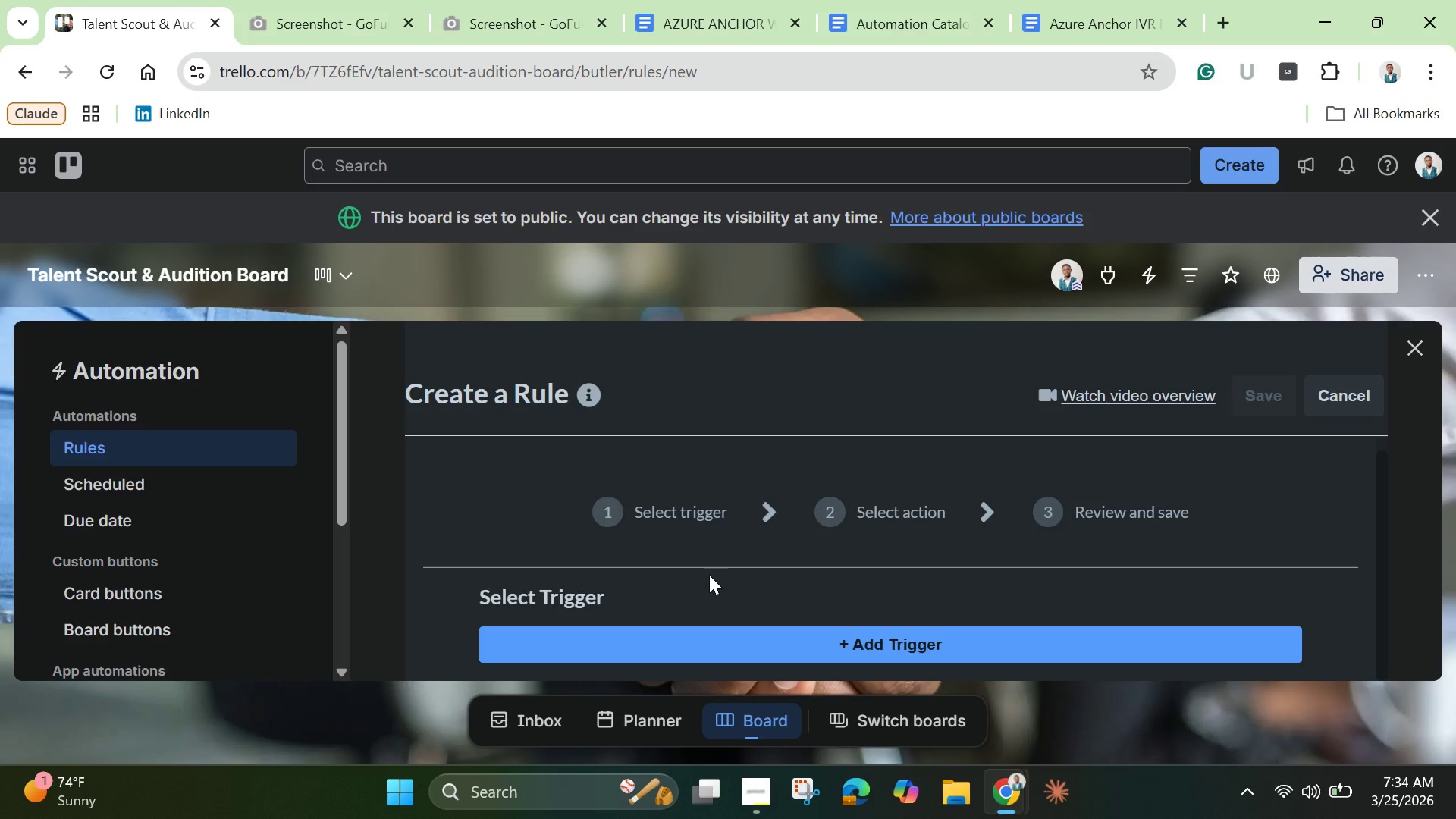 
wait(7.13)
 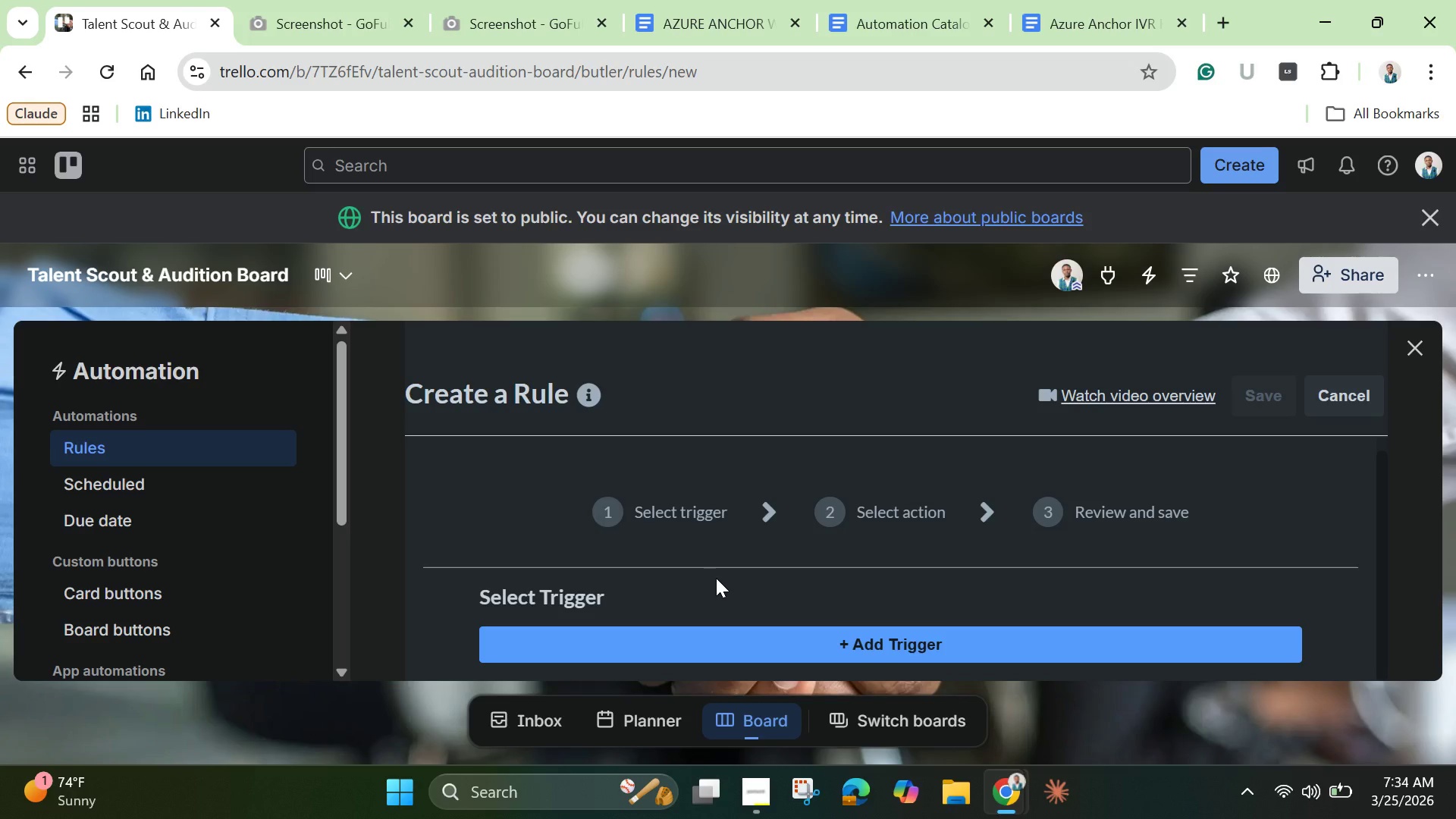 
scroll: coordinate [824, 567], scroll_direction: down, amount: 5.0
 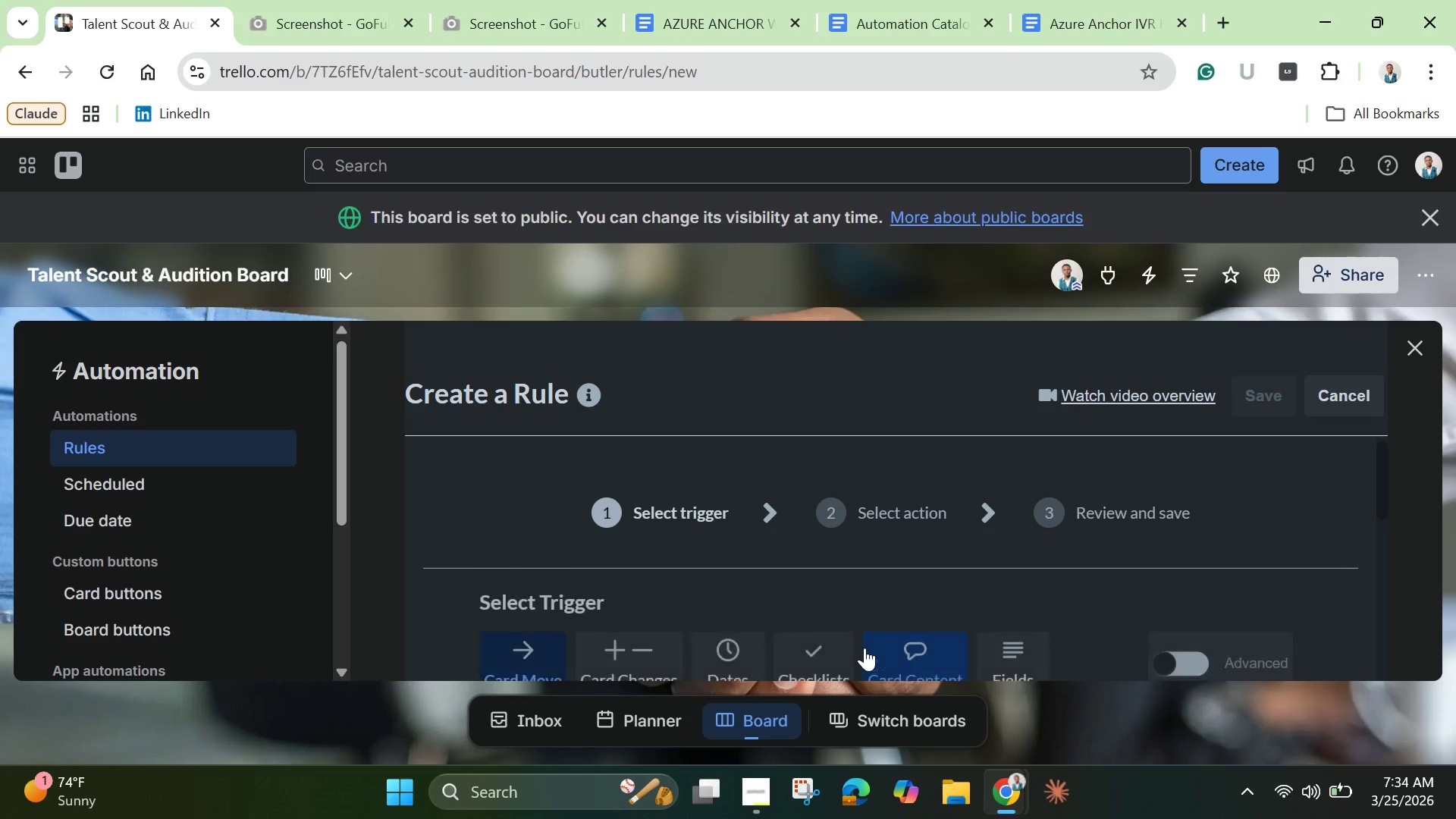 
left_click([864, 648])
 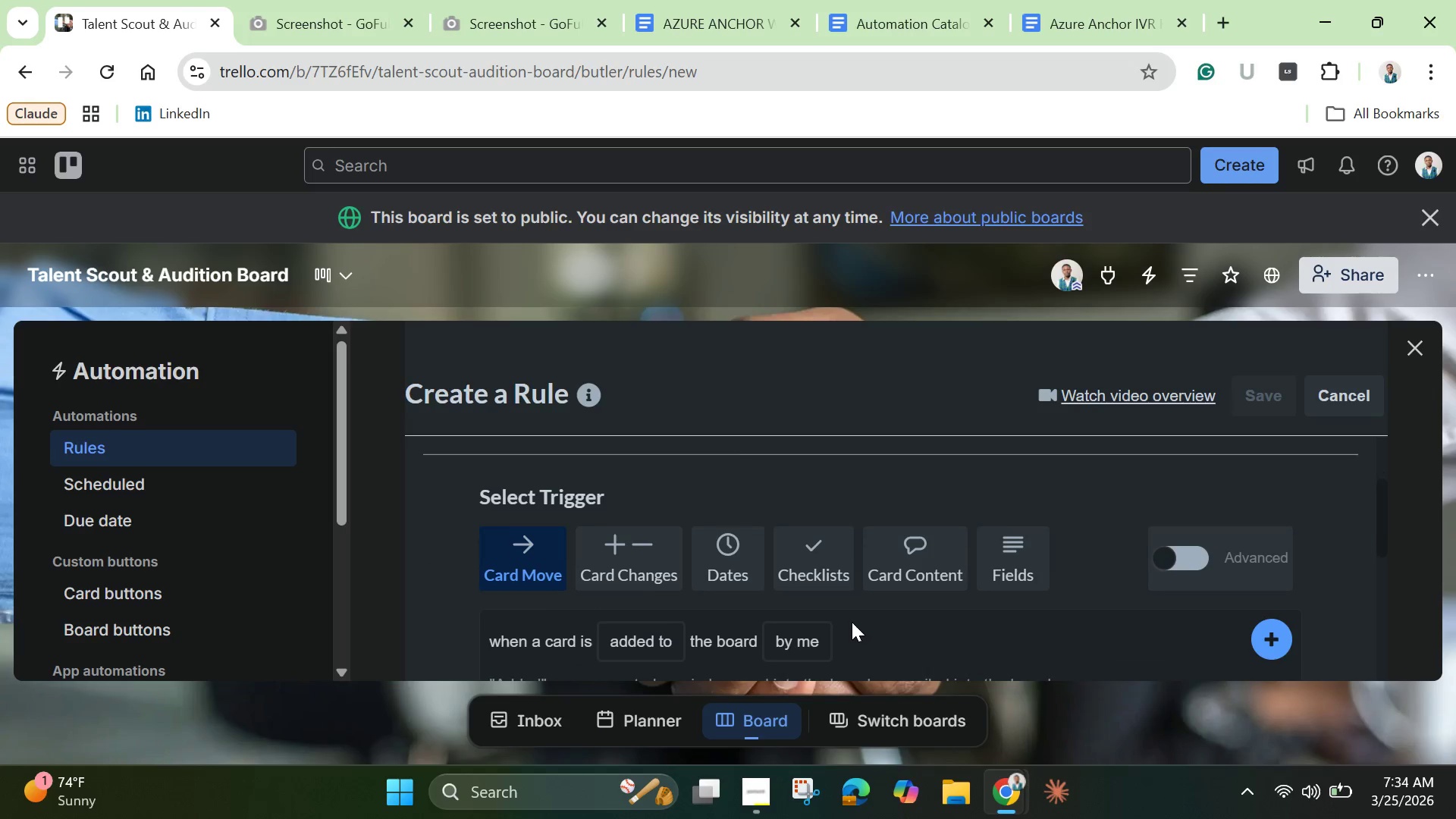 
scroll: coordinate [837, 605], scroll_direction: down, amount: 4.0
 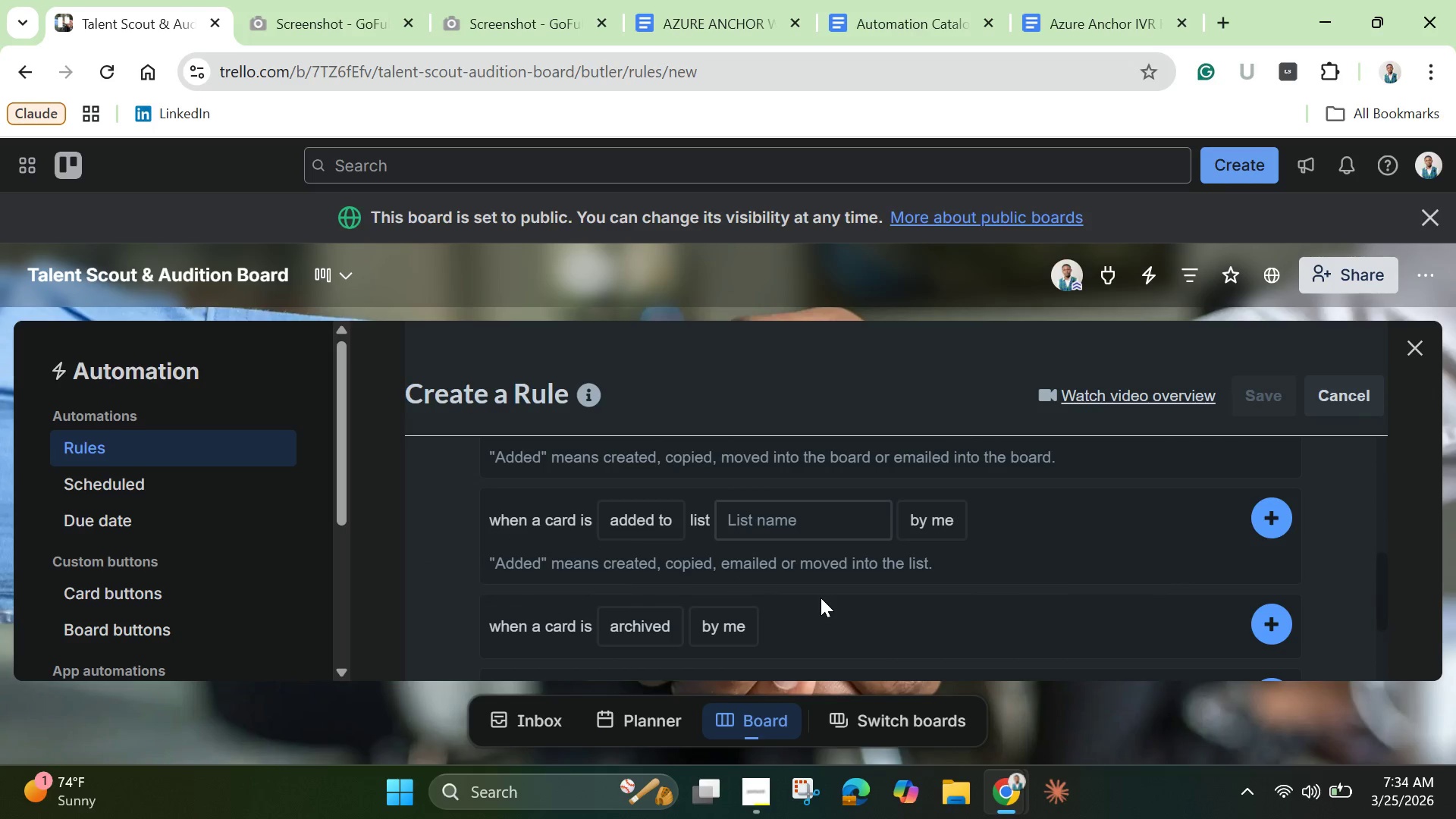 
scroll: coordinate [752, 564], scroll_direction: up, amount: 3.0
 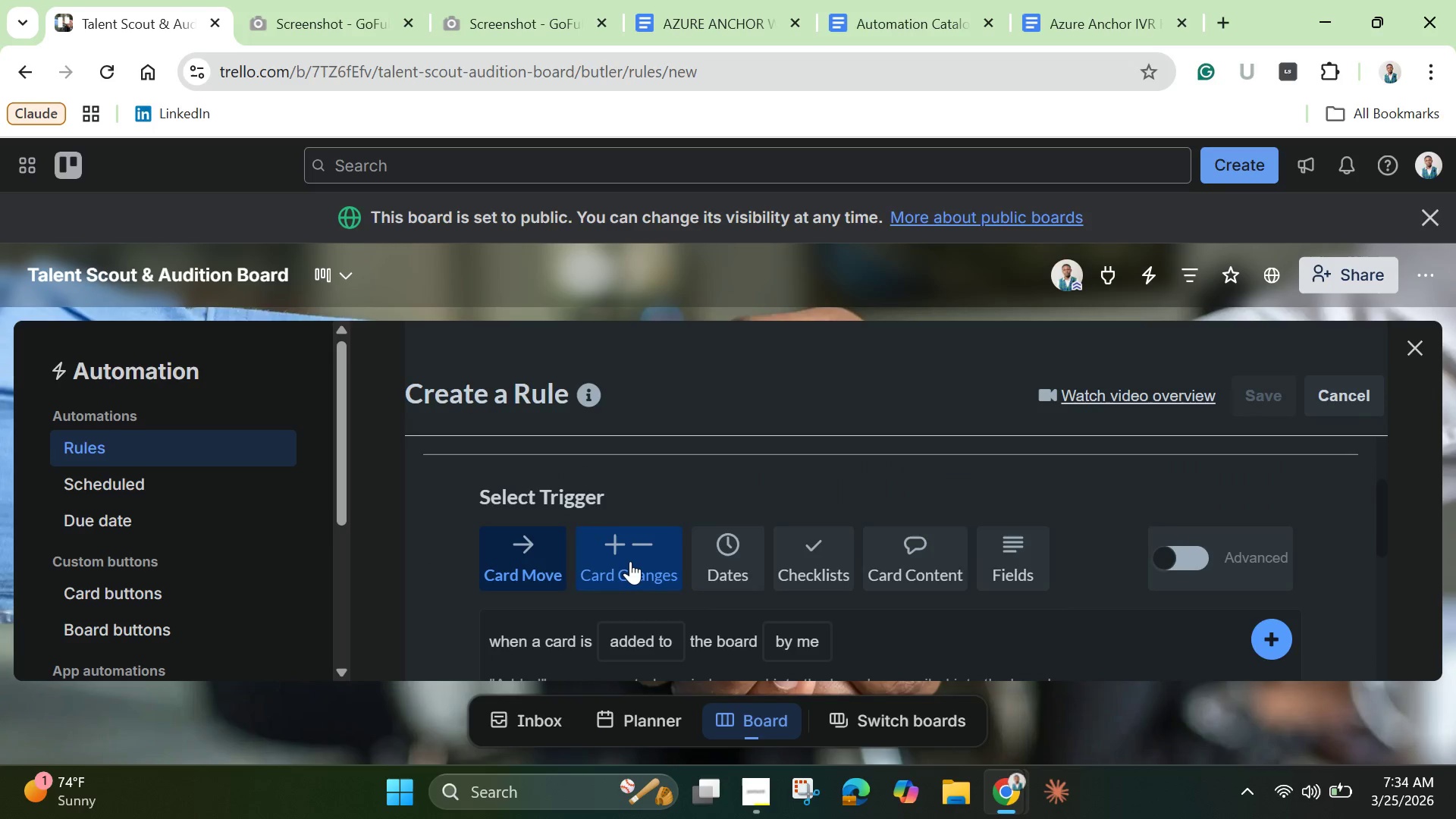 
left_click([630, 561])
 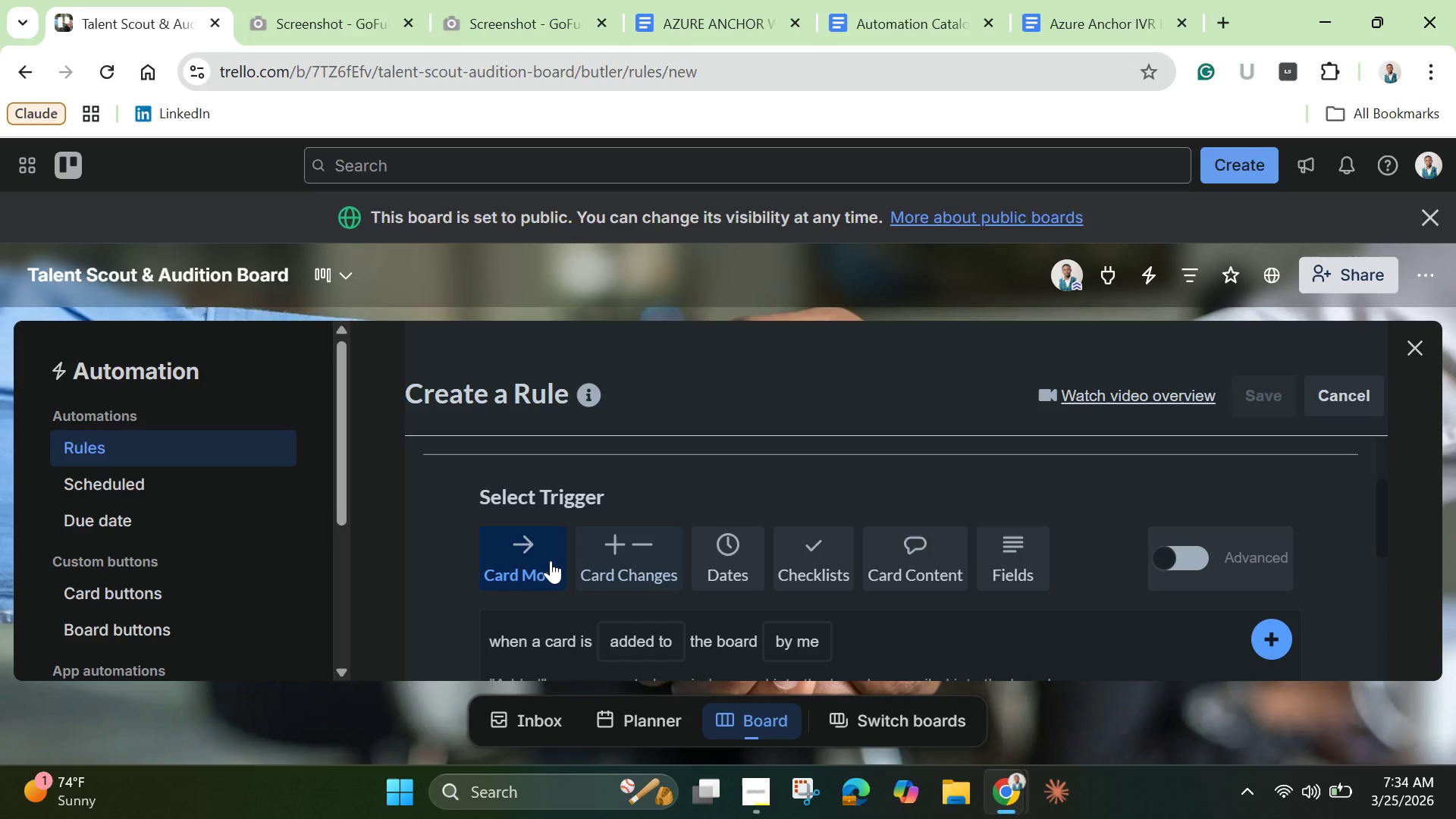 
left_click([552, 560])
 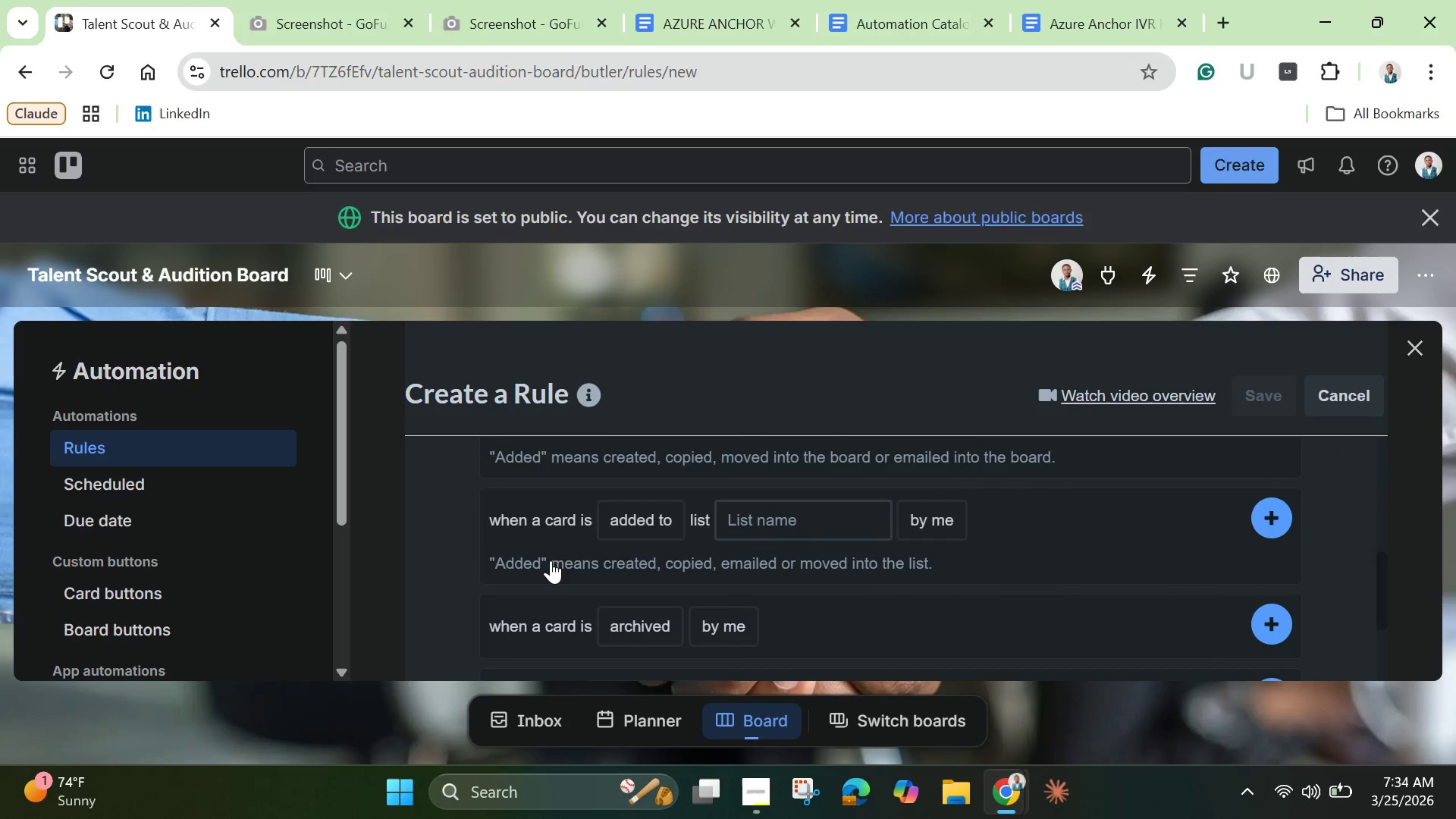 
scroll: coordinate [794, 625], scroll_direction: down, amount: 4.0
 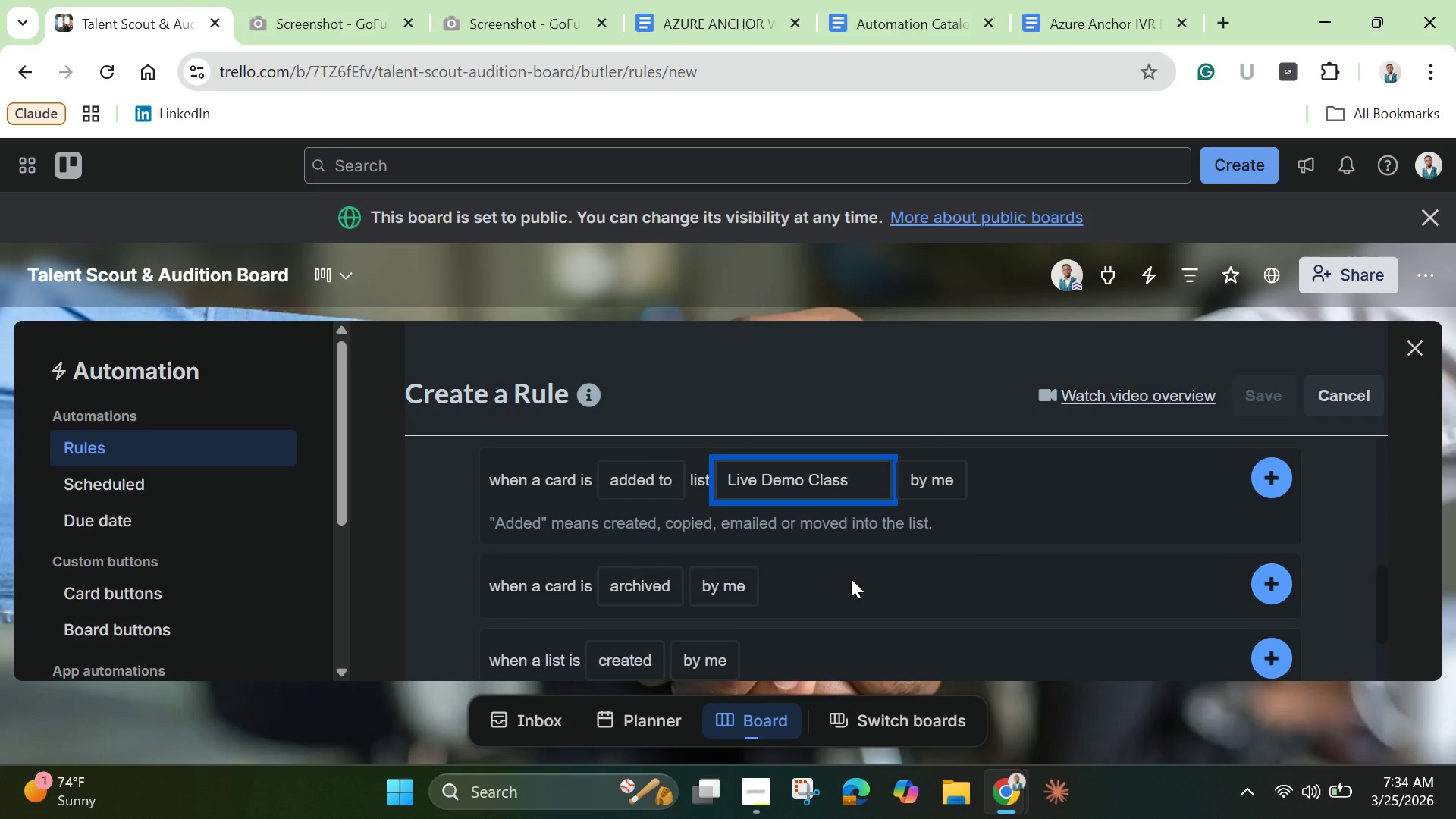 
scroll: coordinate [795, 588], scroll_direction: up, amount: 1.0
 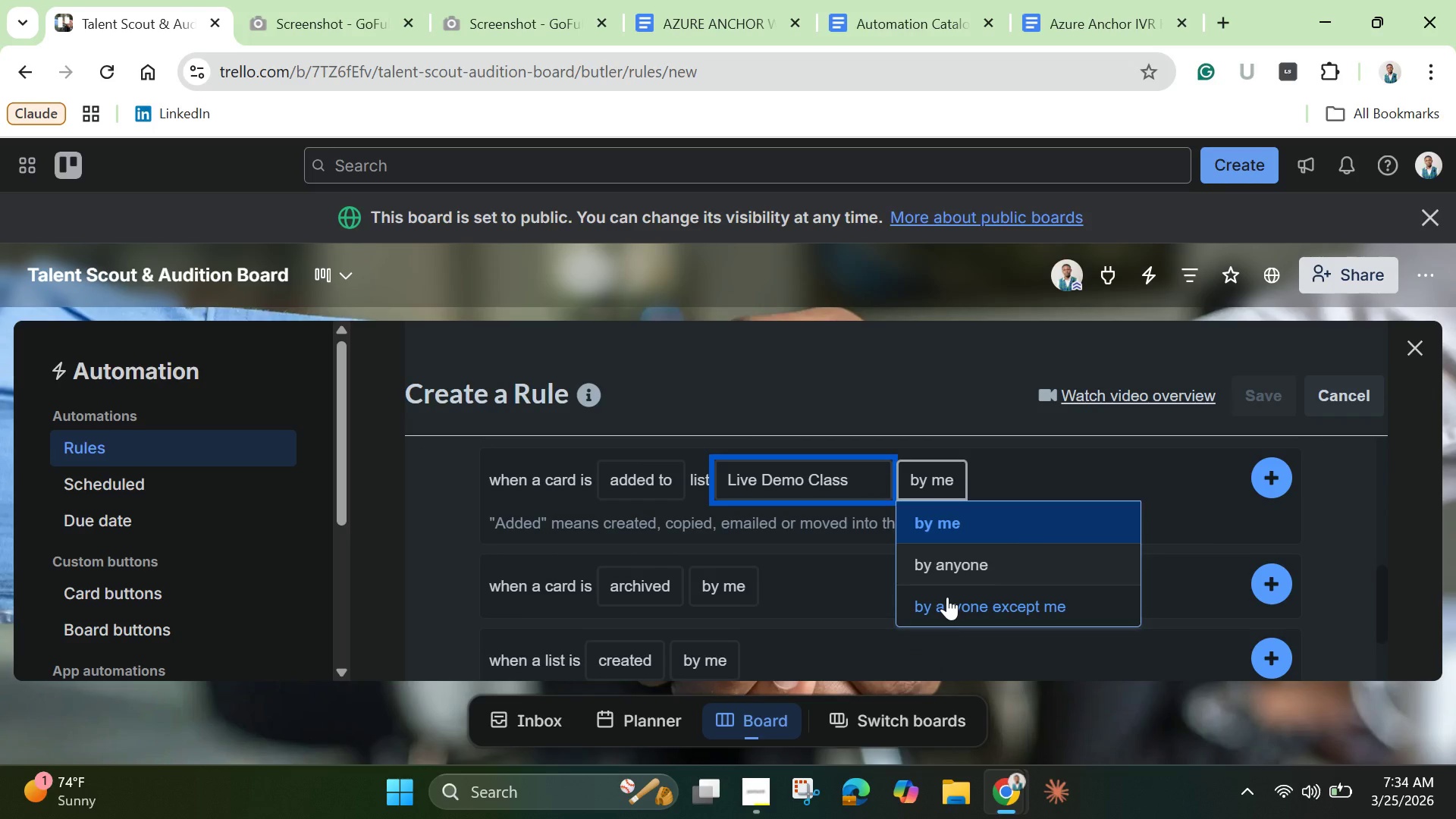 
left_click([947, 597])
 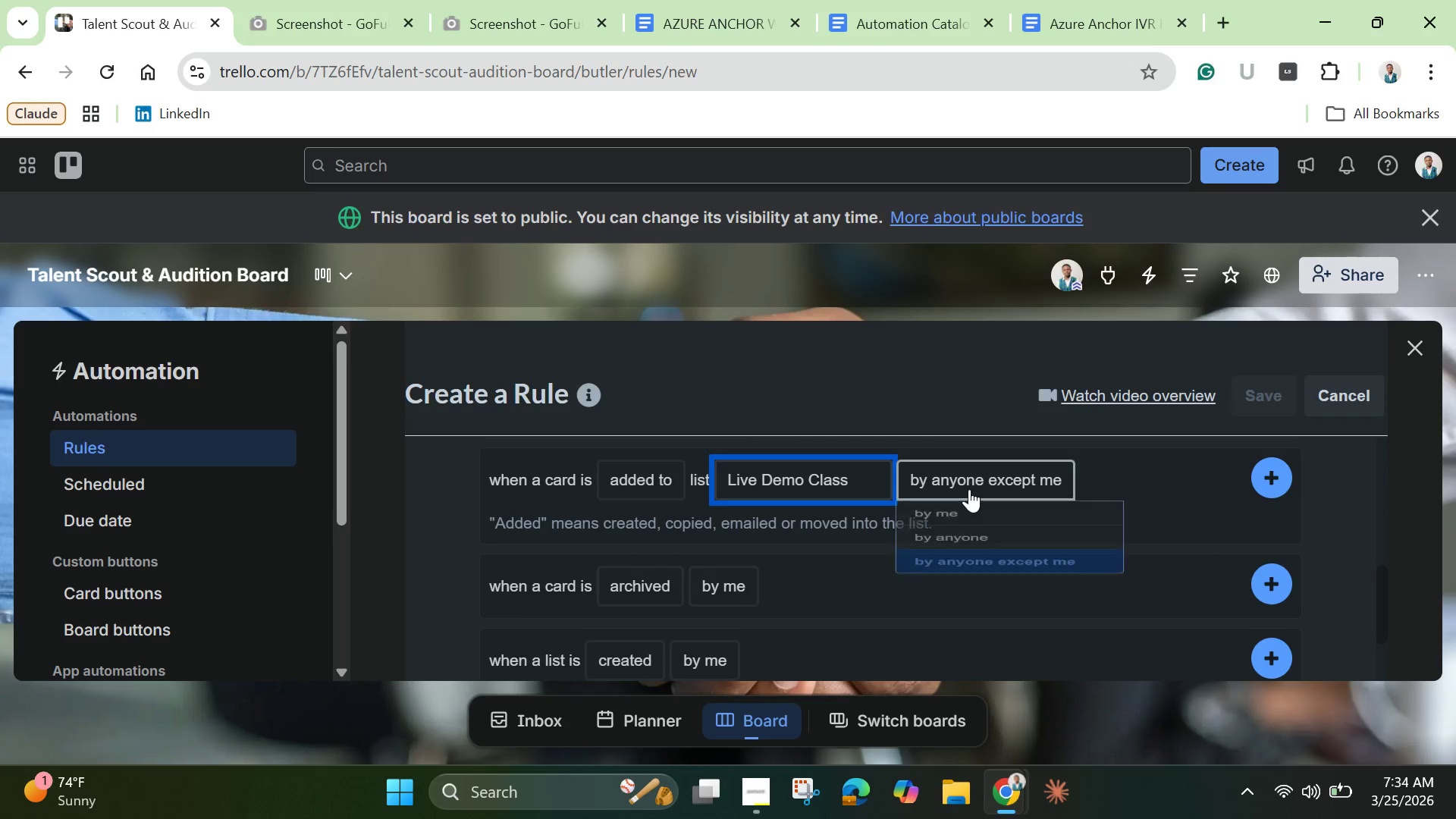 
left_click([969, 489])
 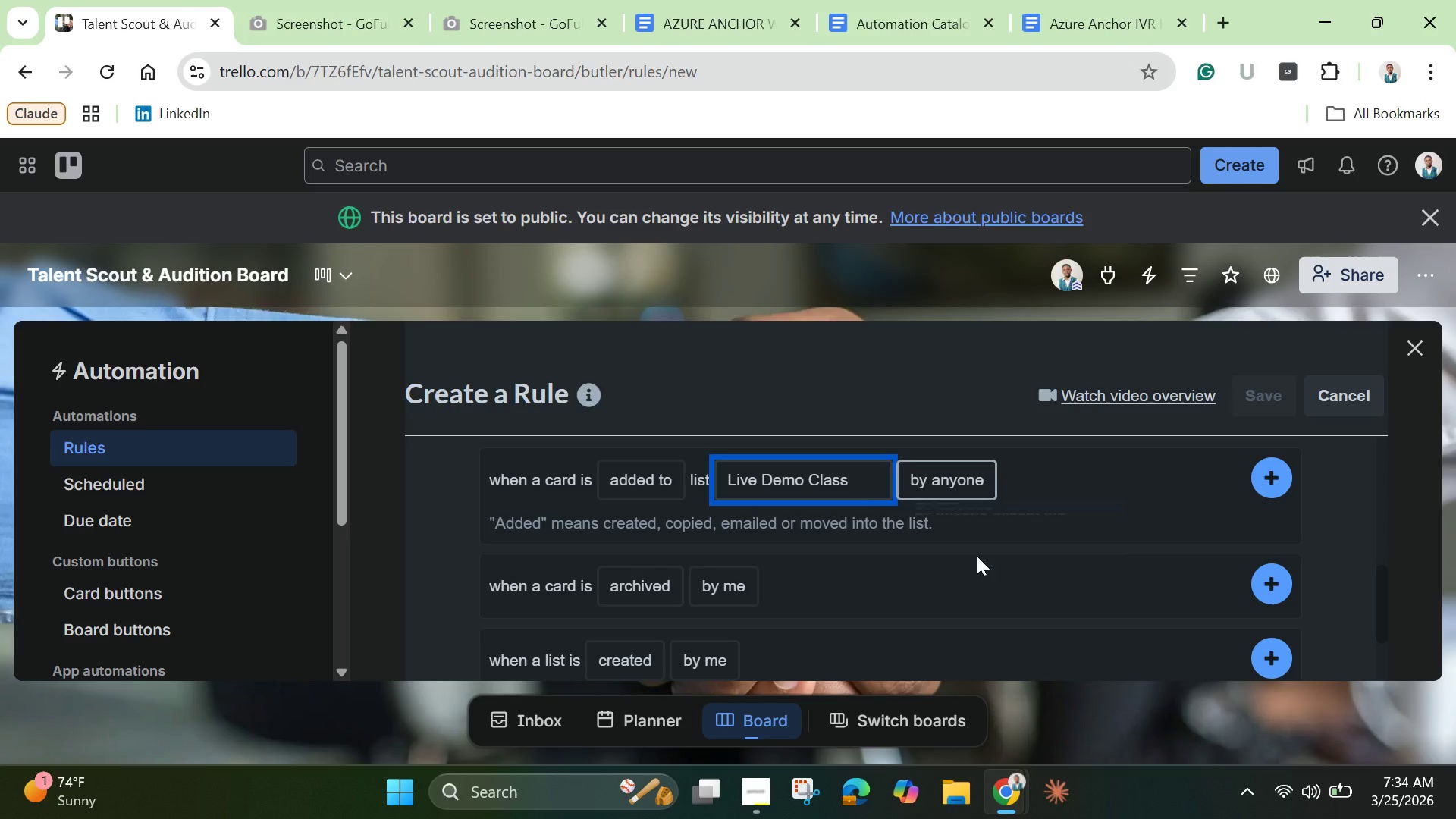 
left_click([971, 559])
 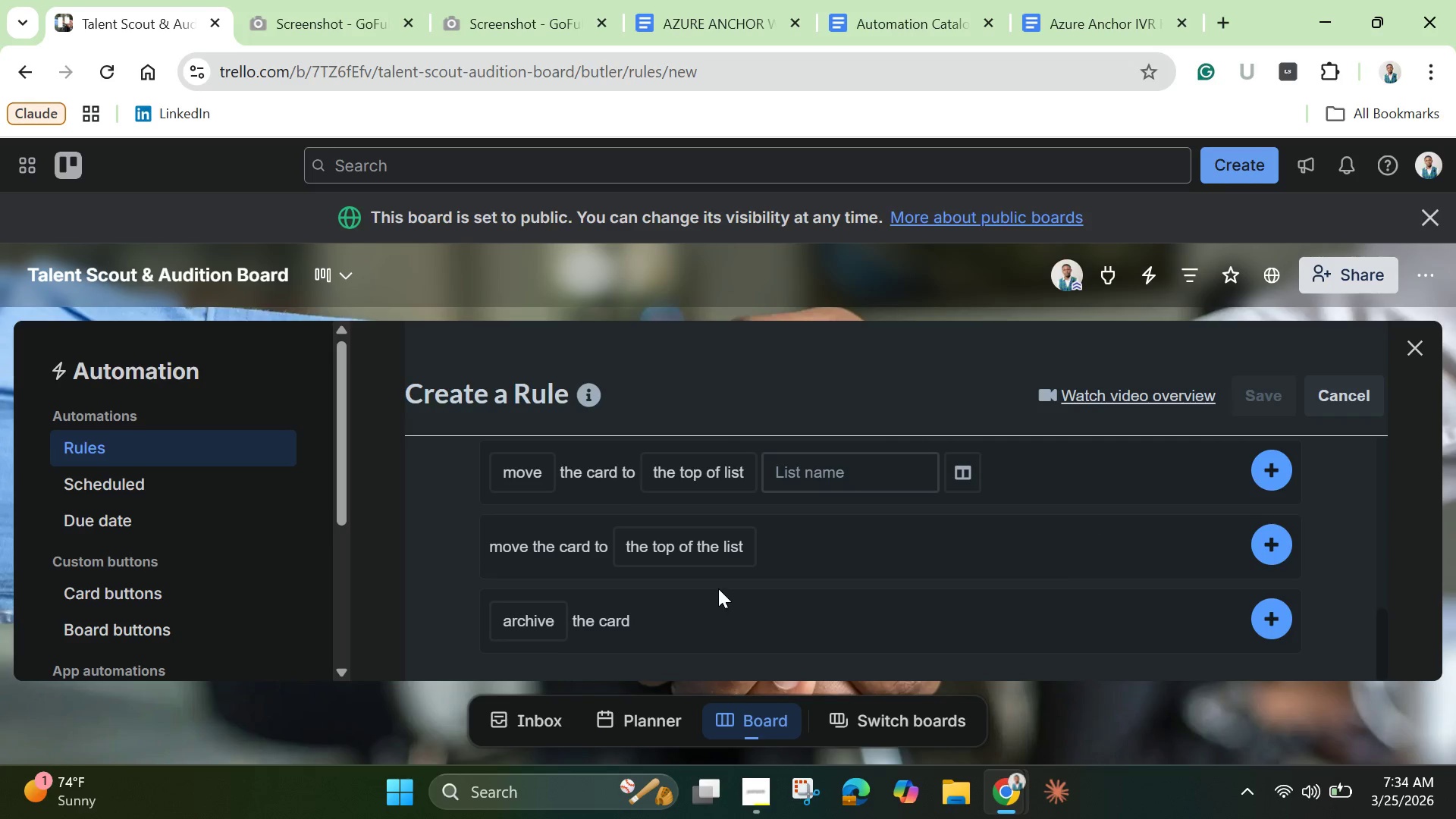 
scroll: coordinate [711, 576], scroll_direction: up, amount: 3.0
 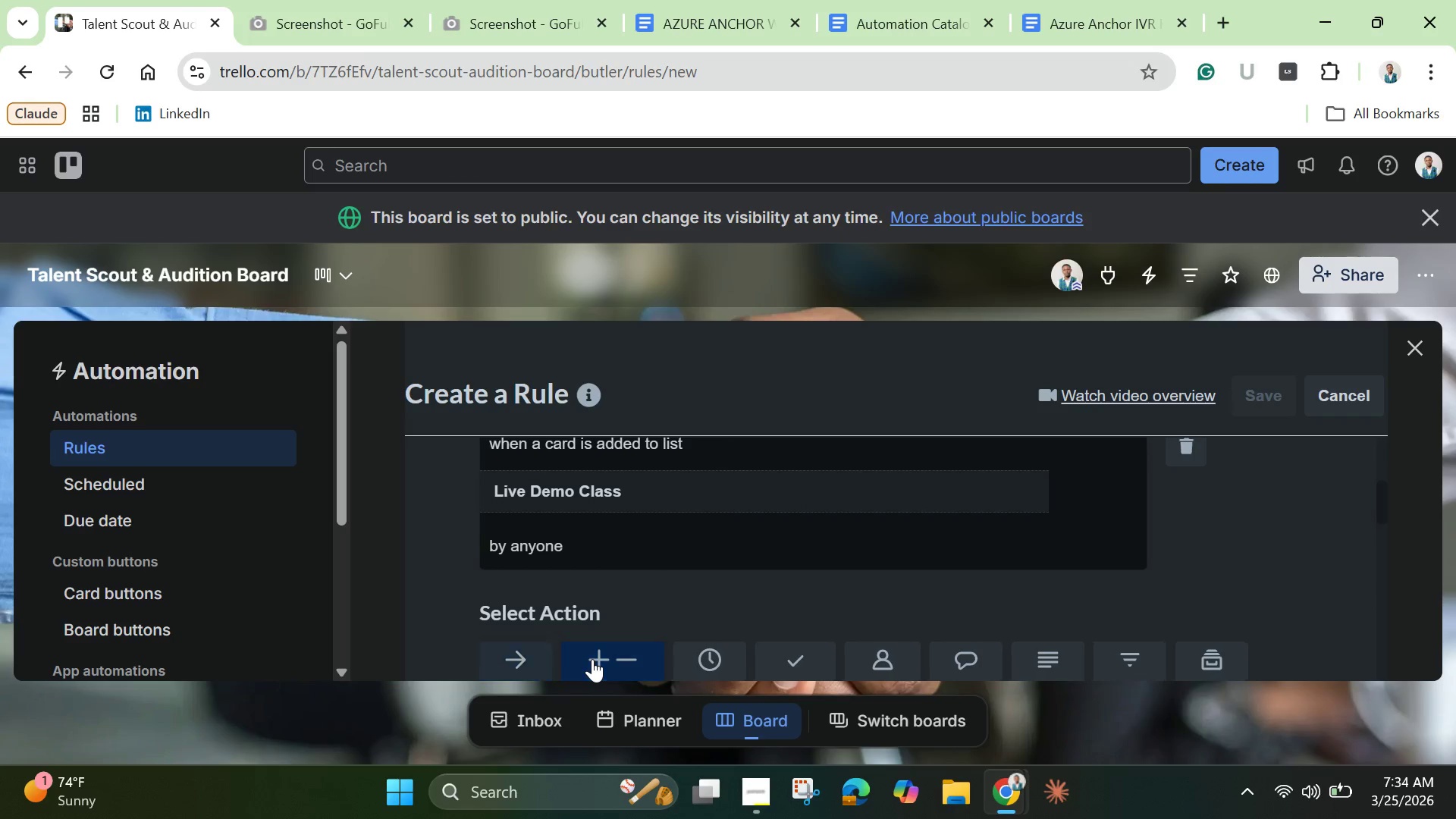 
left_click([592, 659])
 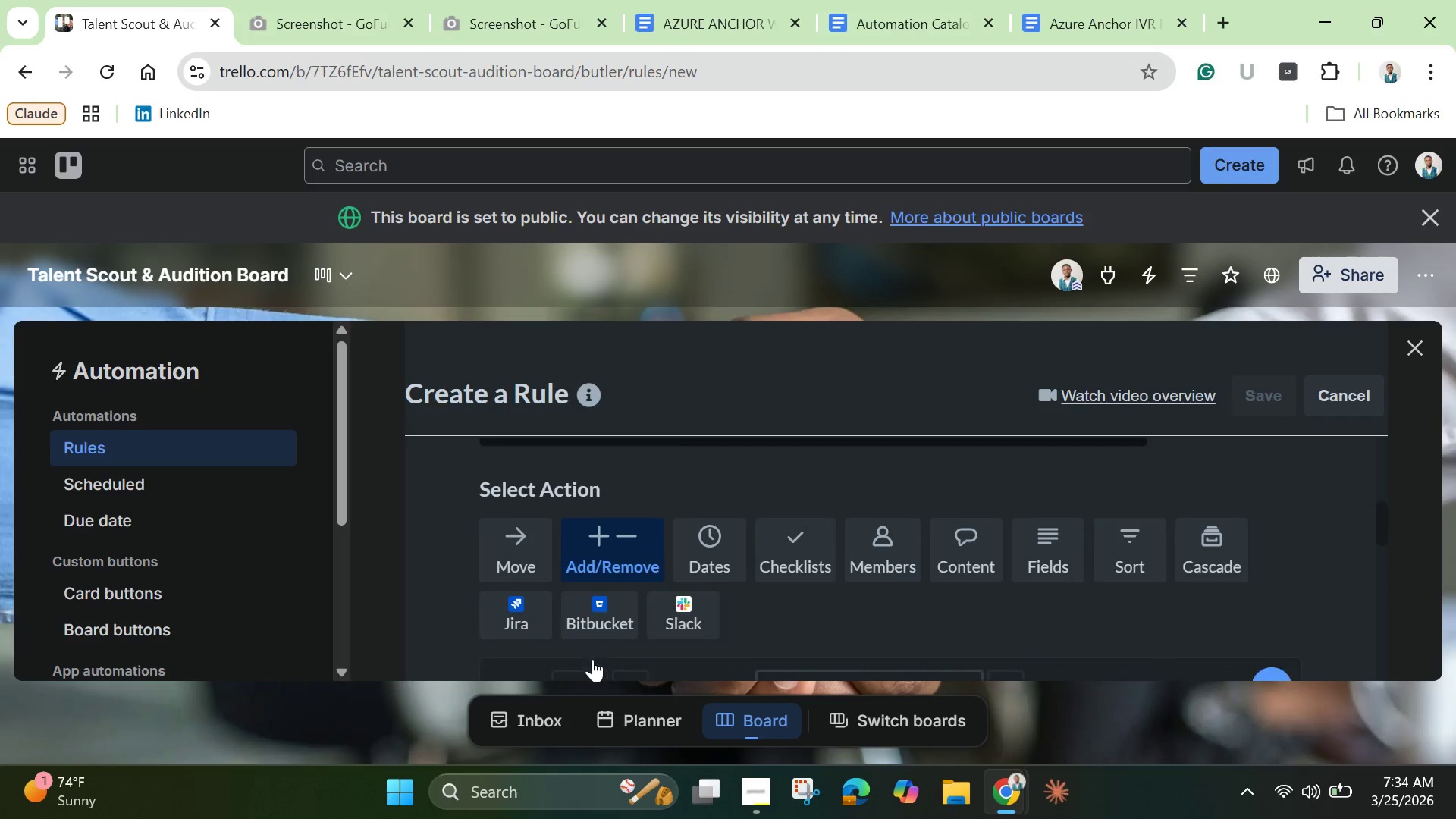 
scroll: coordinate [595, 631], scroll_direction: down, amount: 4.0
 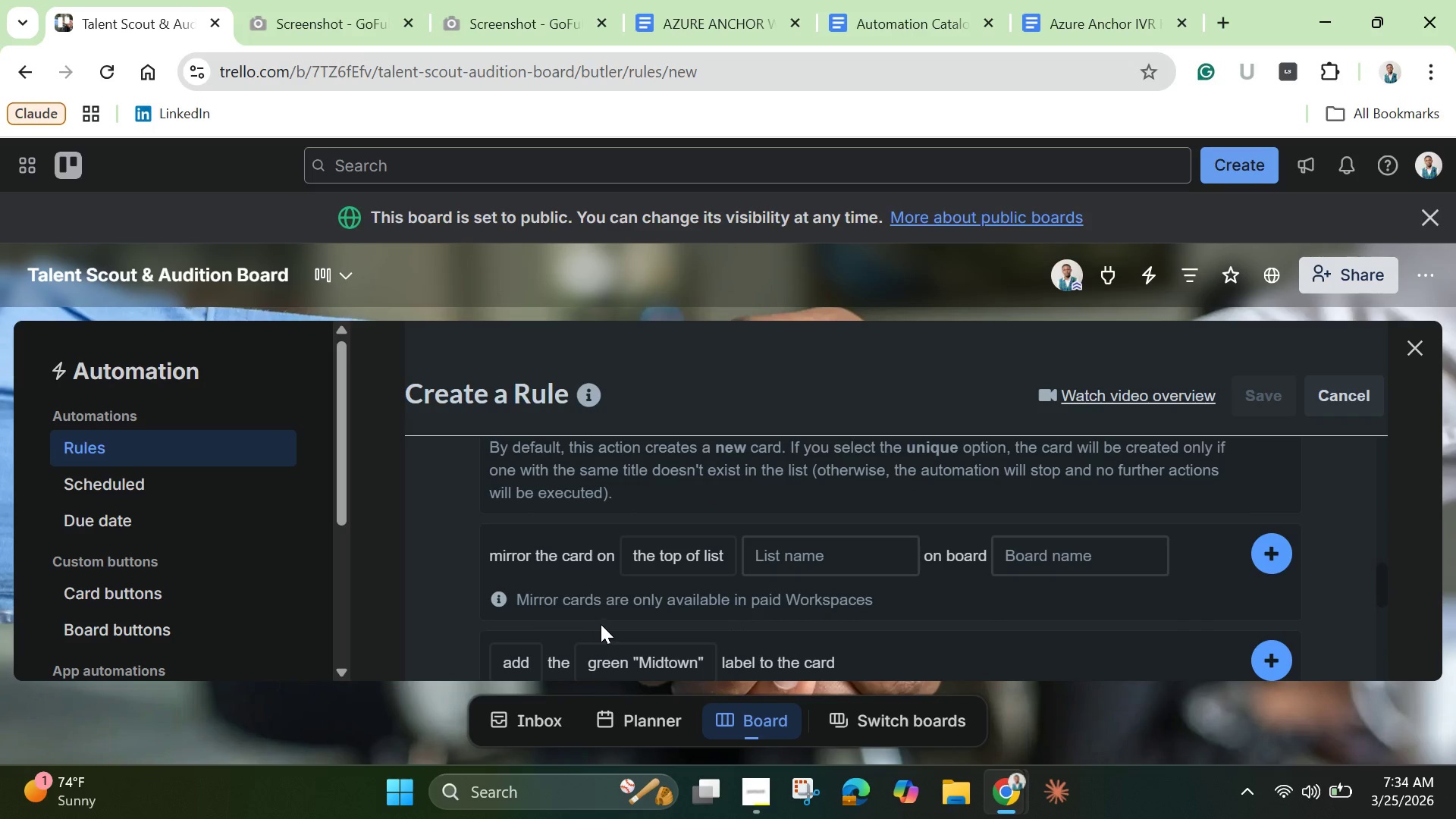 
scroll: coordinate [597, 626], scroll_direction: none, amount: 0.0
 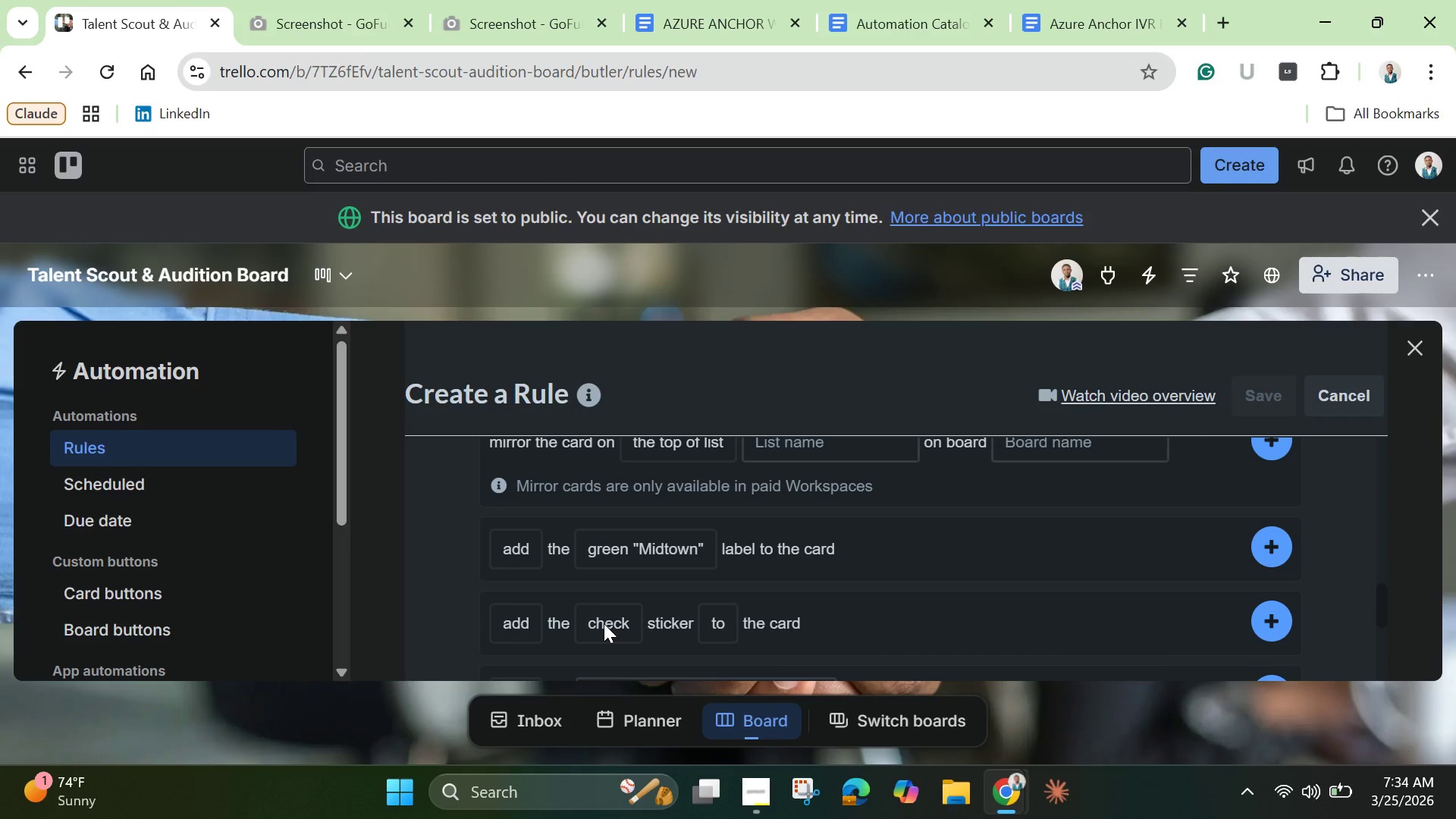 
scroll: coordinate [604, 623], scroll_direction: down, amount: 1.0
 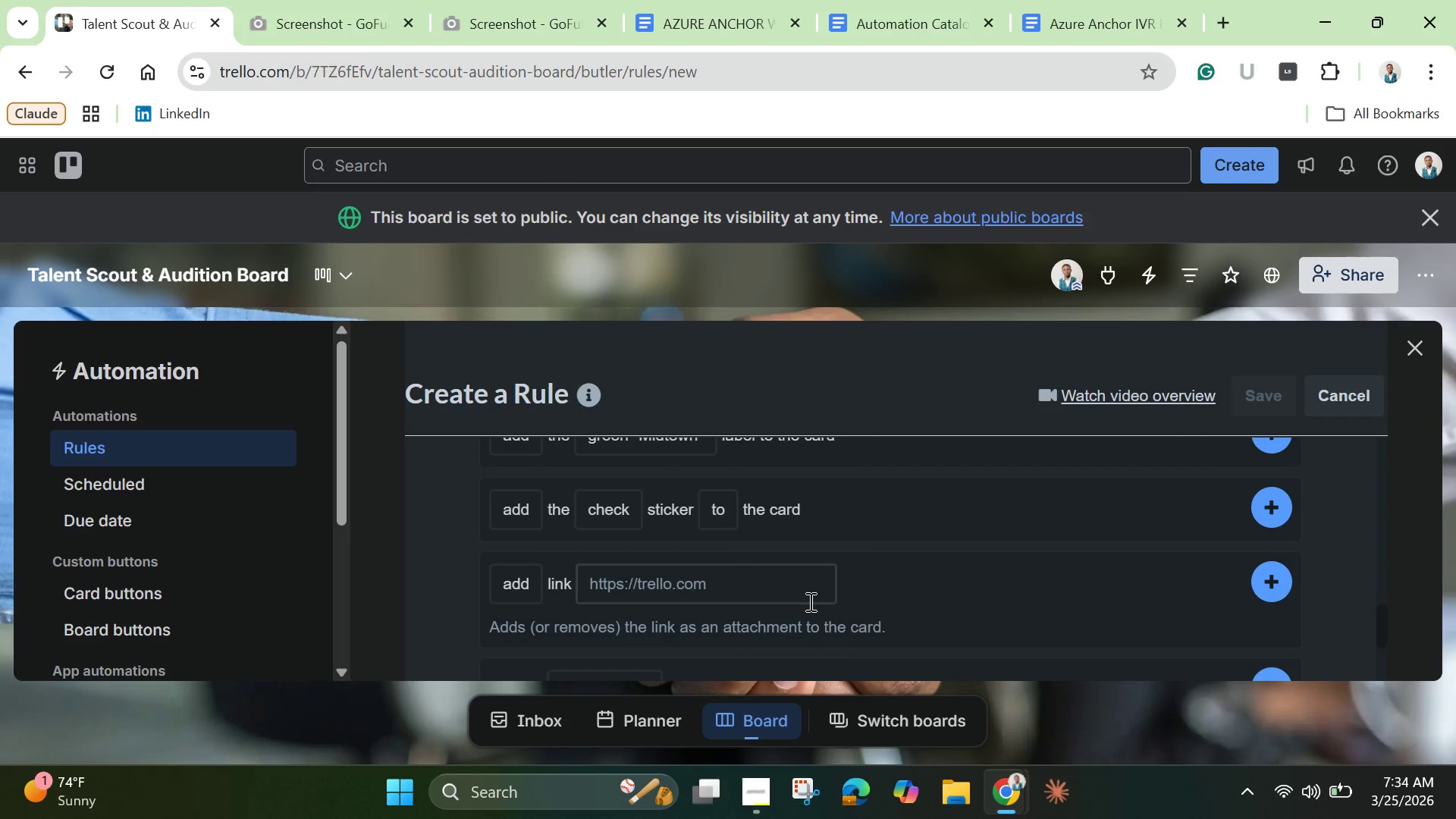 
scroll: coordinate [795, 595], scroll_direction: up, amount: 1.0
 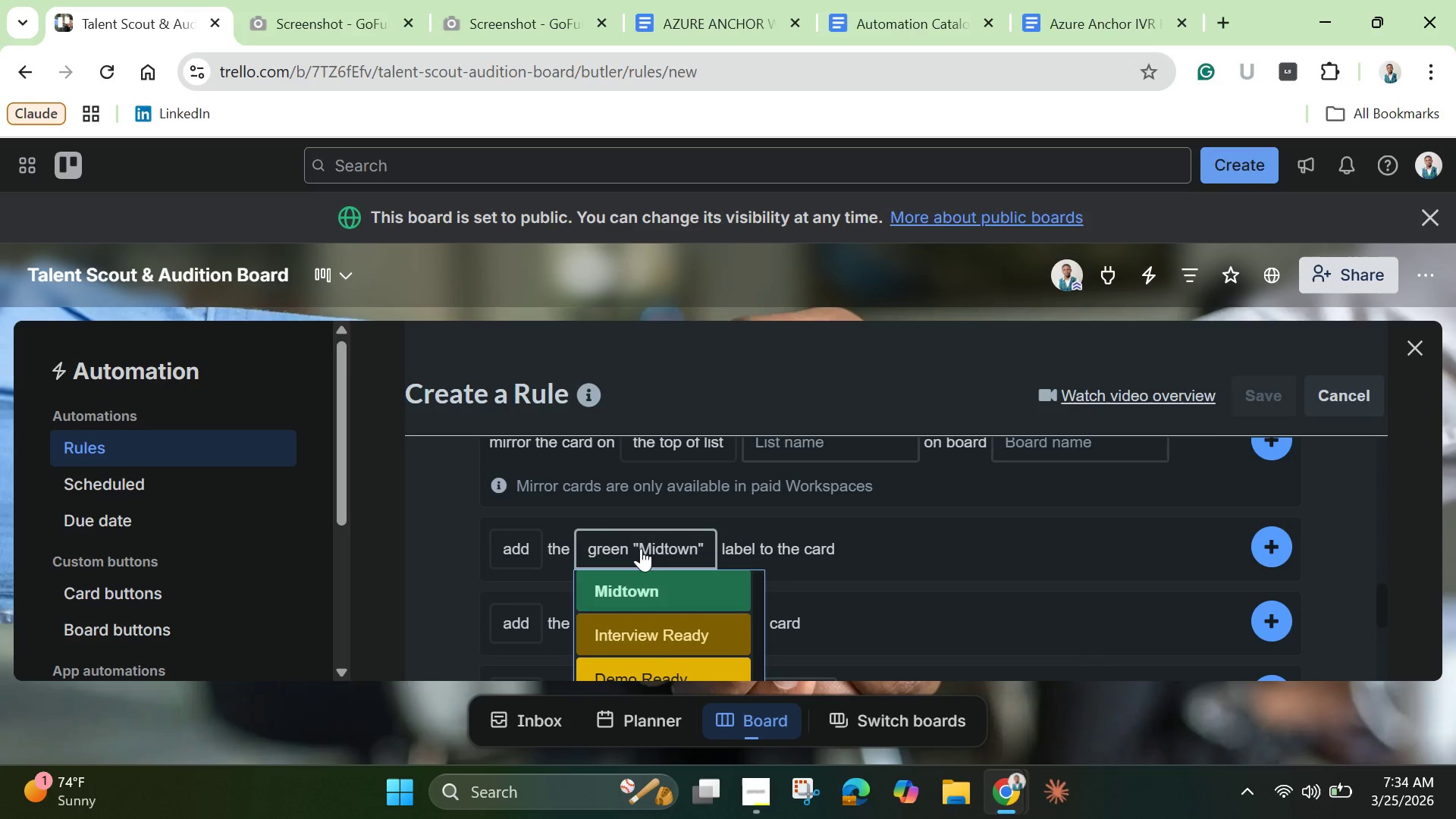 
left_click([639, 547])
 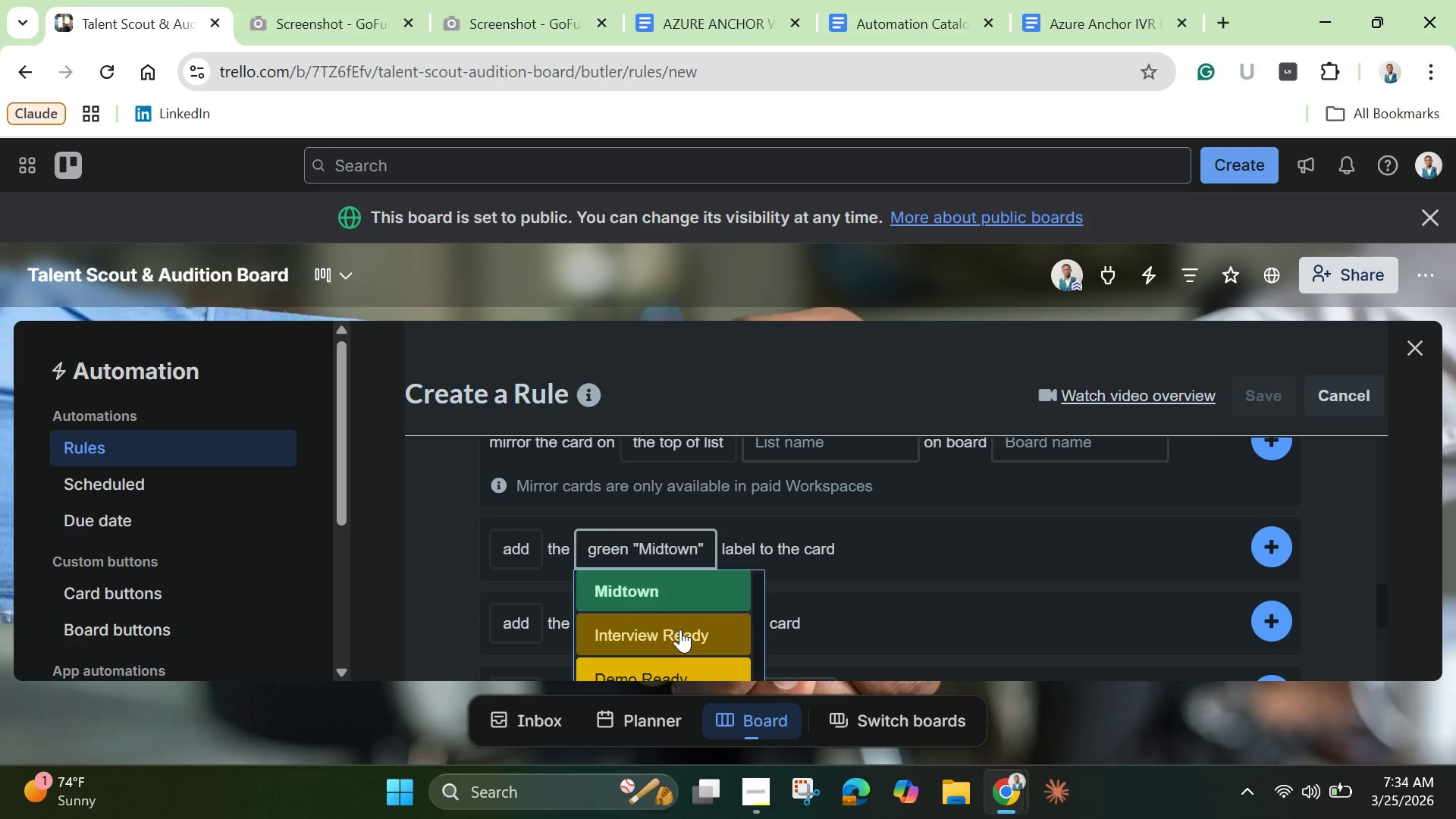 
scroll: coordinate [680, 629], scroll_direction: down, amount: 2.0
 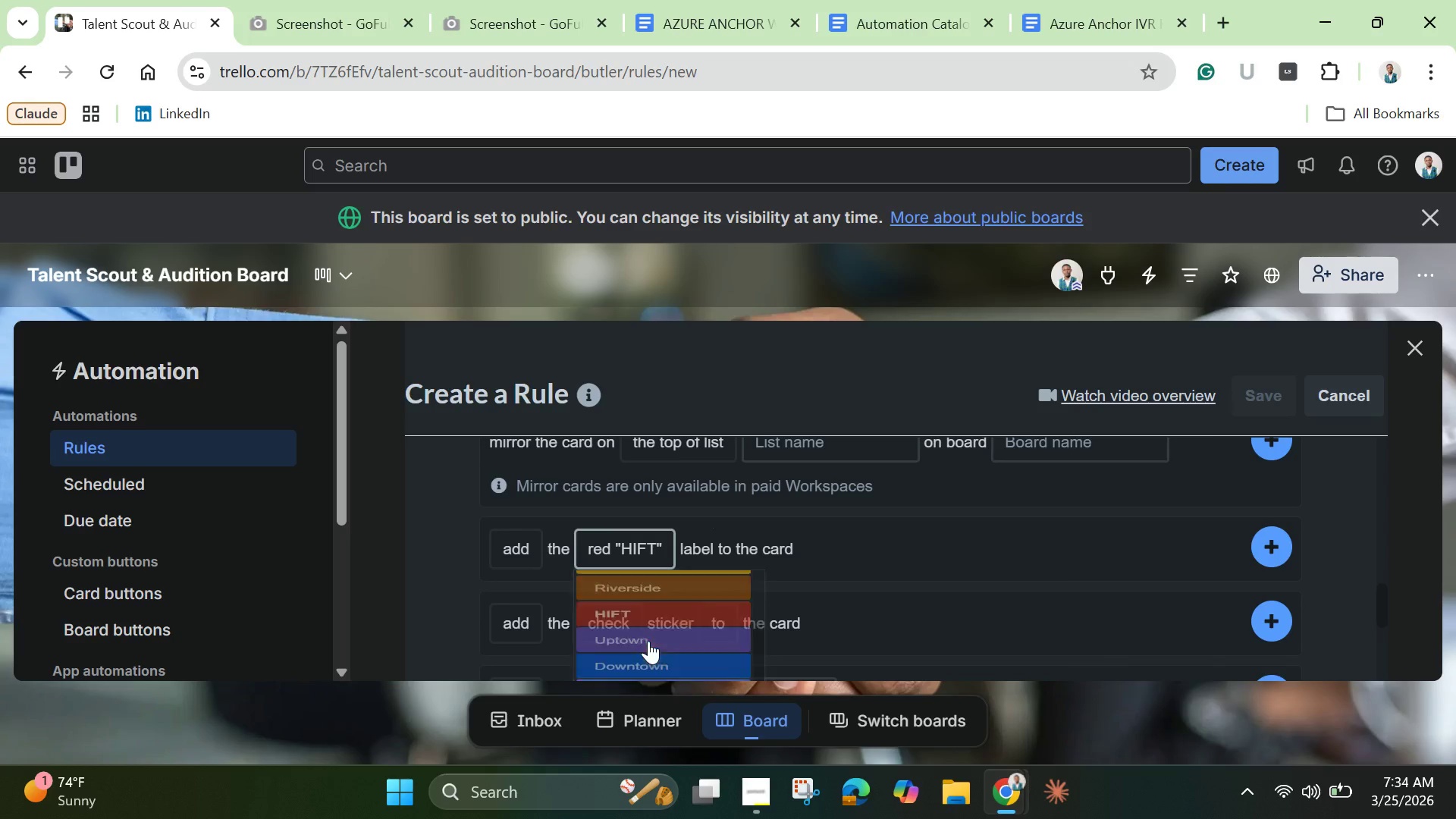 
left_click([648, 641])
 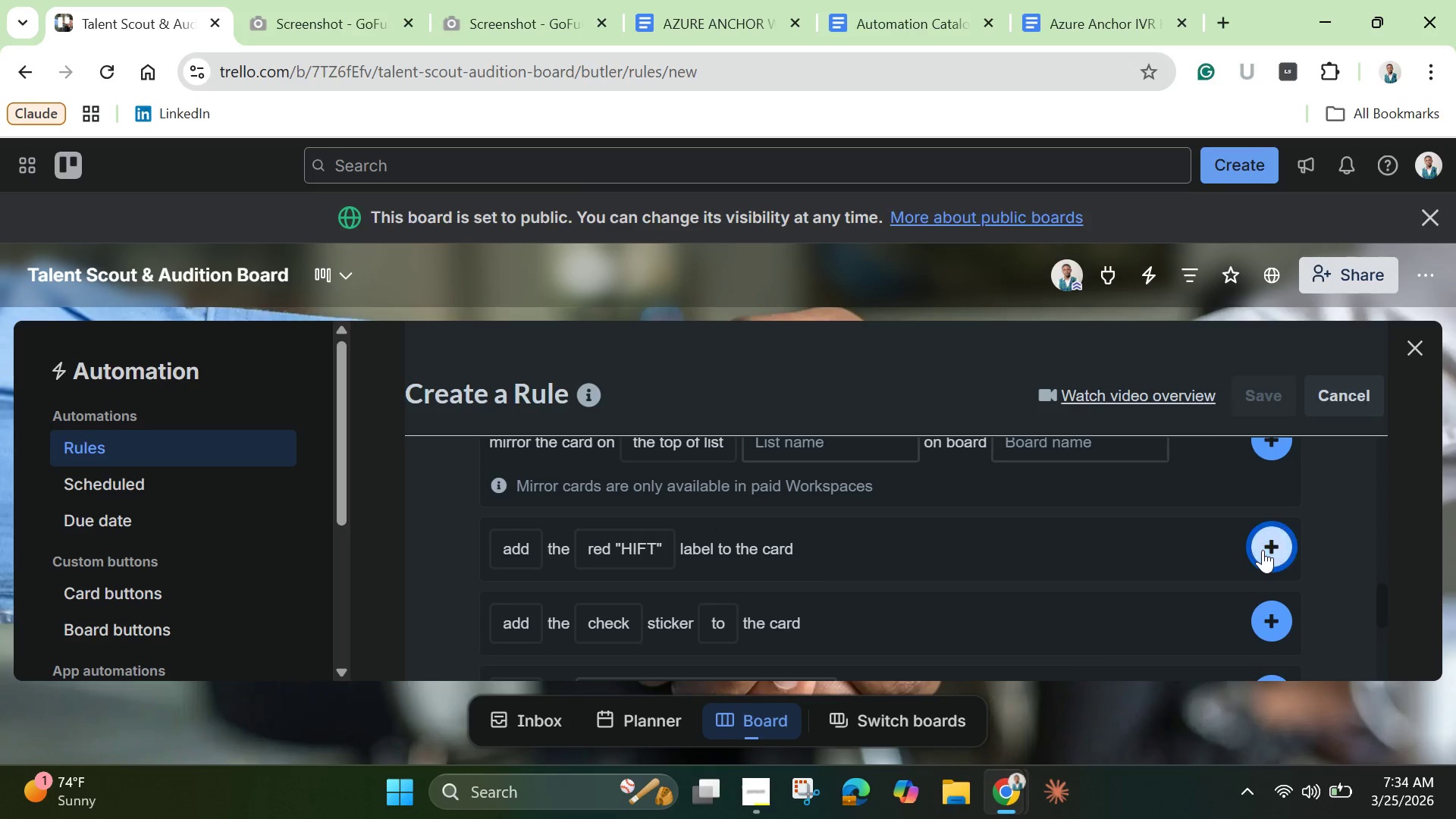 
left_click([1263, 550])
 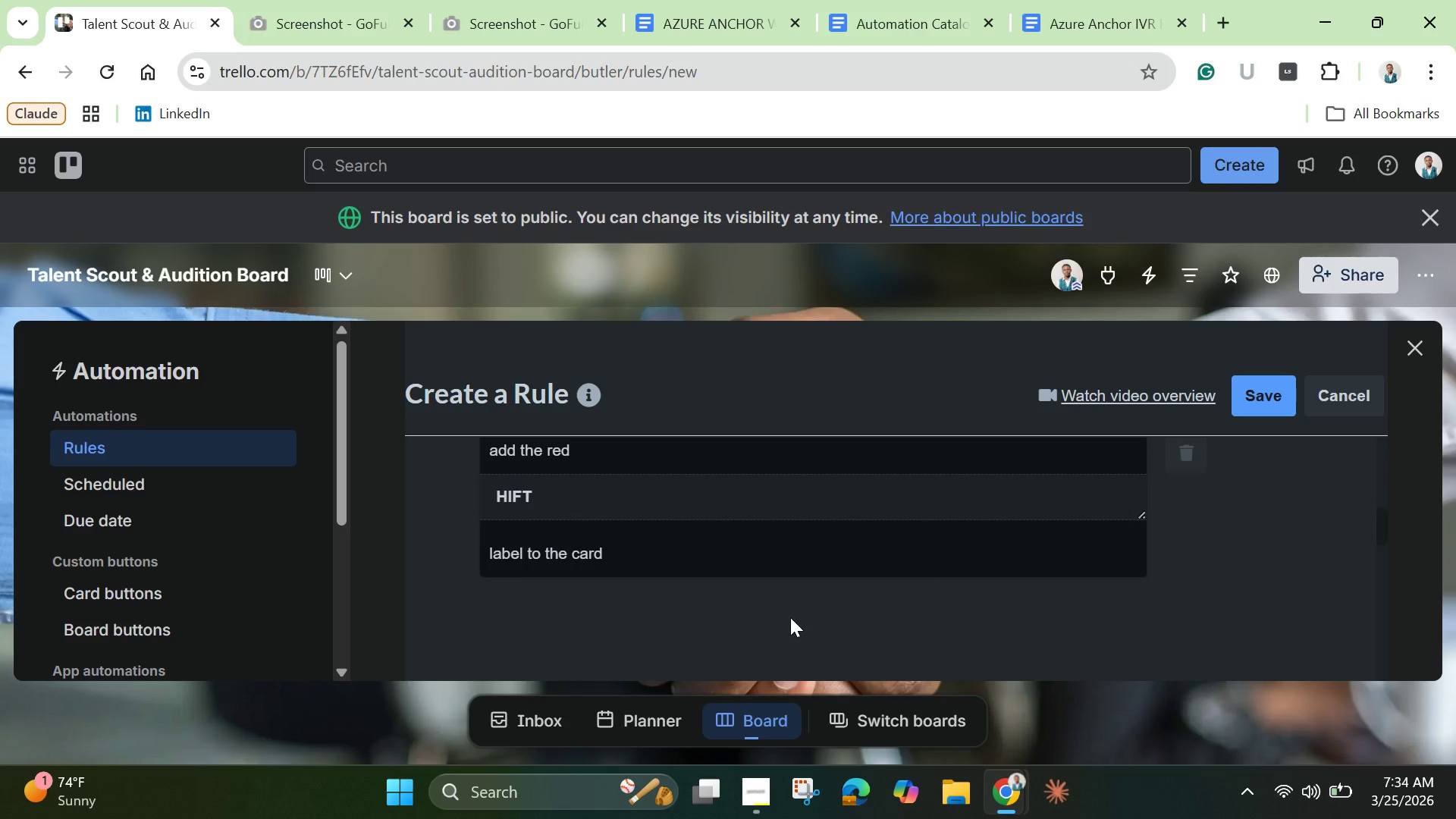 
left_click([790, 617])
 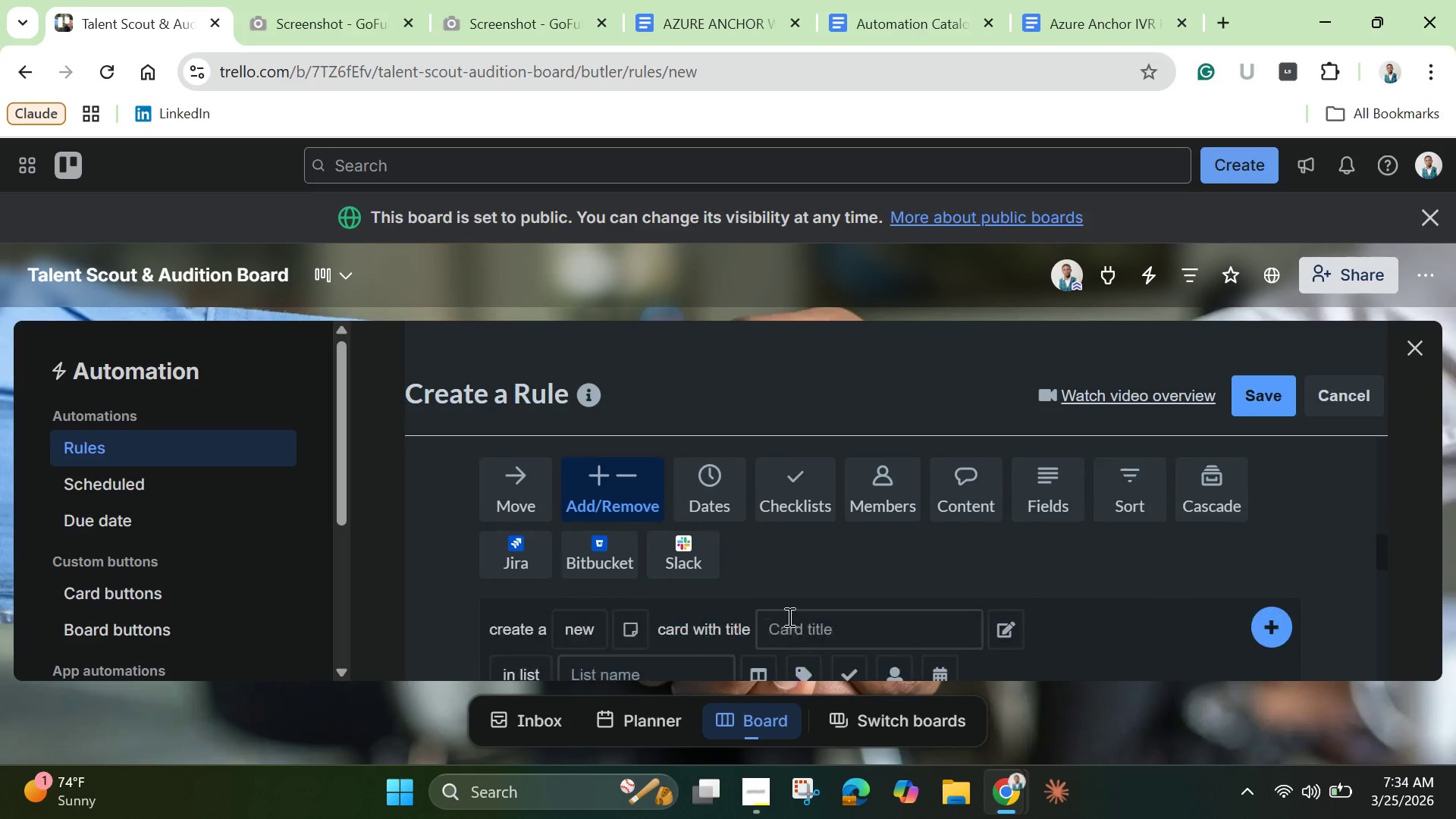 
scroll: coordinate [649, 589], scroll_direction: down, amount: 5.0
 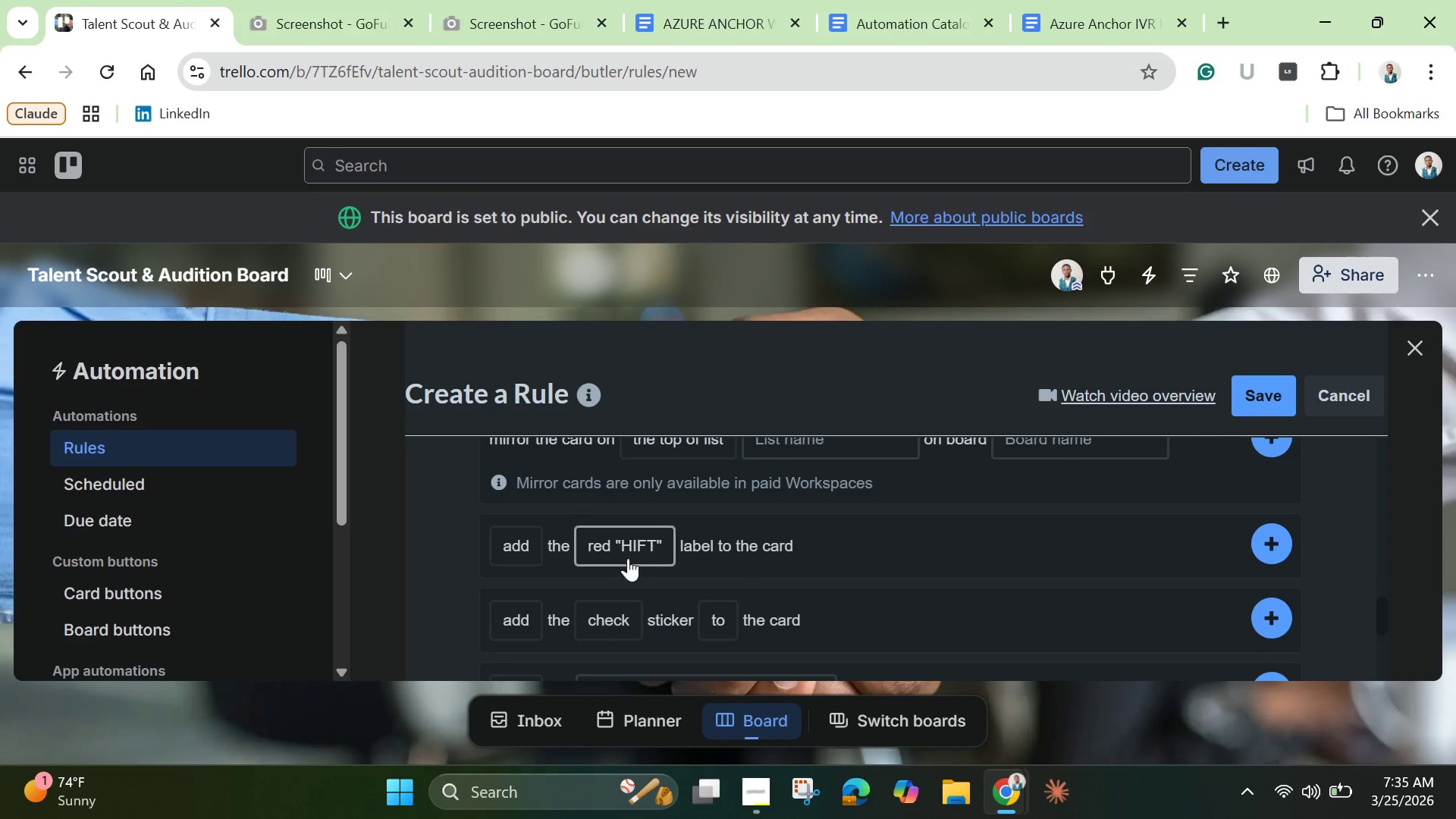 
mouse_move([645, 573])
 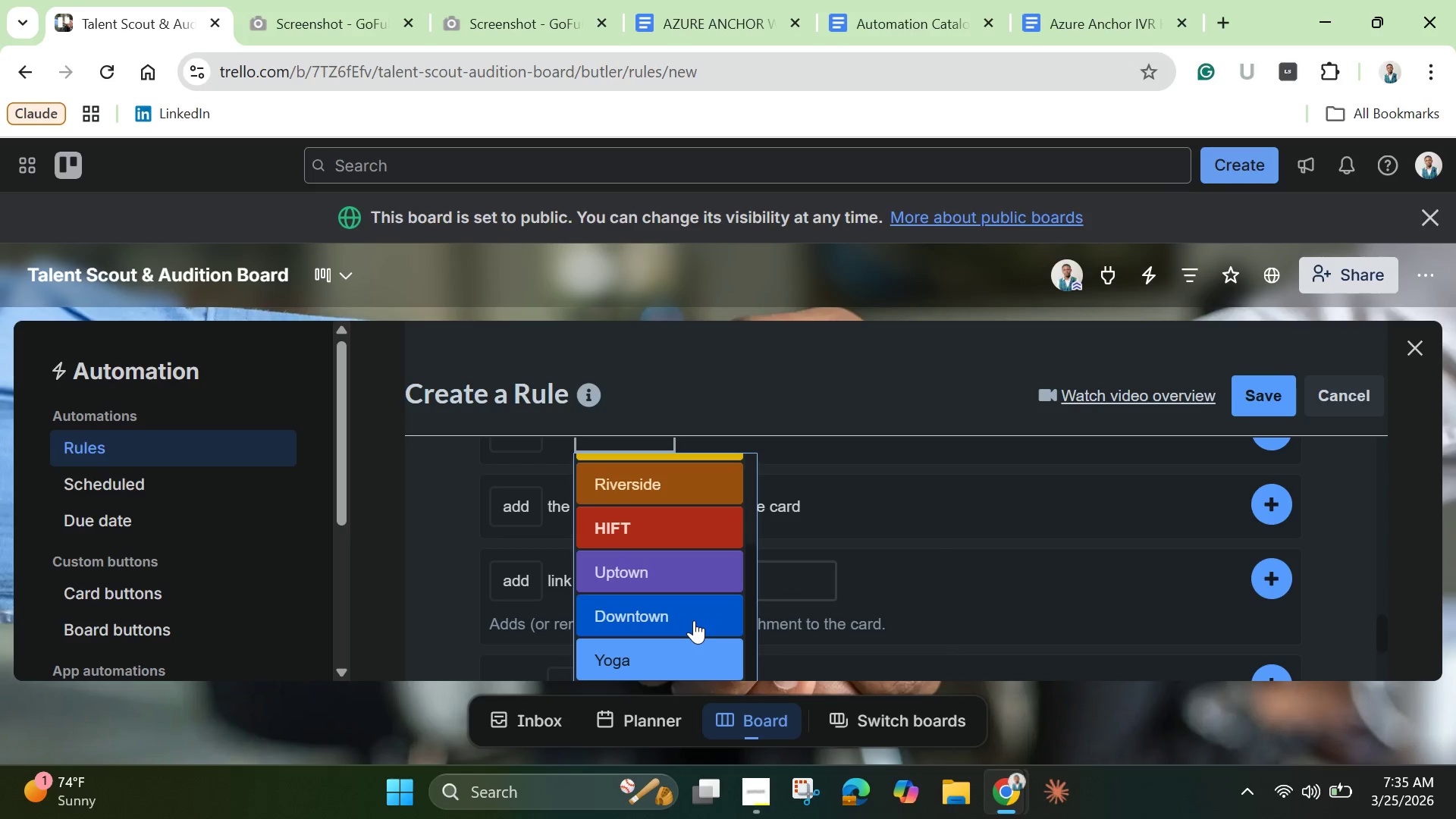 
scroll: coordinate [694, 620], scroll_direction: down, amount: 2.0
 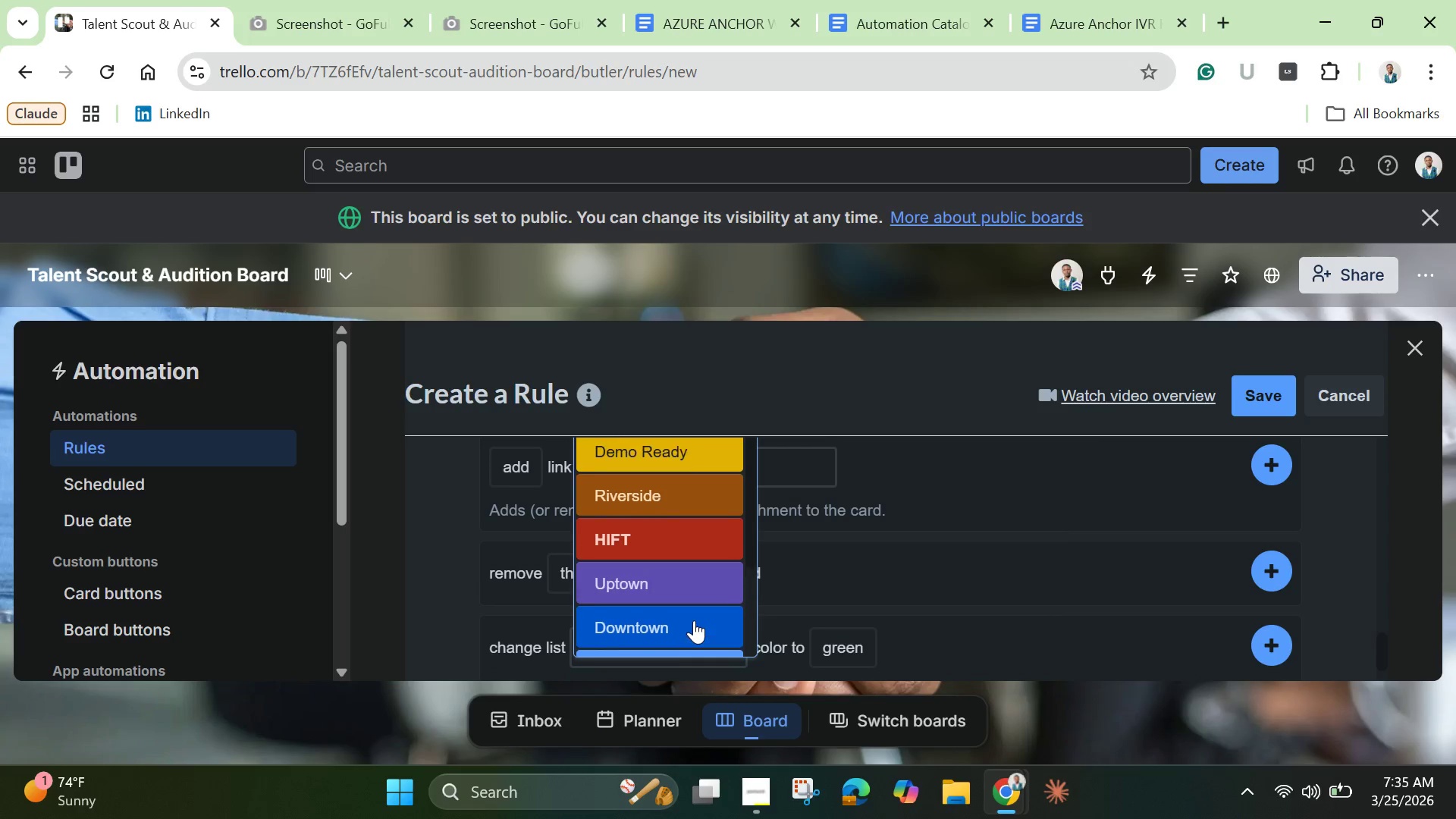 
scroll: coordinate [688, 607], scroll_direction: up, amount: 4.0
 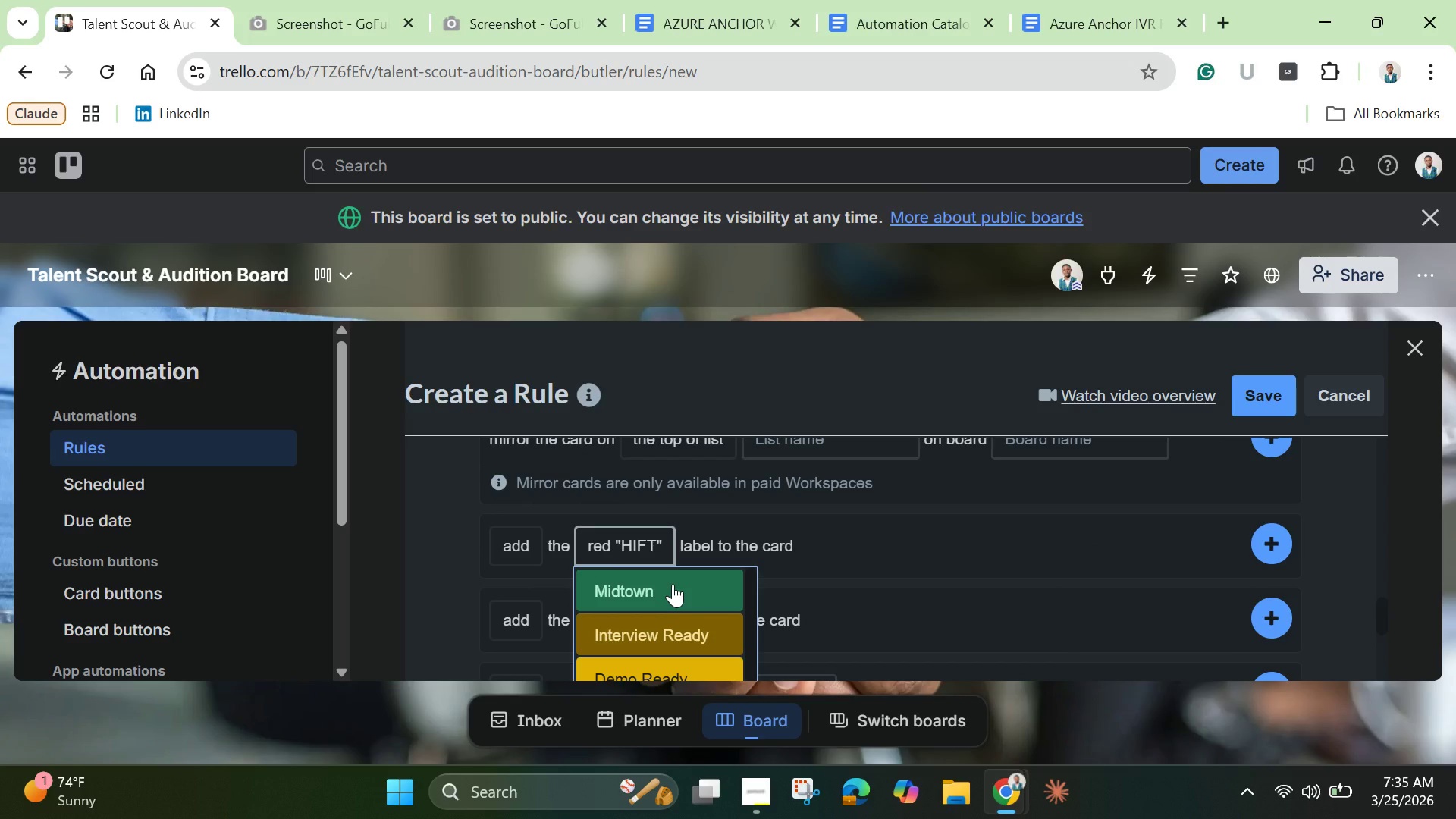 
left_click([673, 584])
 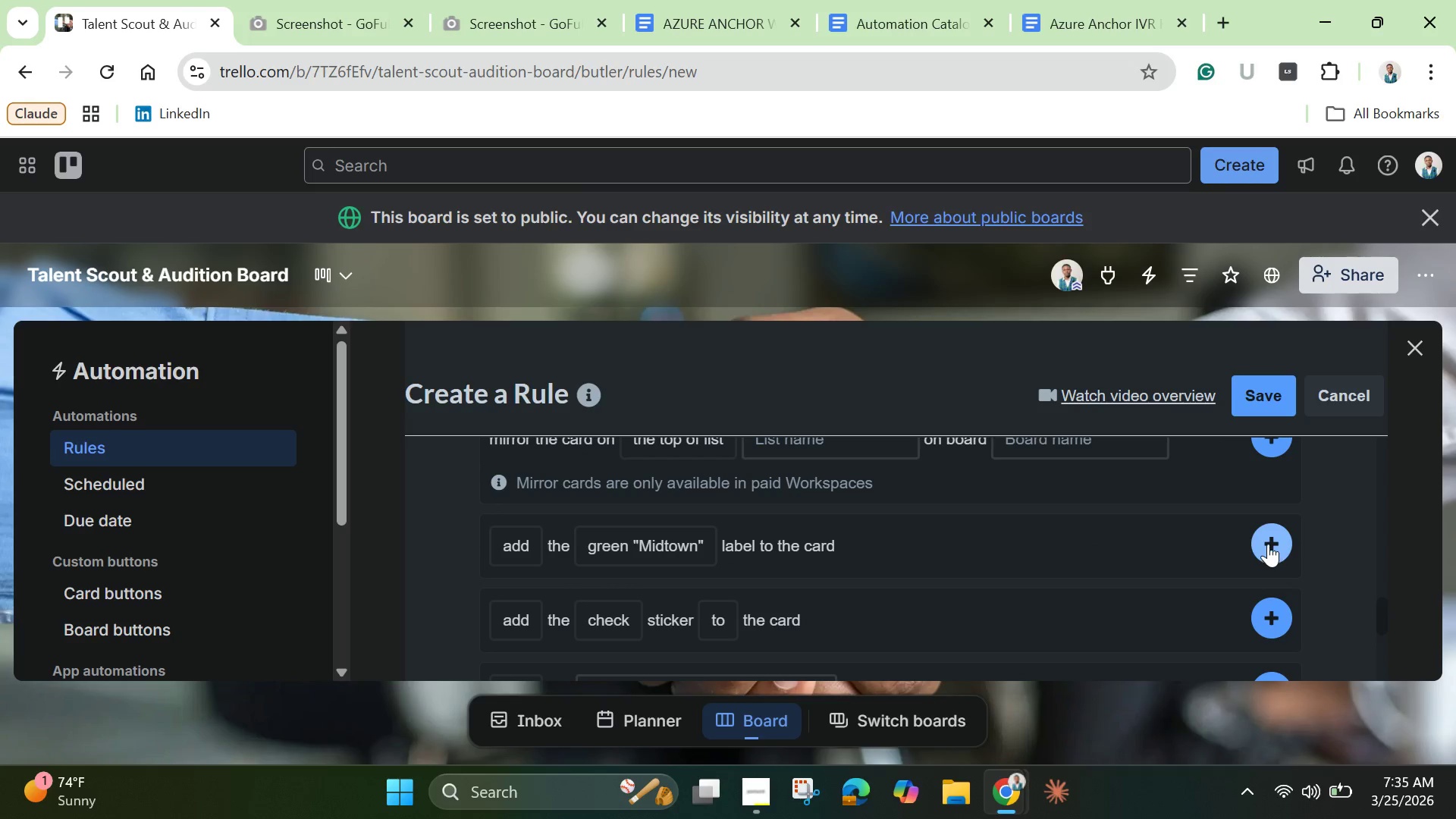 
left_click([1268, 544])
 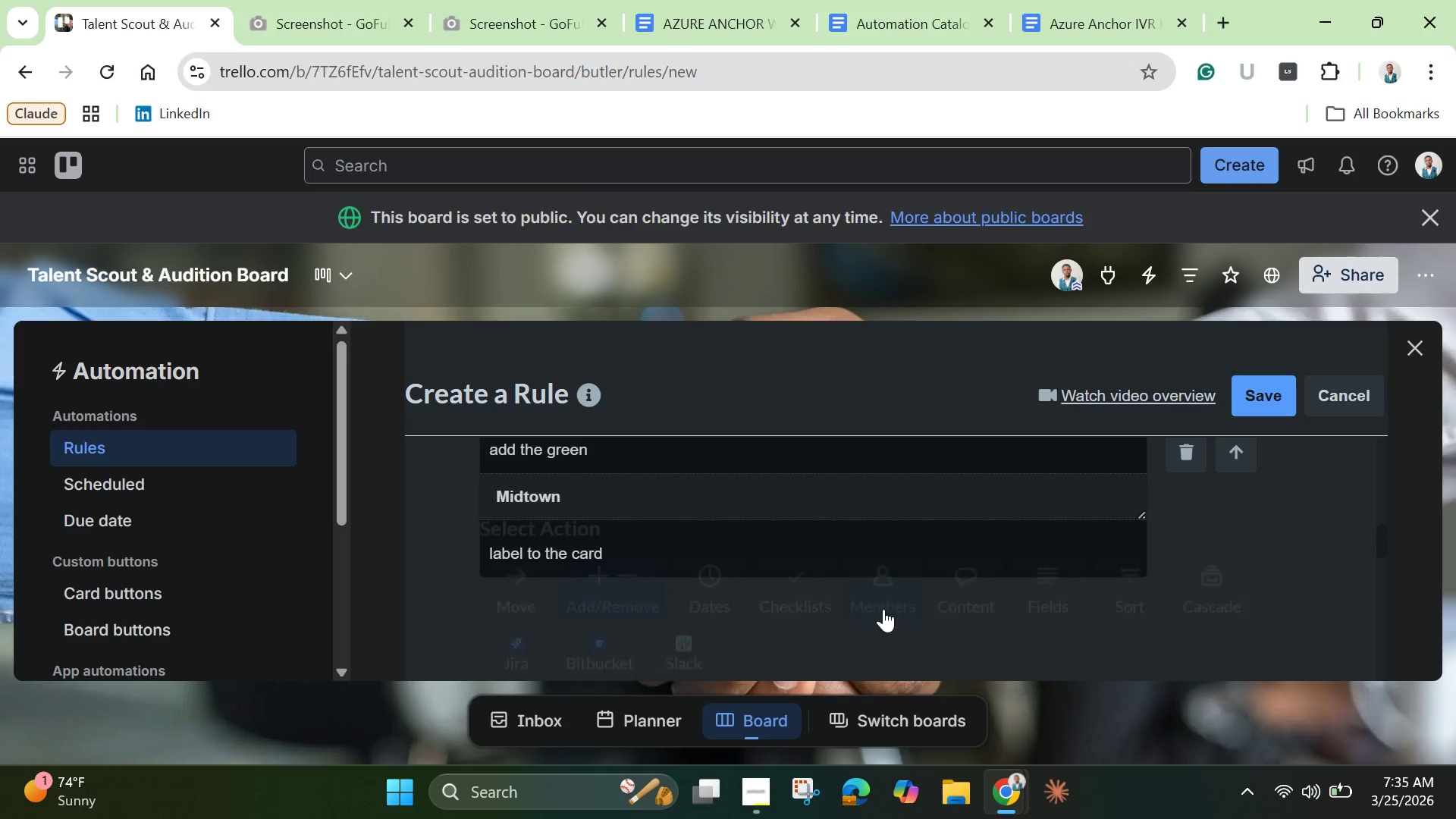 
left_click([883, 609])
 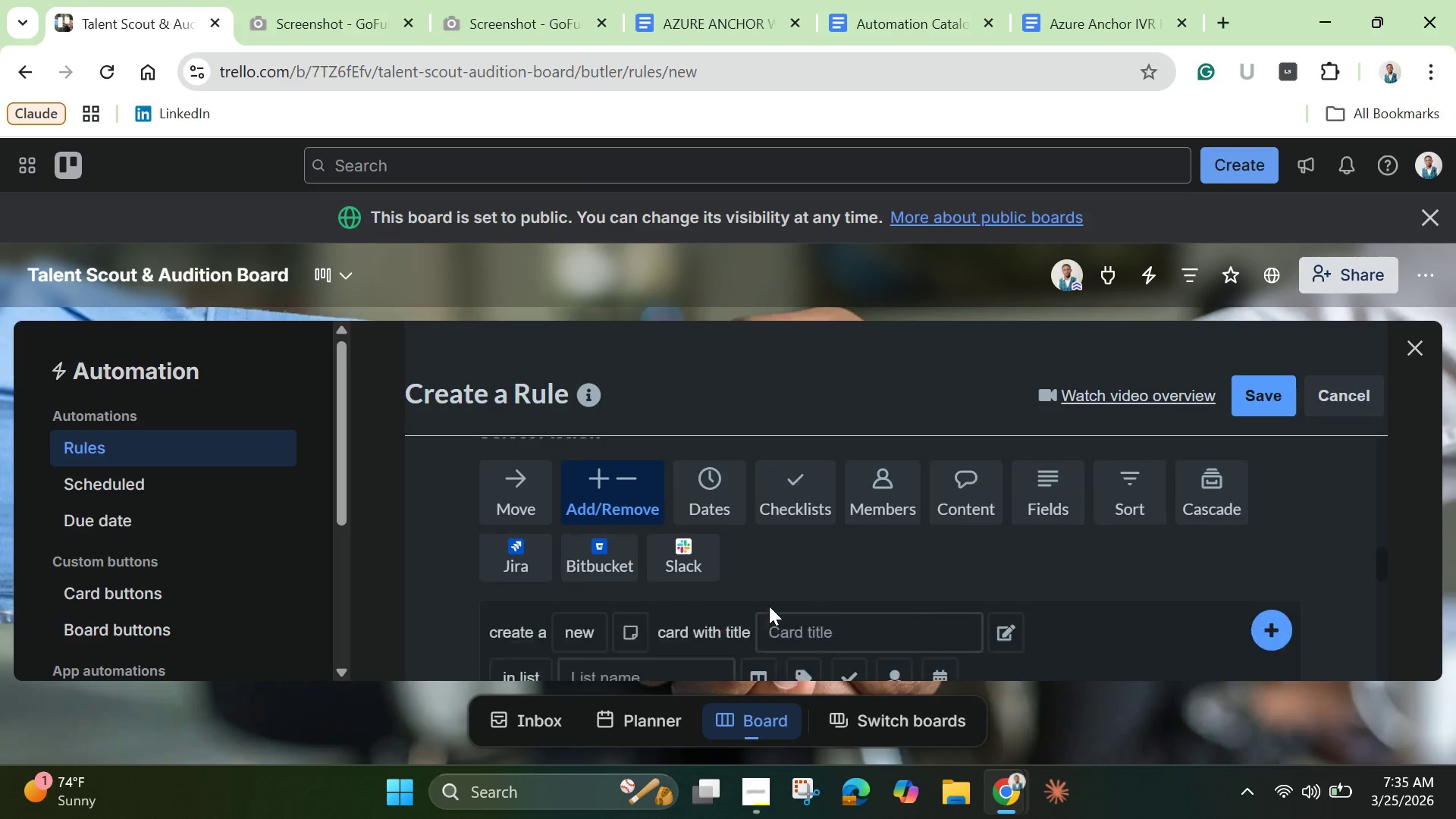 
scroll: coordinate [764, 603], scroll_direction: down, amount: 6.0
 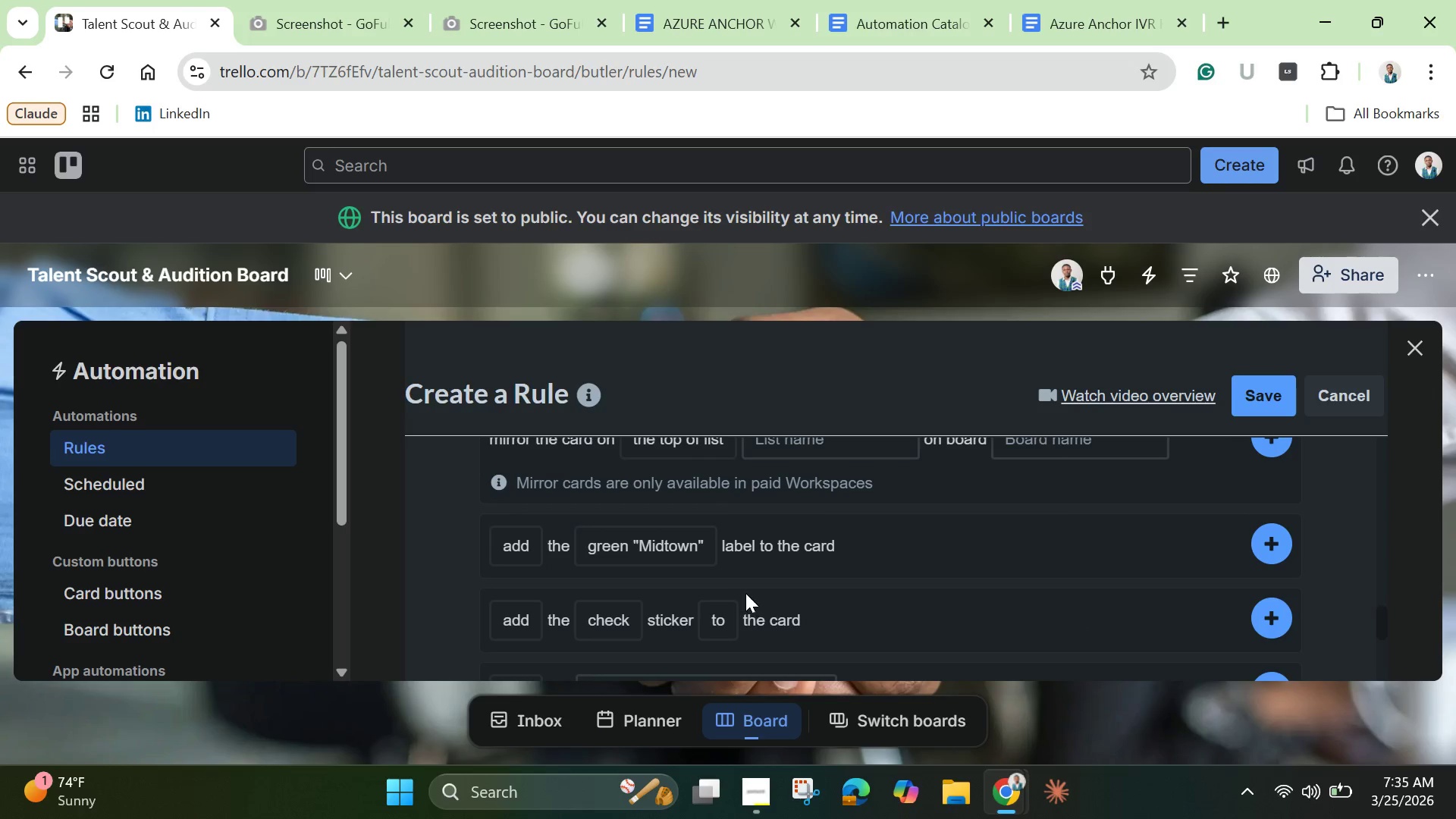 
scroll: coordinate [755, 598], scroll_direction: up, amount: 1.0
 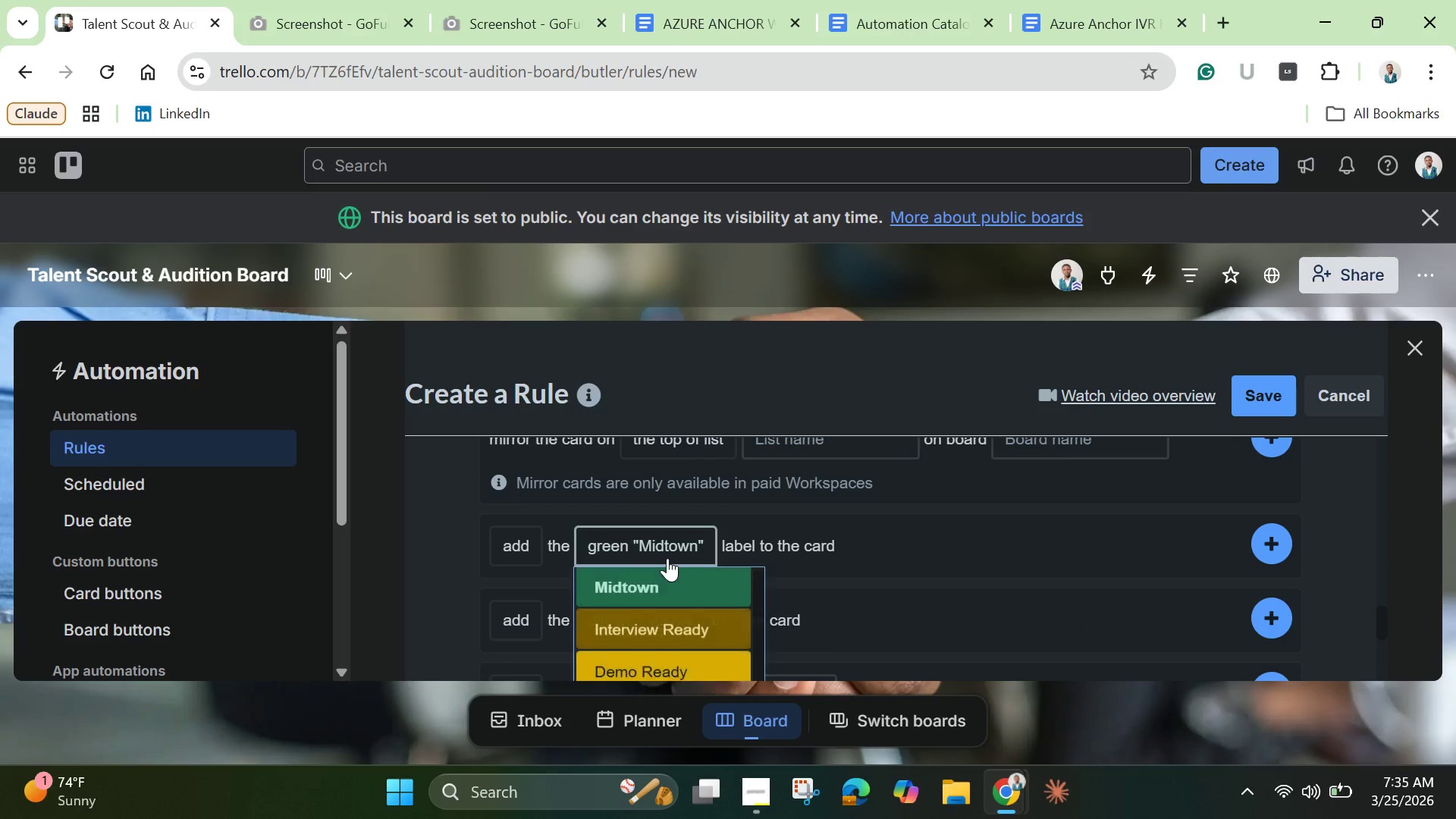 
left_click([667, 558])
 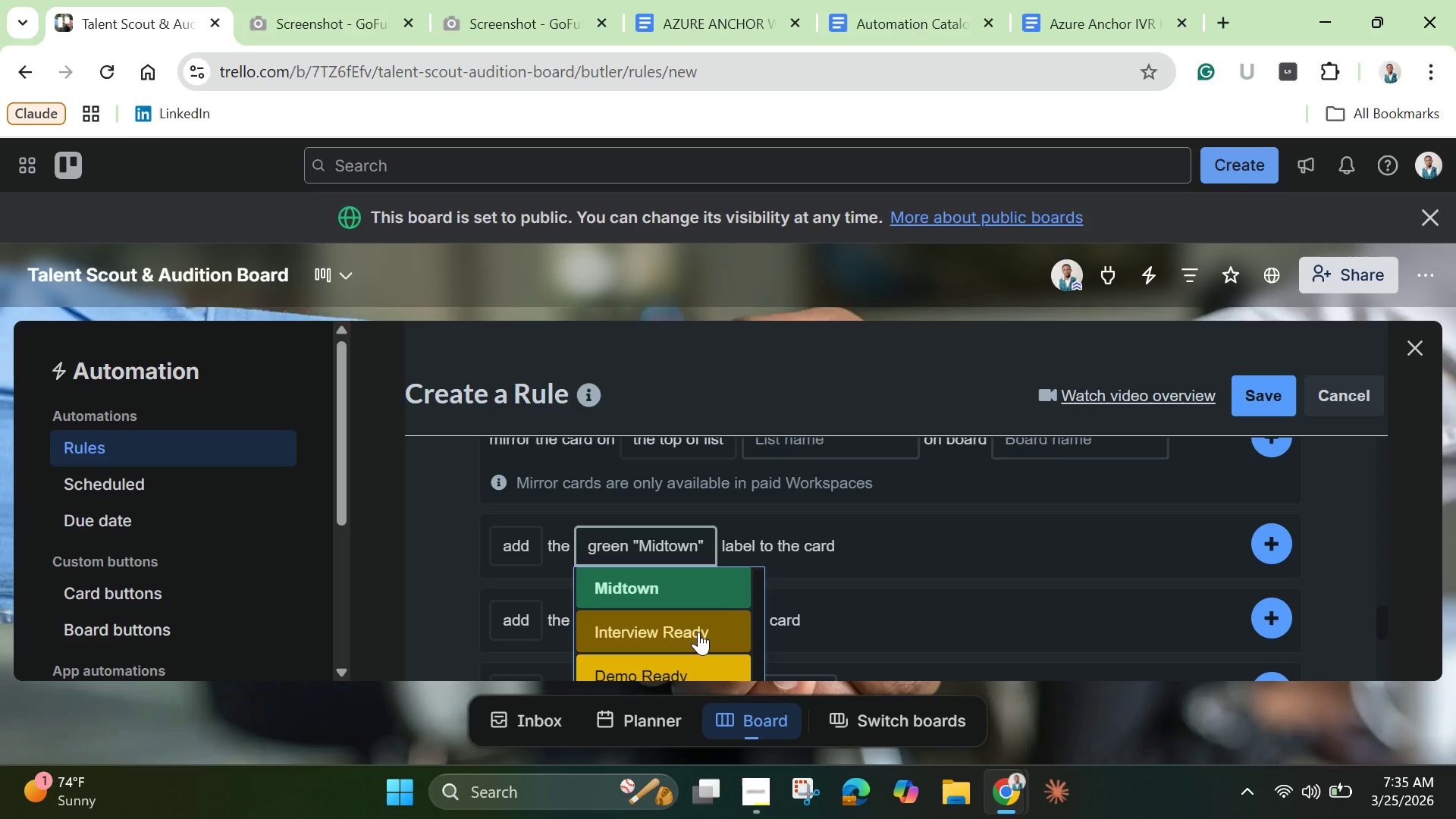 
wait(5.5)
 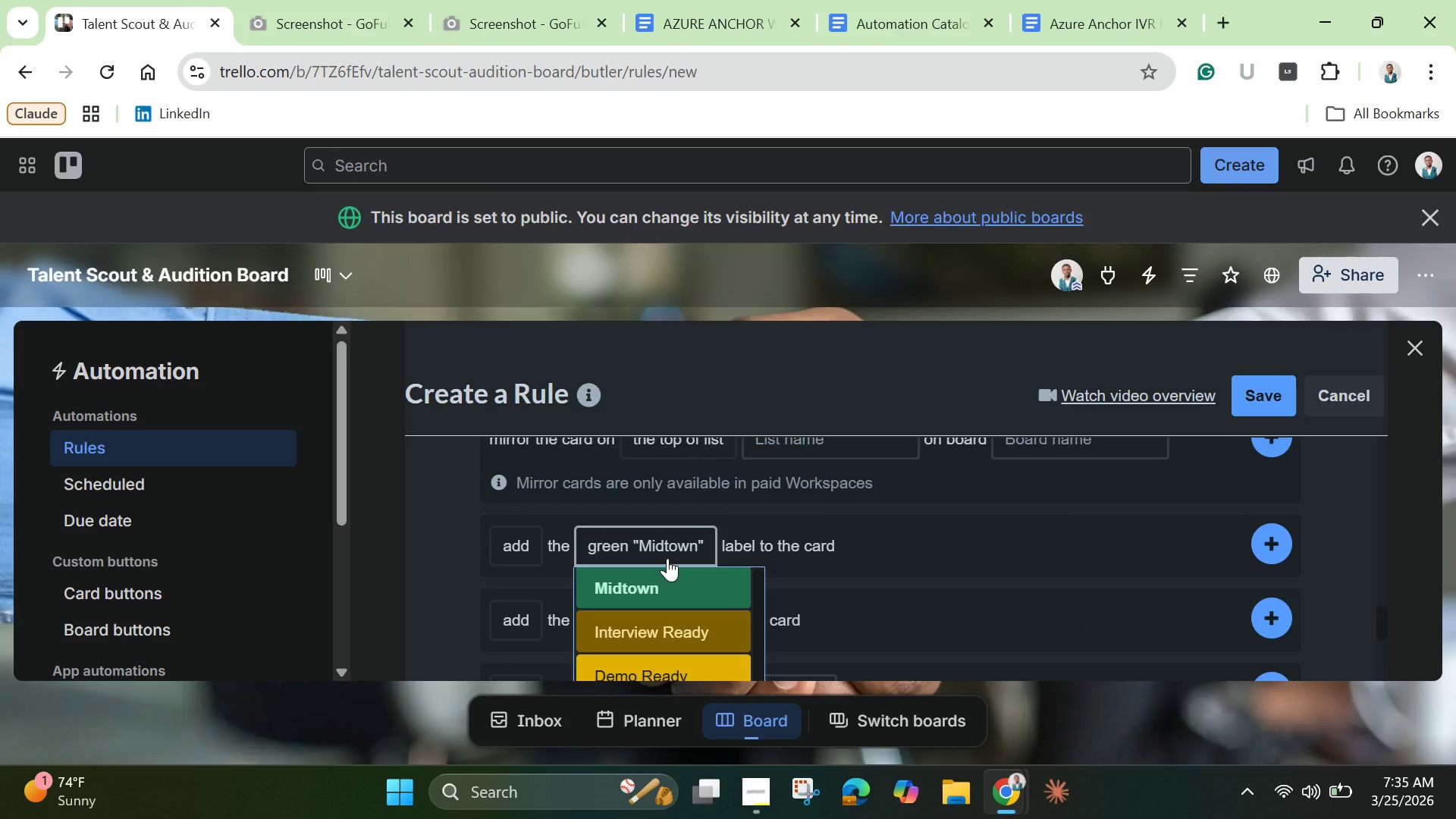 
left_click([696, 628])
 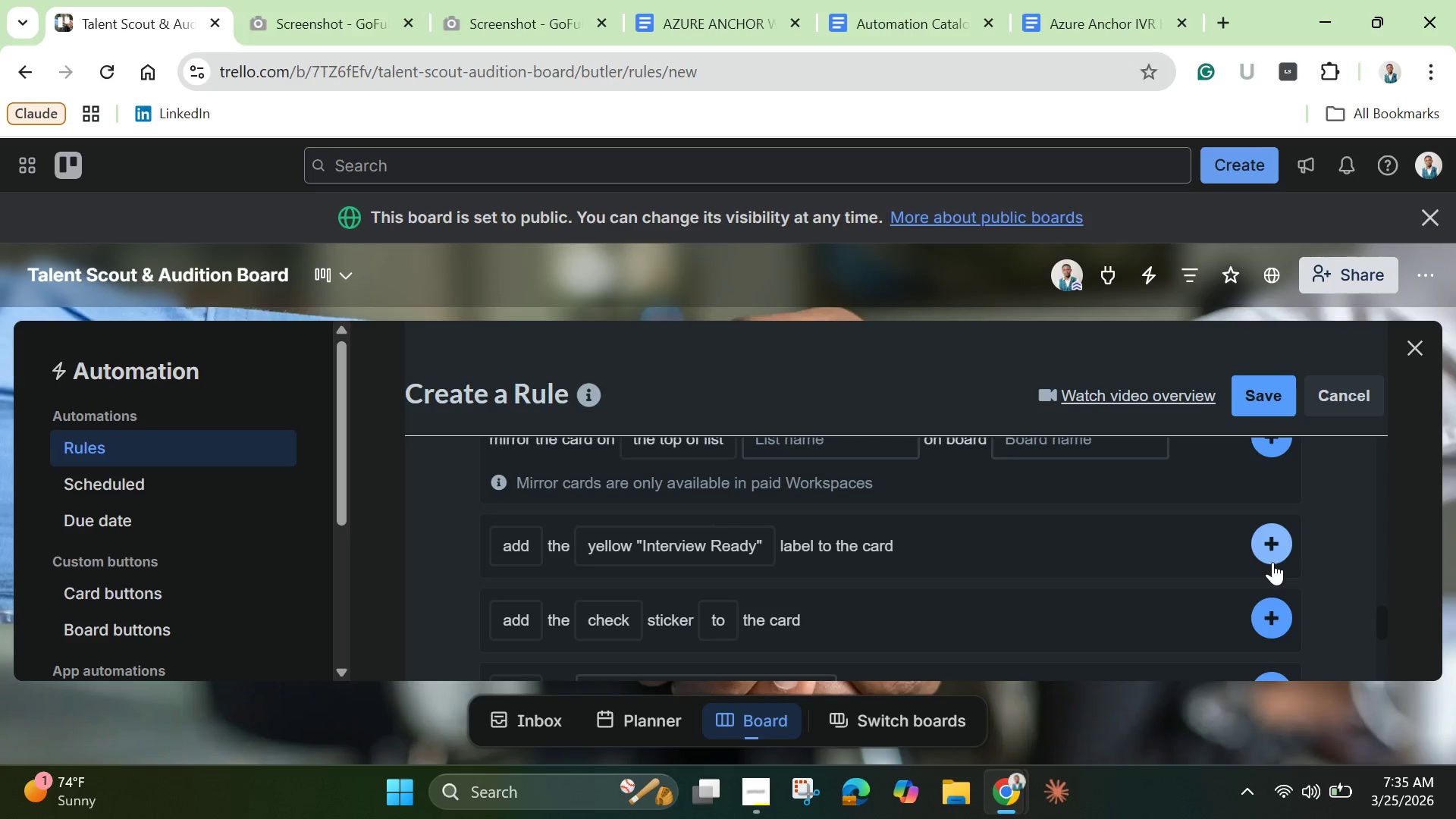 
left_click([1272, 550])
 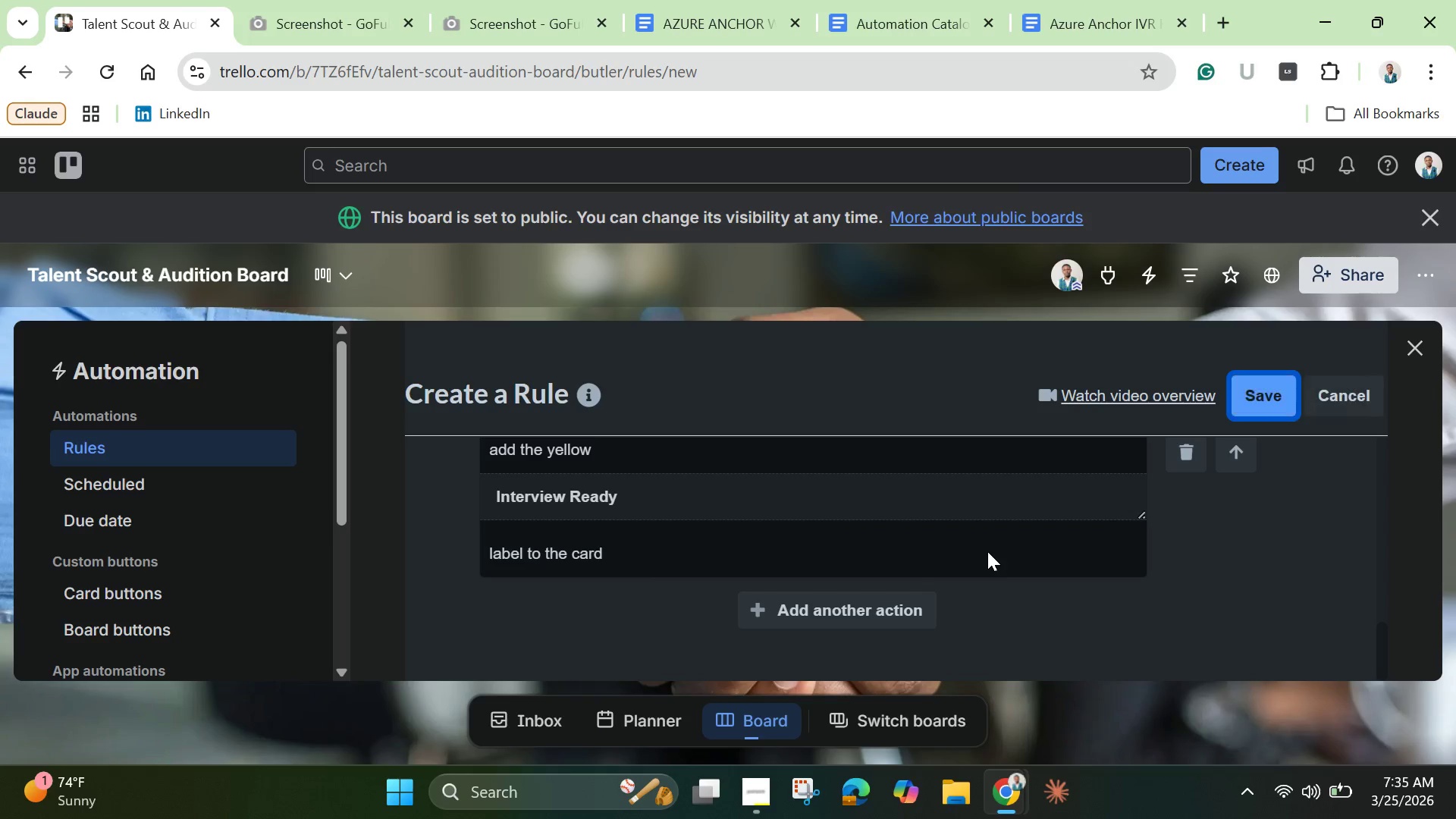 
wait(23.02)
 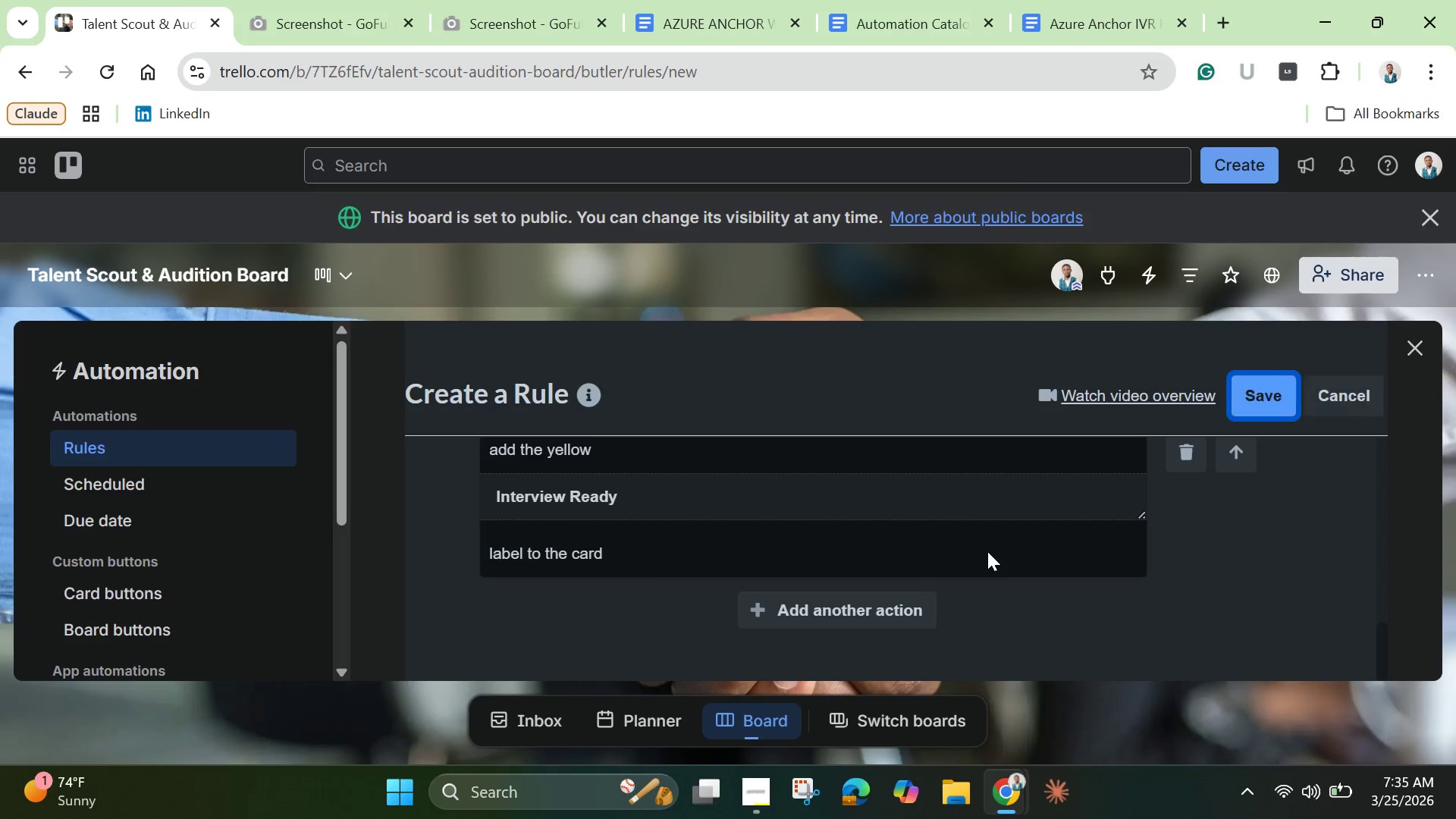 
left_click([1075, 395])
 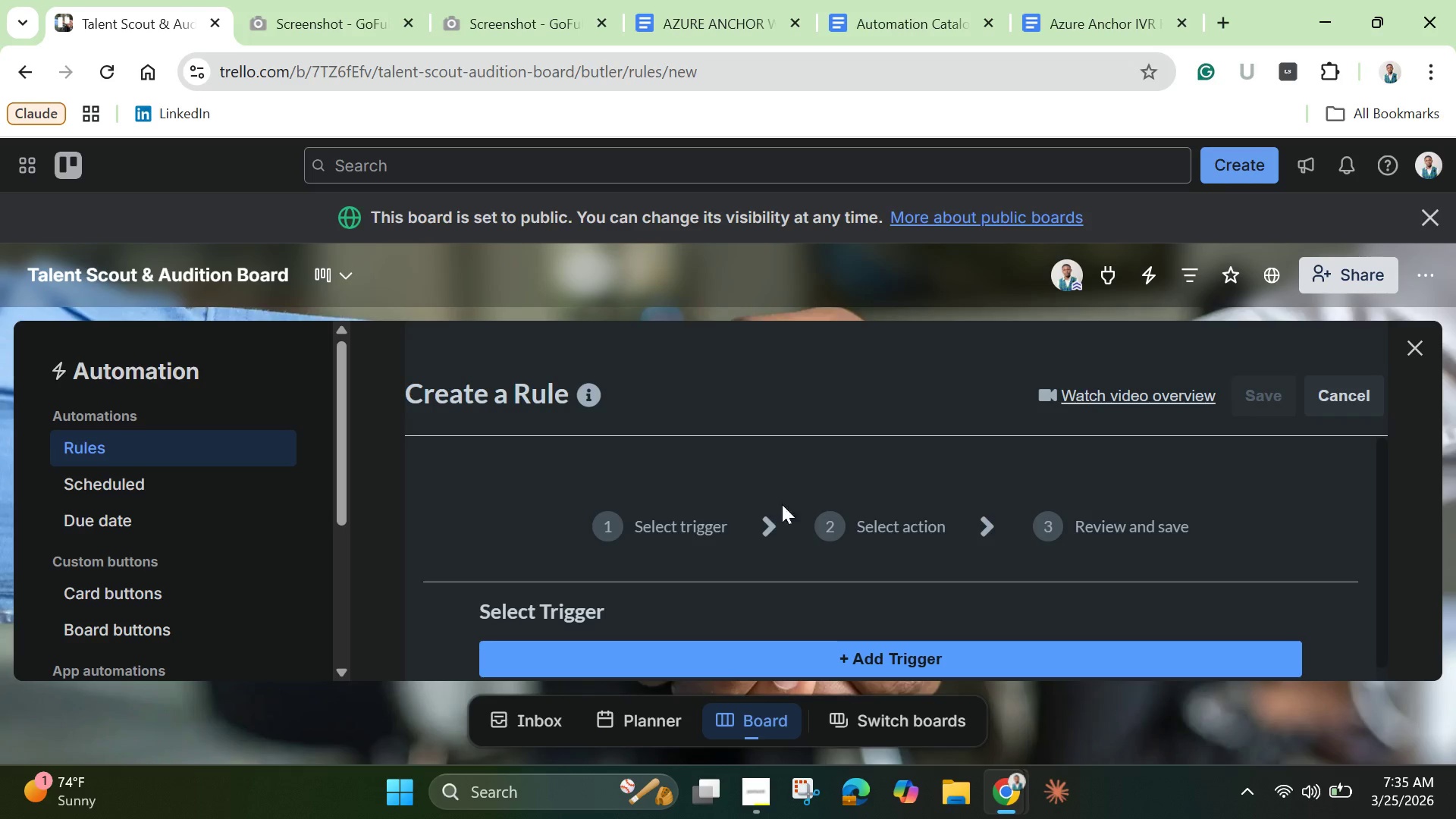 
scroll: coordinate [755, 557], scroll_direction: down, amount: 1.0
 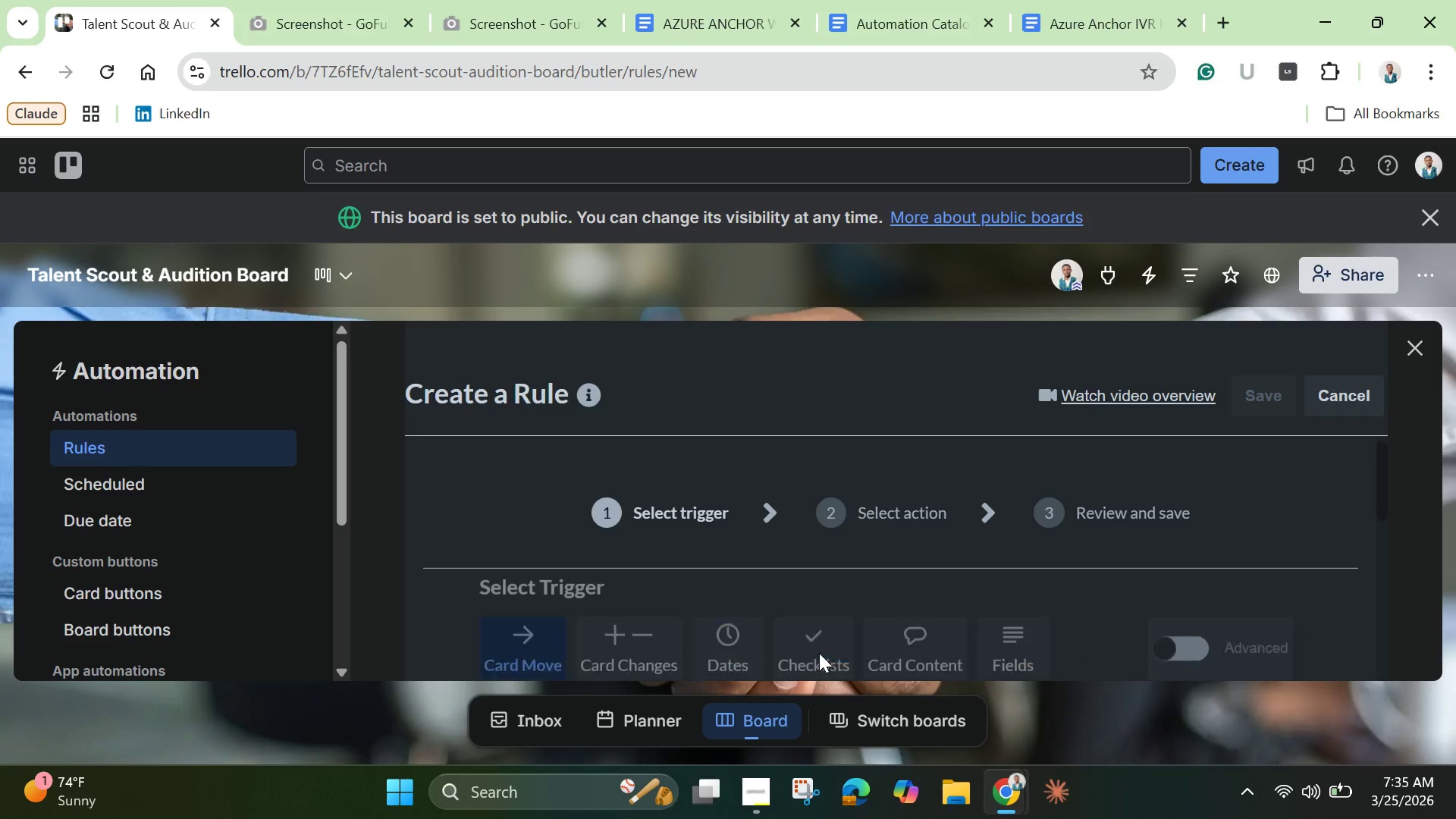 
left_click([819, 653])
 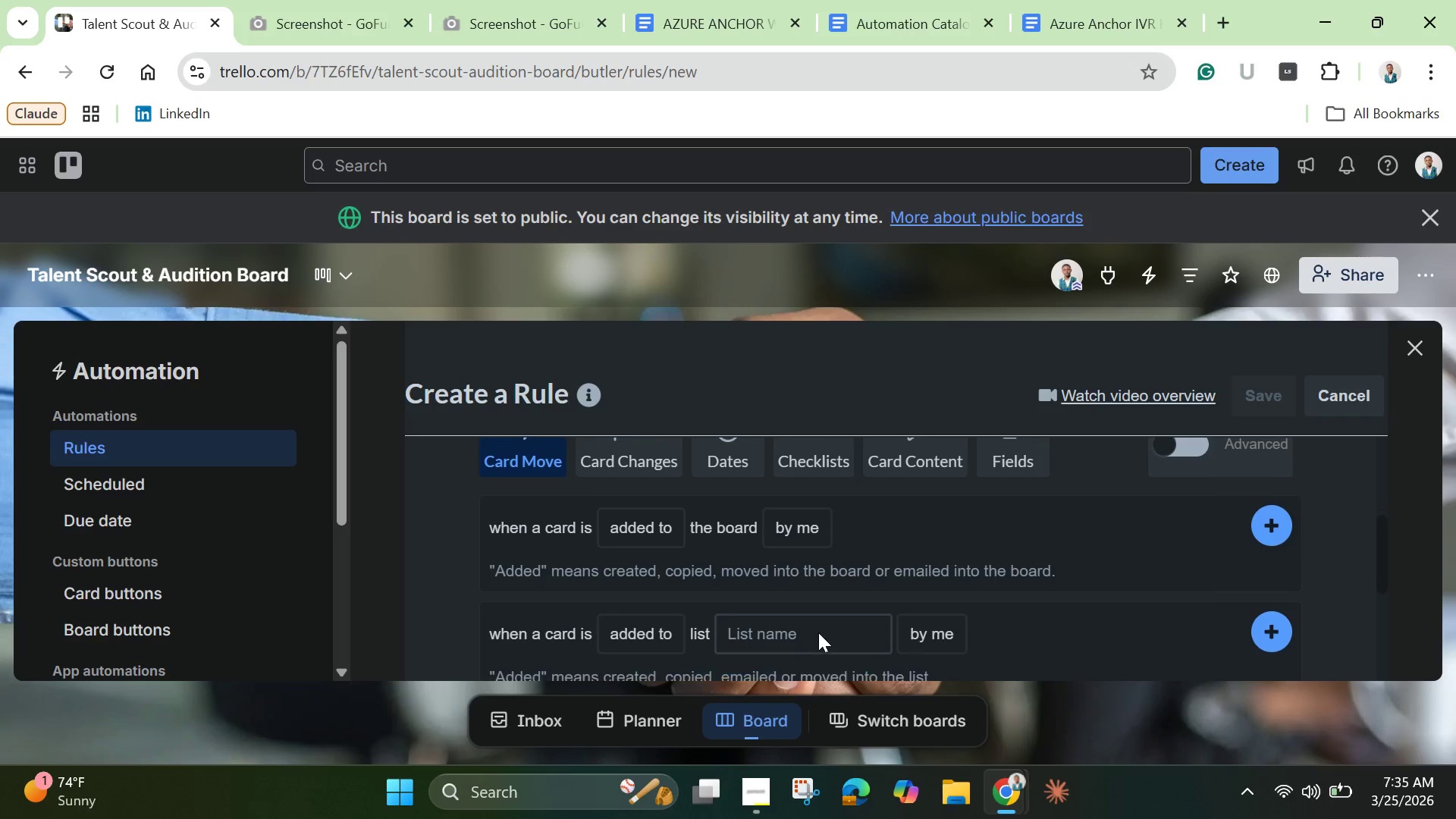 
scroll: coordinate [818, 632], scroll_direction: down, amount: 2.0
 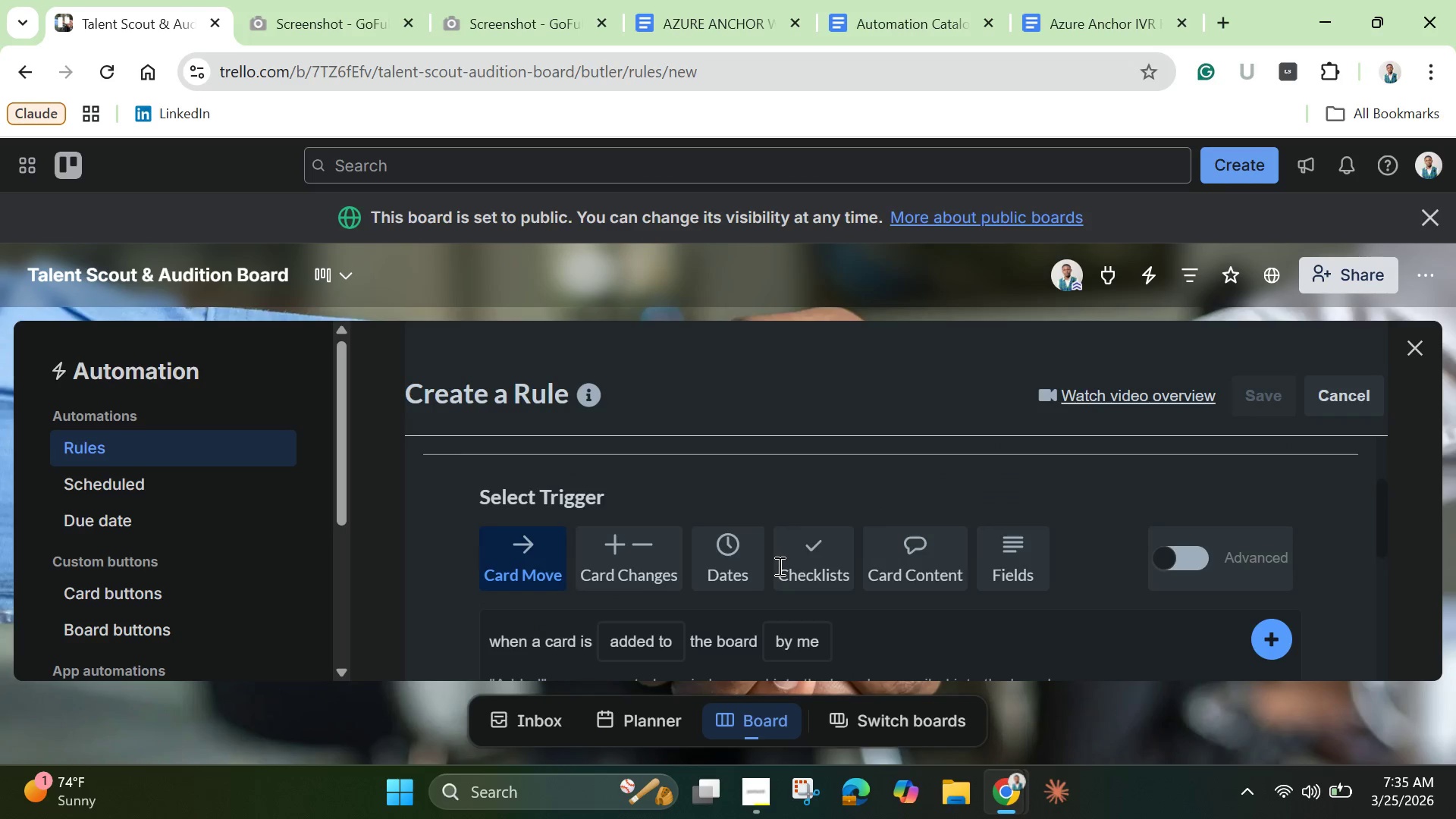 
scroll: coordinate [778, 566], scroll_direction: up, amount: 1.0
 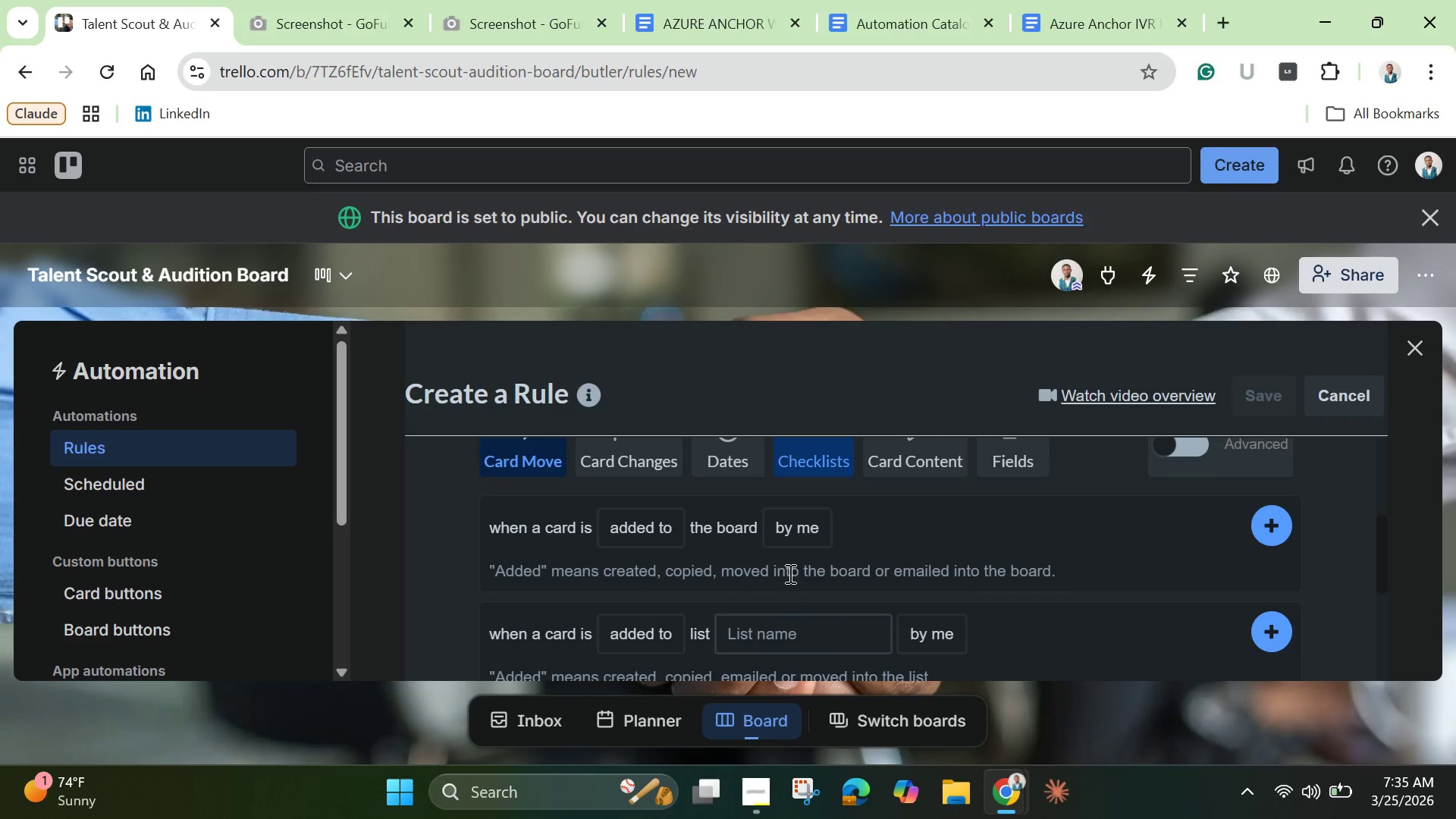 
scroll: coordinate [789, 573], scroll_direction: down, amount: 1.0
 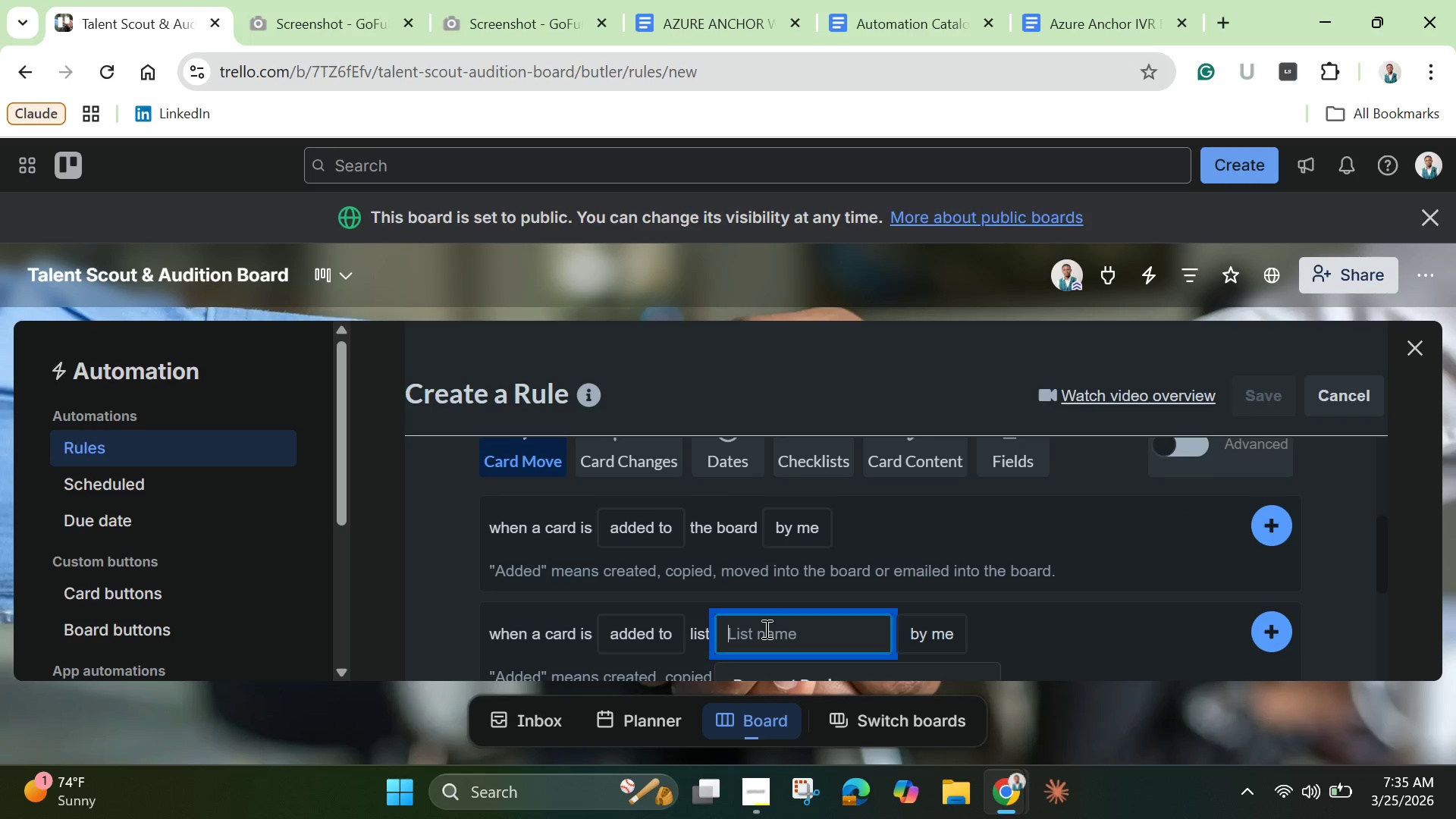 
left_click([765, 629])
 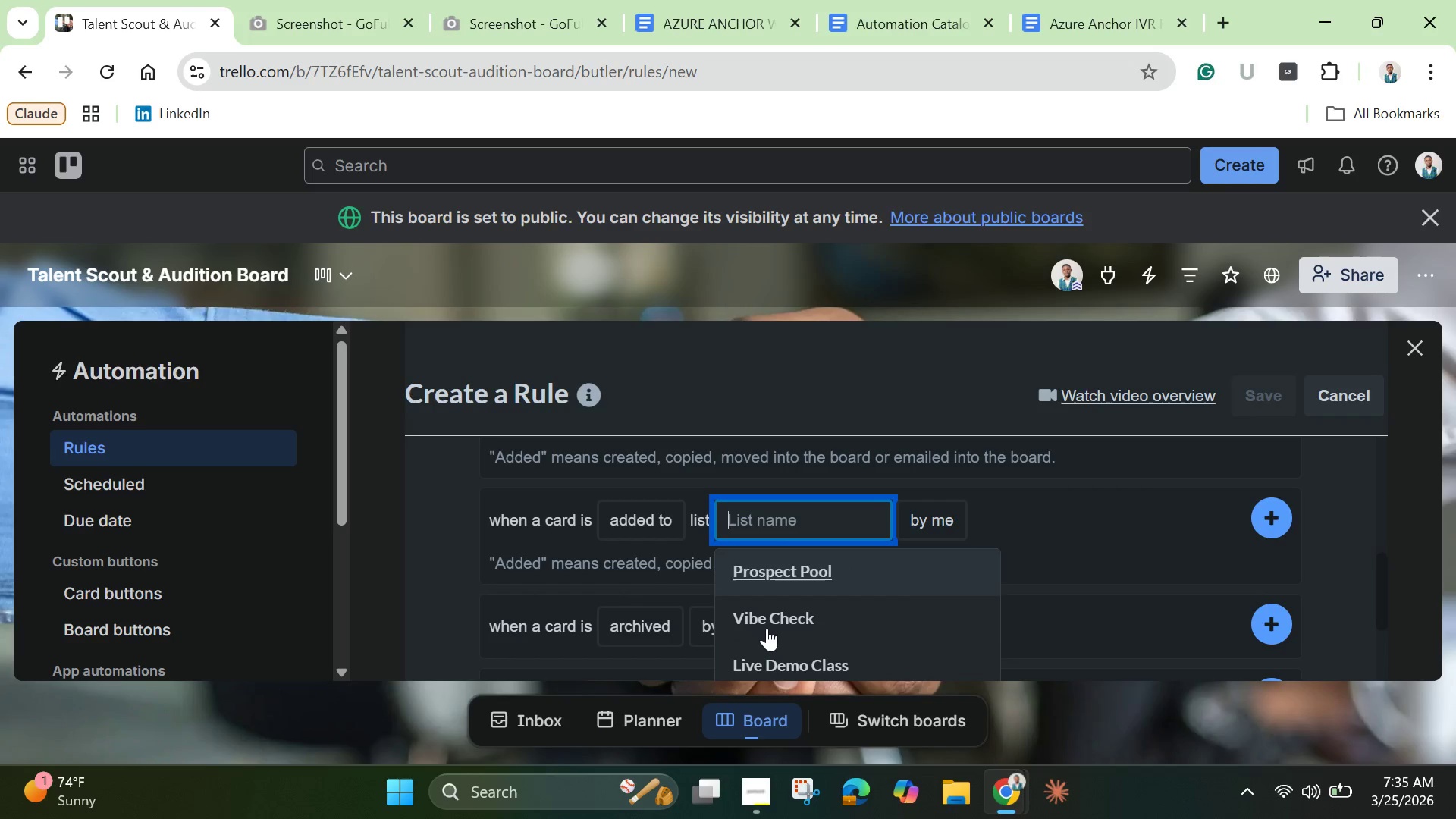 
scroll: coordinate [765, 628], scroll_direction: down, amount: 1.0
 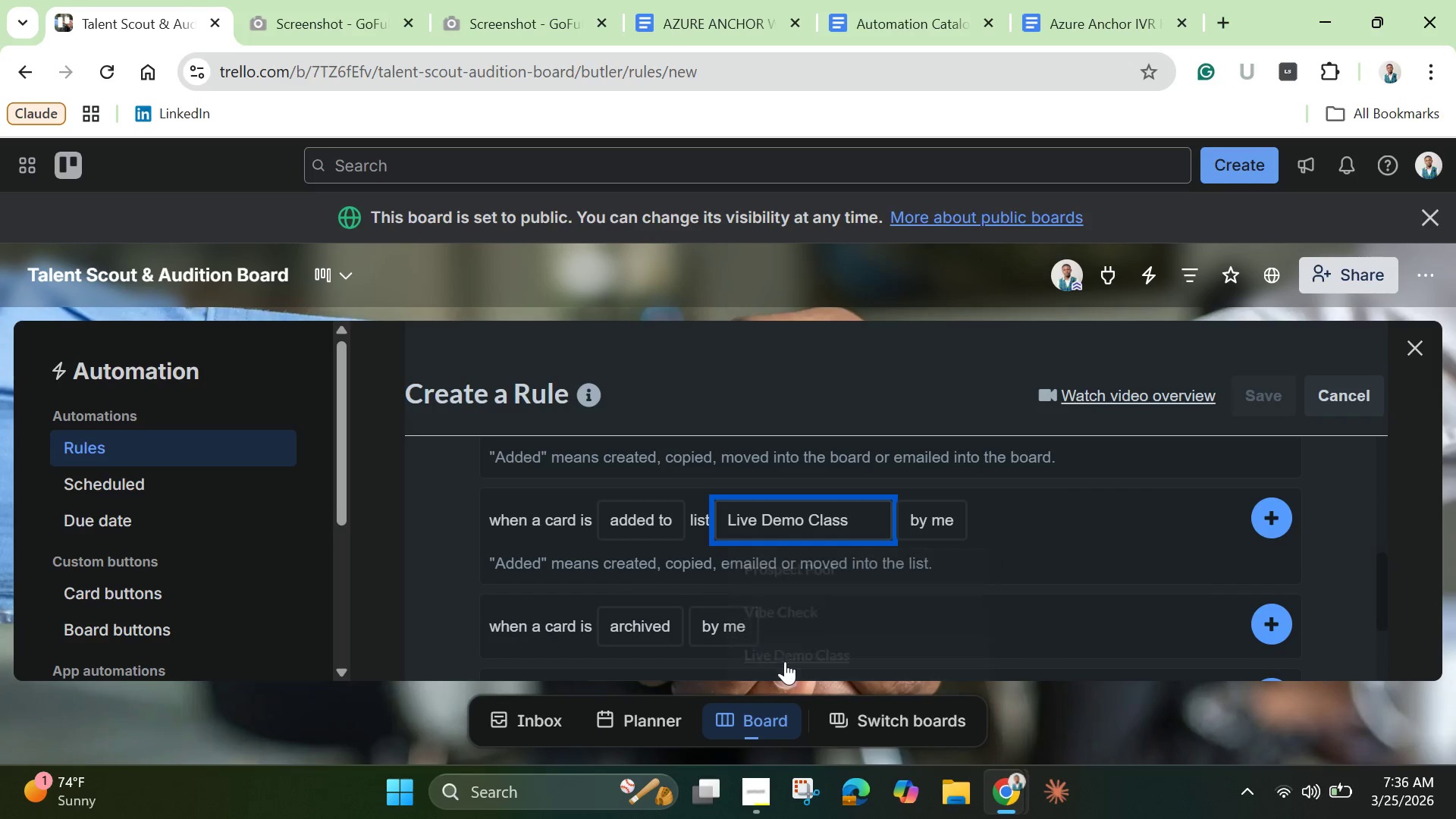 
left_click([785, 661])
 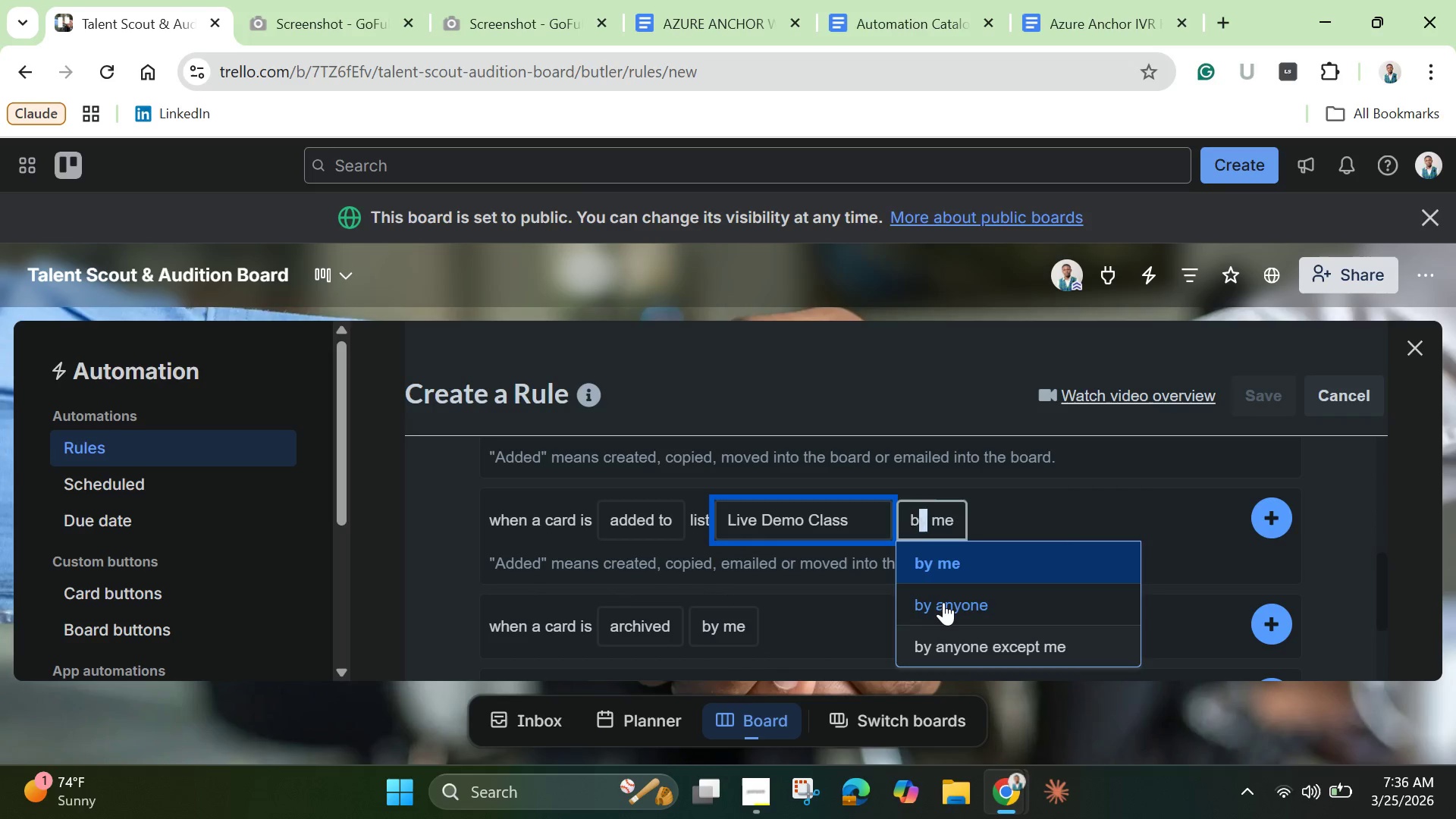 
left_click([943, 602])
 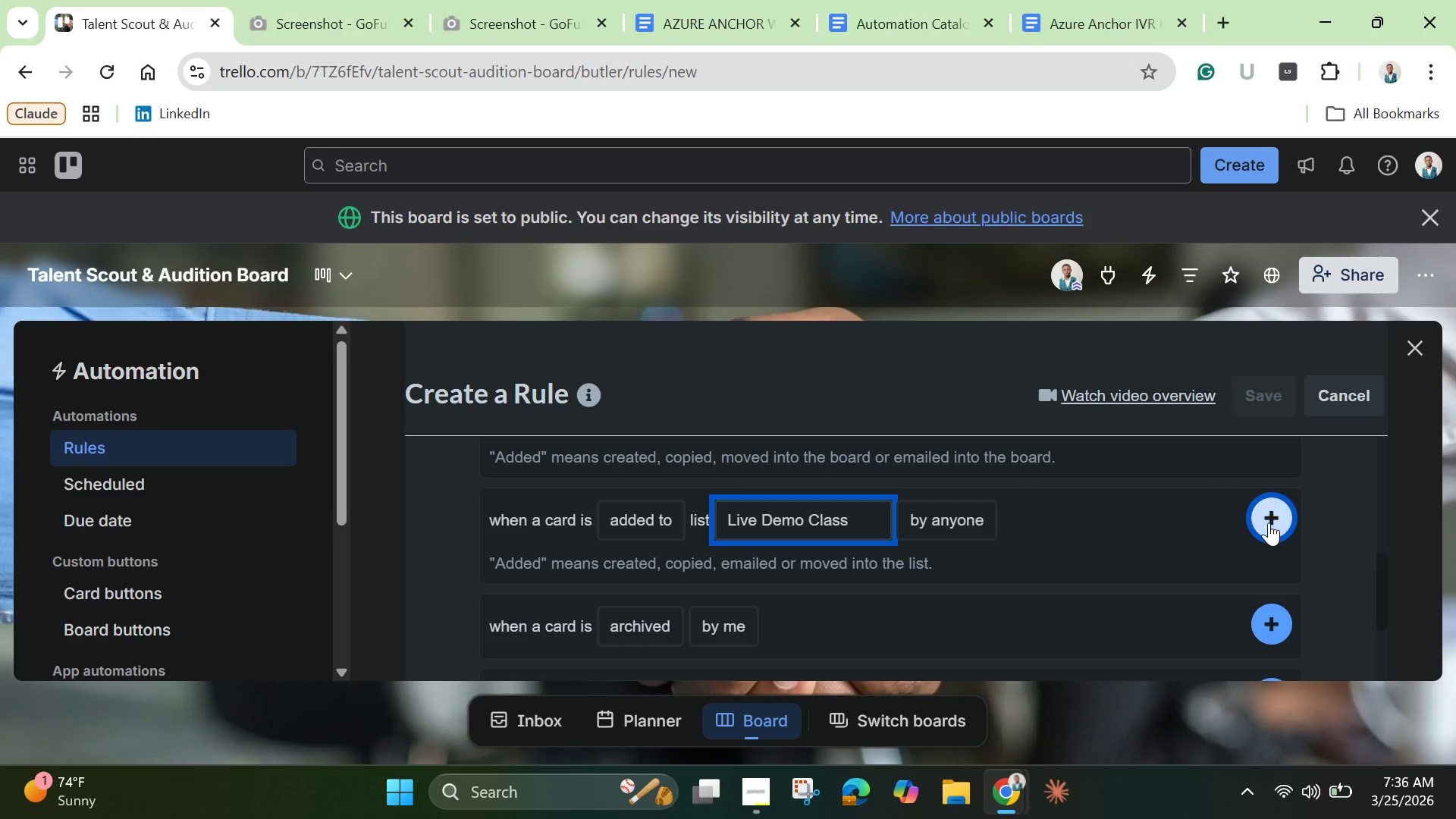 
left_click([1269, 522])
 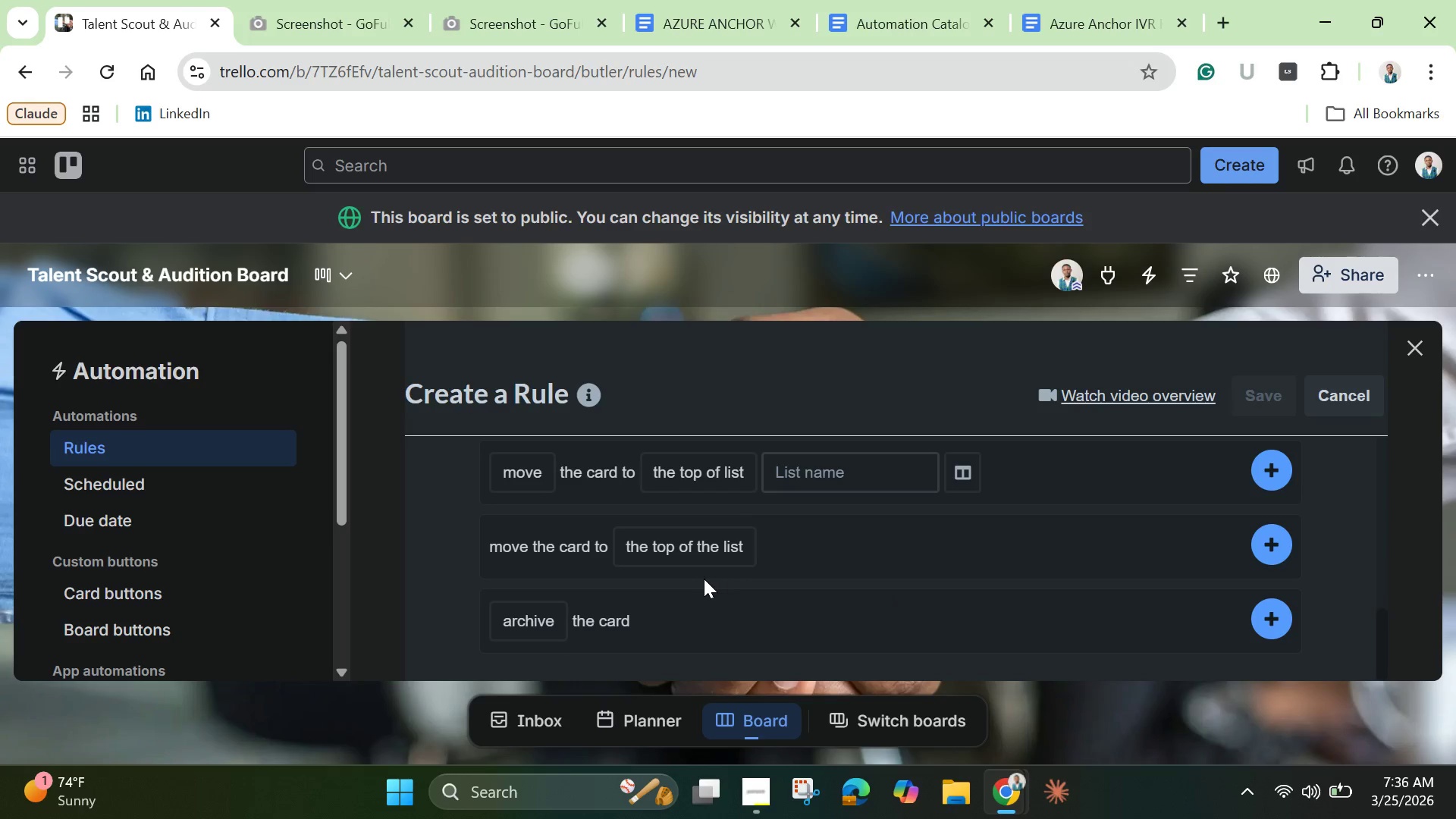 
scroll: coordinate [696, 574], scroll_direction: down, amount: 2.0
 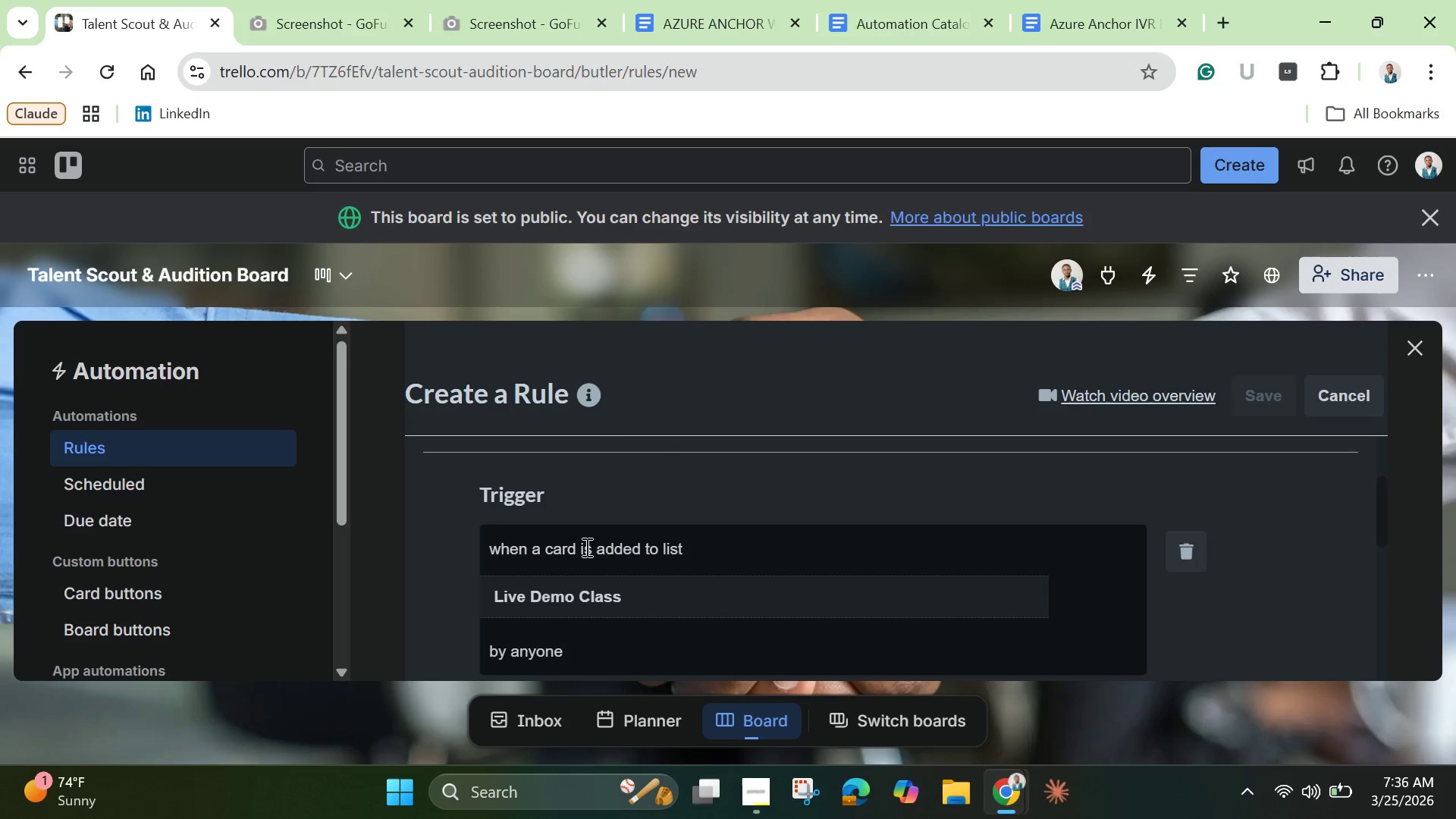 
scroll: coordinate [585, 547], scroll_direction: up, amount: 4.0
 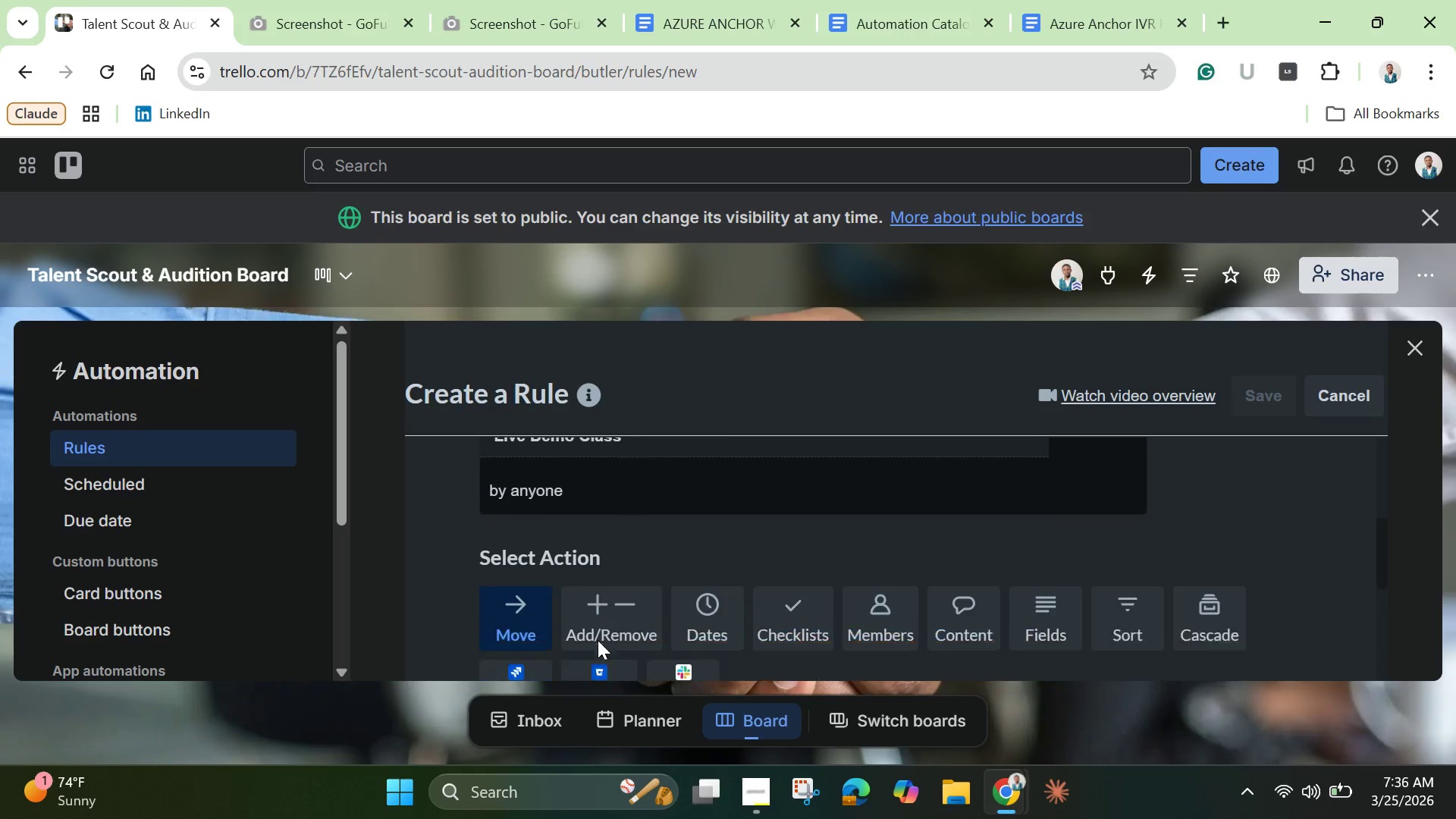 
scroll: coordinate [601, 651], scroll_direction: down, amount: 2.0
 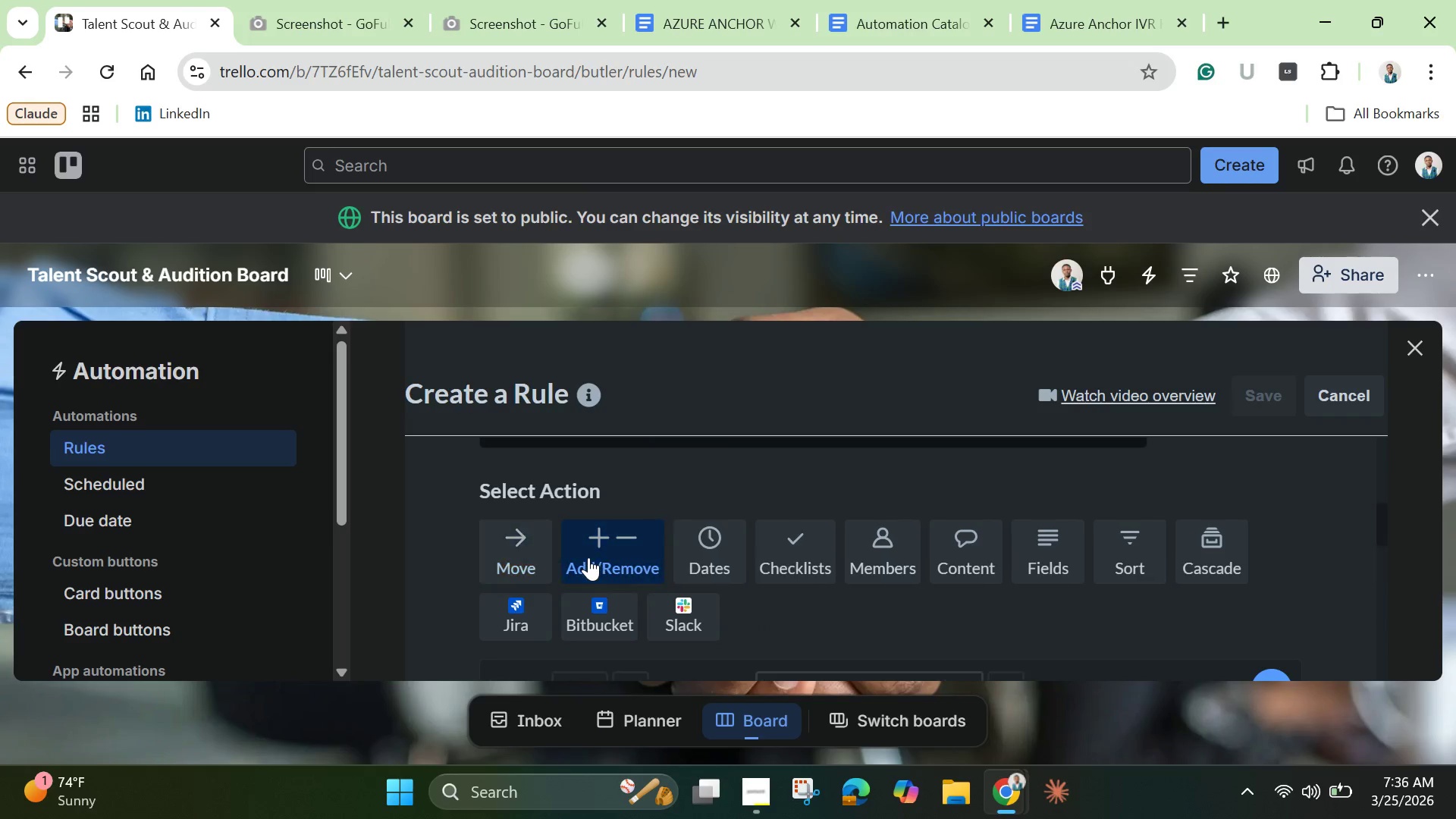 
left_click([592, 559])
 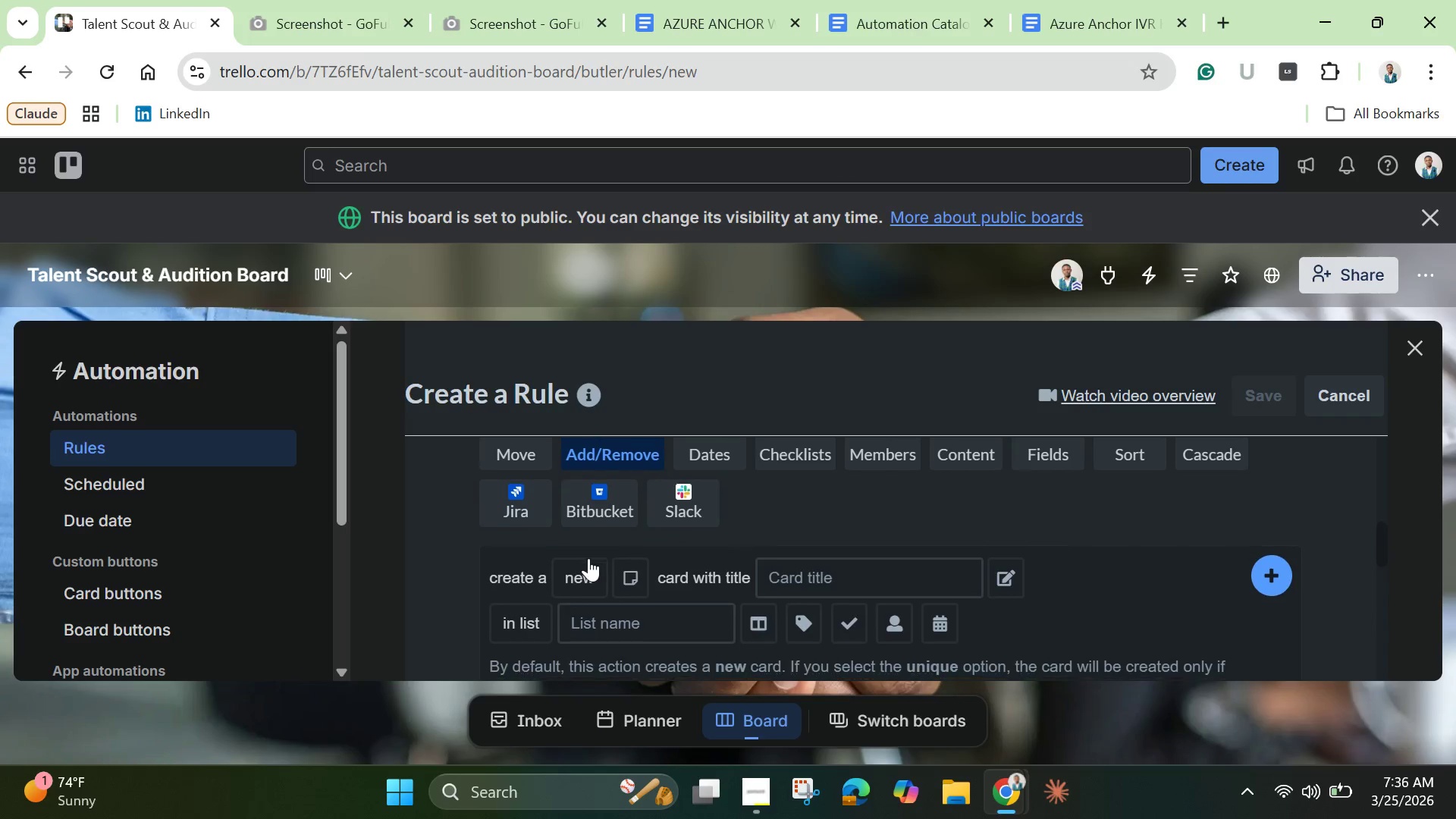 
scroll: coordinate [755, 620], scroll_direction: down, amount: 2.0
 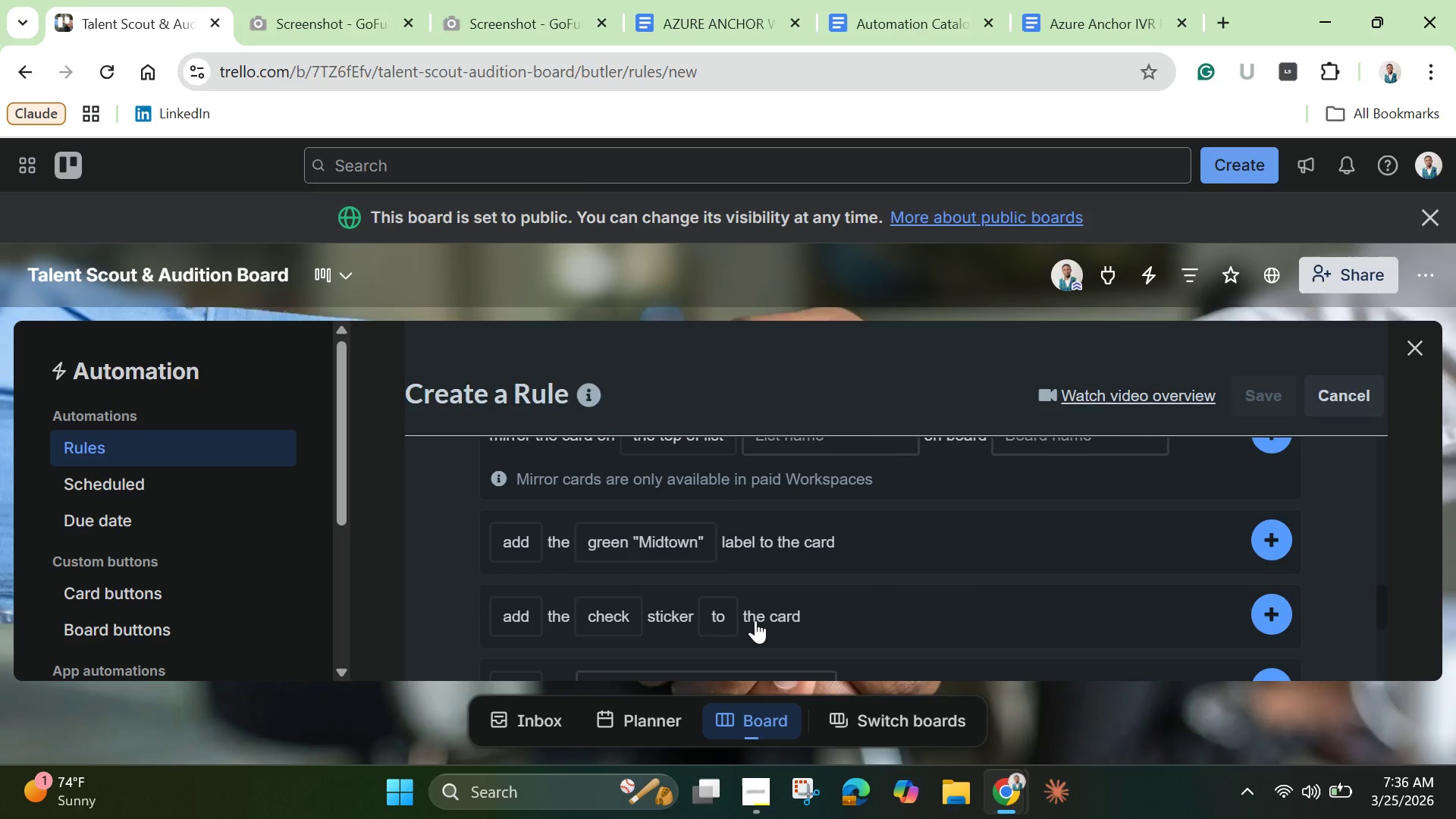 
scroll: coordinate [755, 620], scroll_direction: none, amount: 0.0
 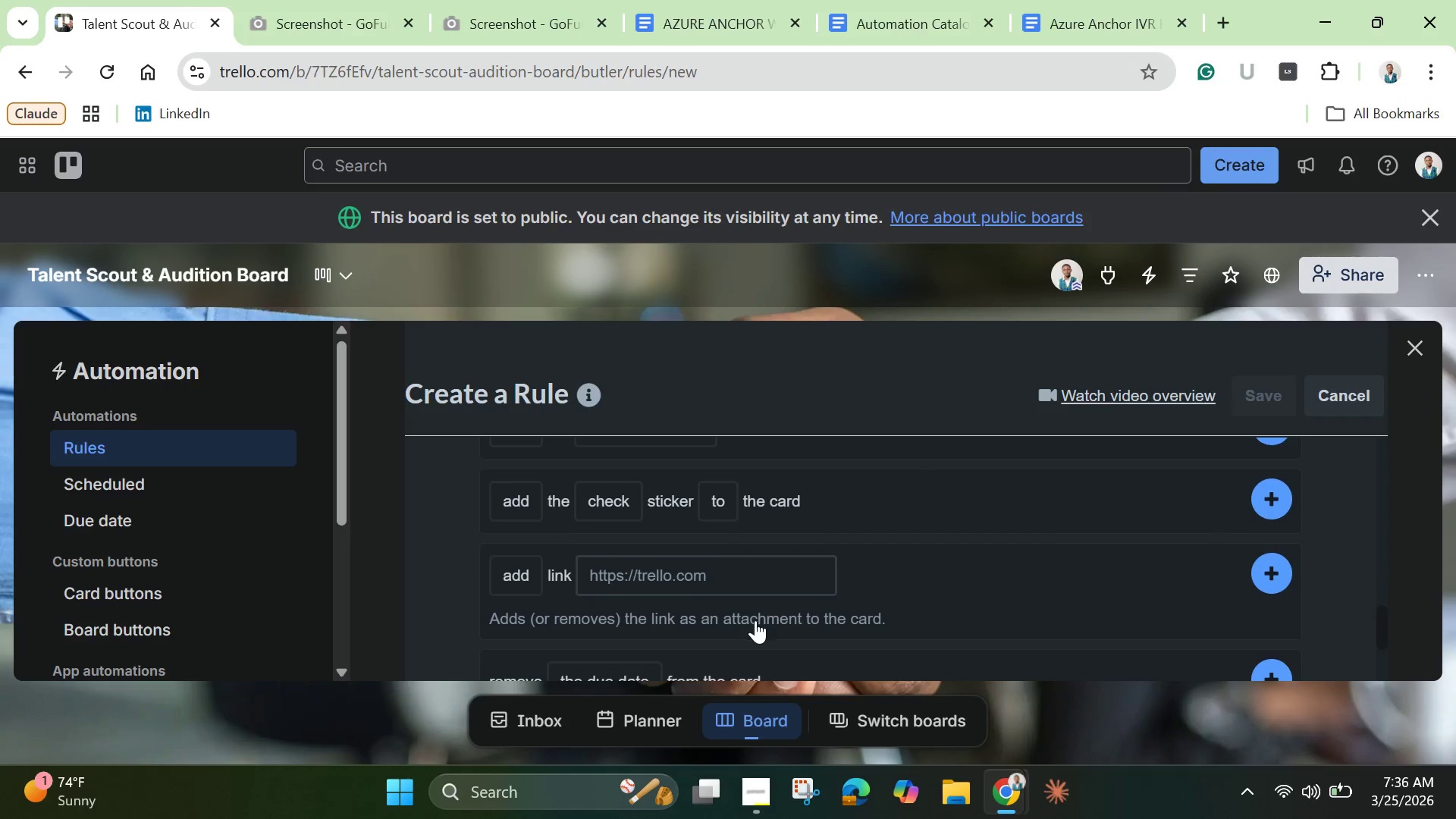 
scroll: coordinate [755, 620], scroll_direction: down, amount: 3.0
 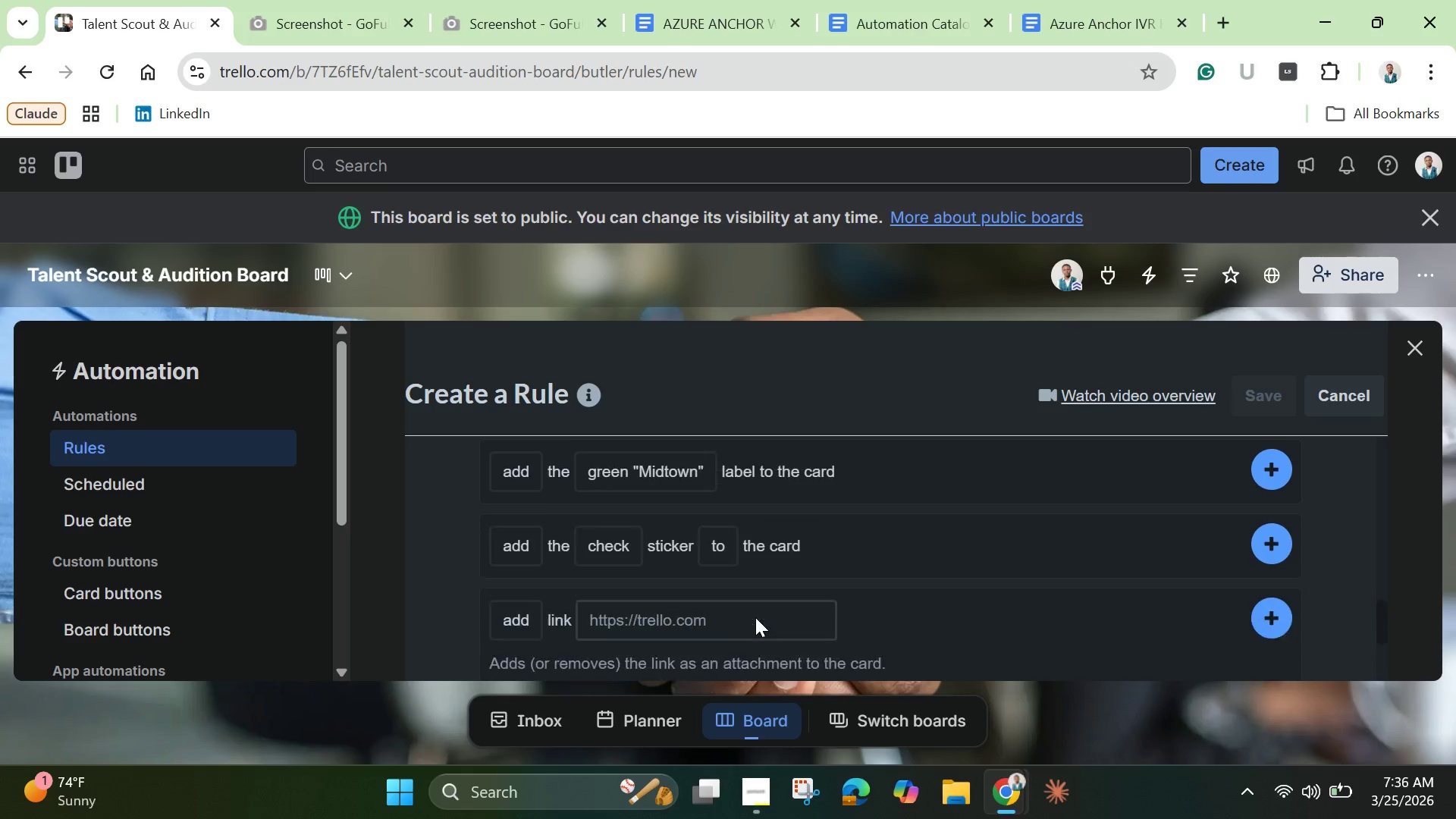 
scroll: coordinate [755, 617], scroll_direction: up, amount: 2.0
 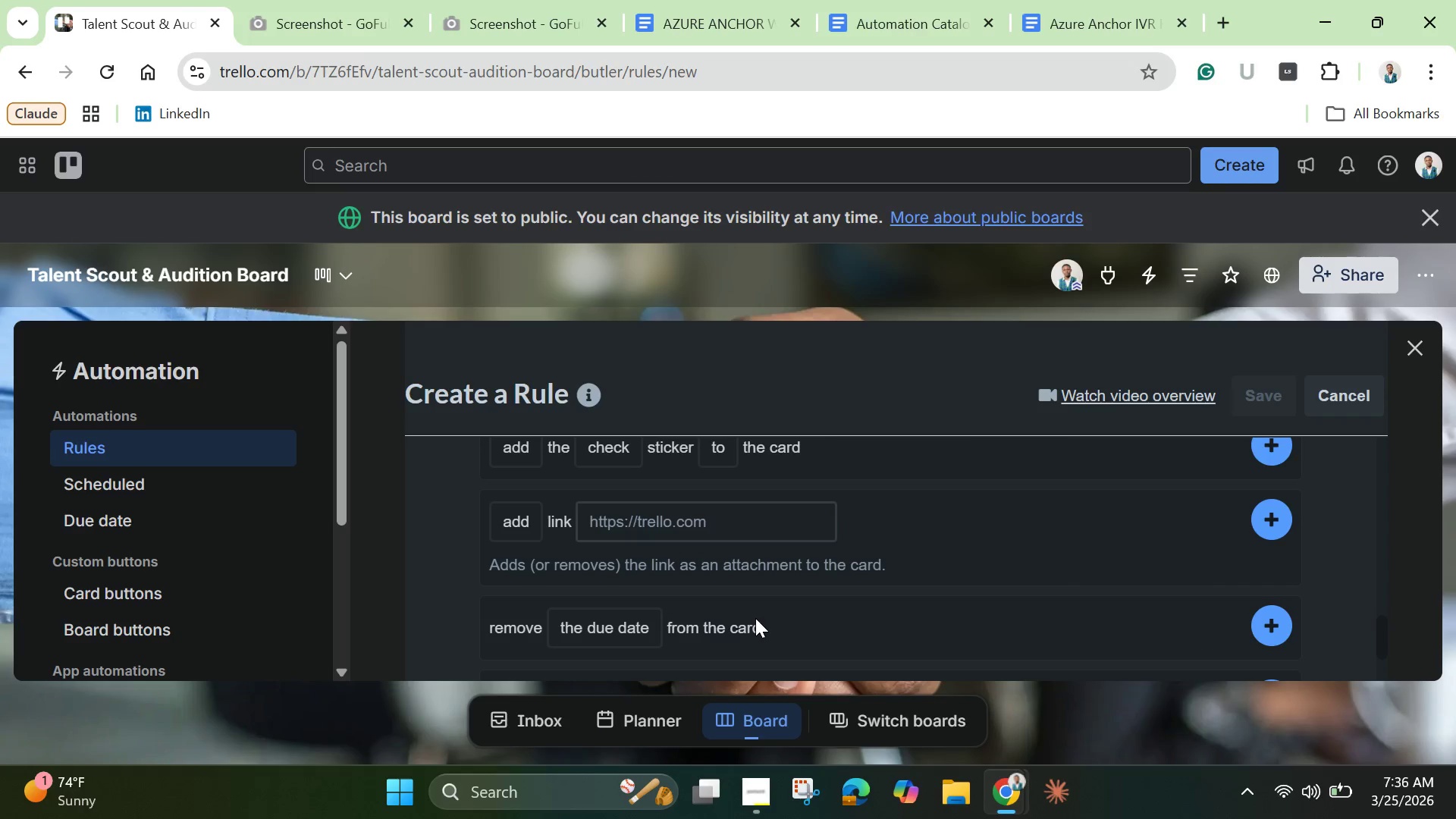 
scroll: coordinate [755, 617], scroll_direction: down, amount: 1.0
 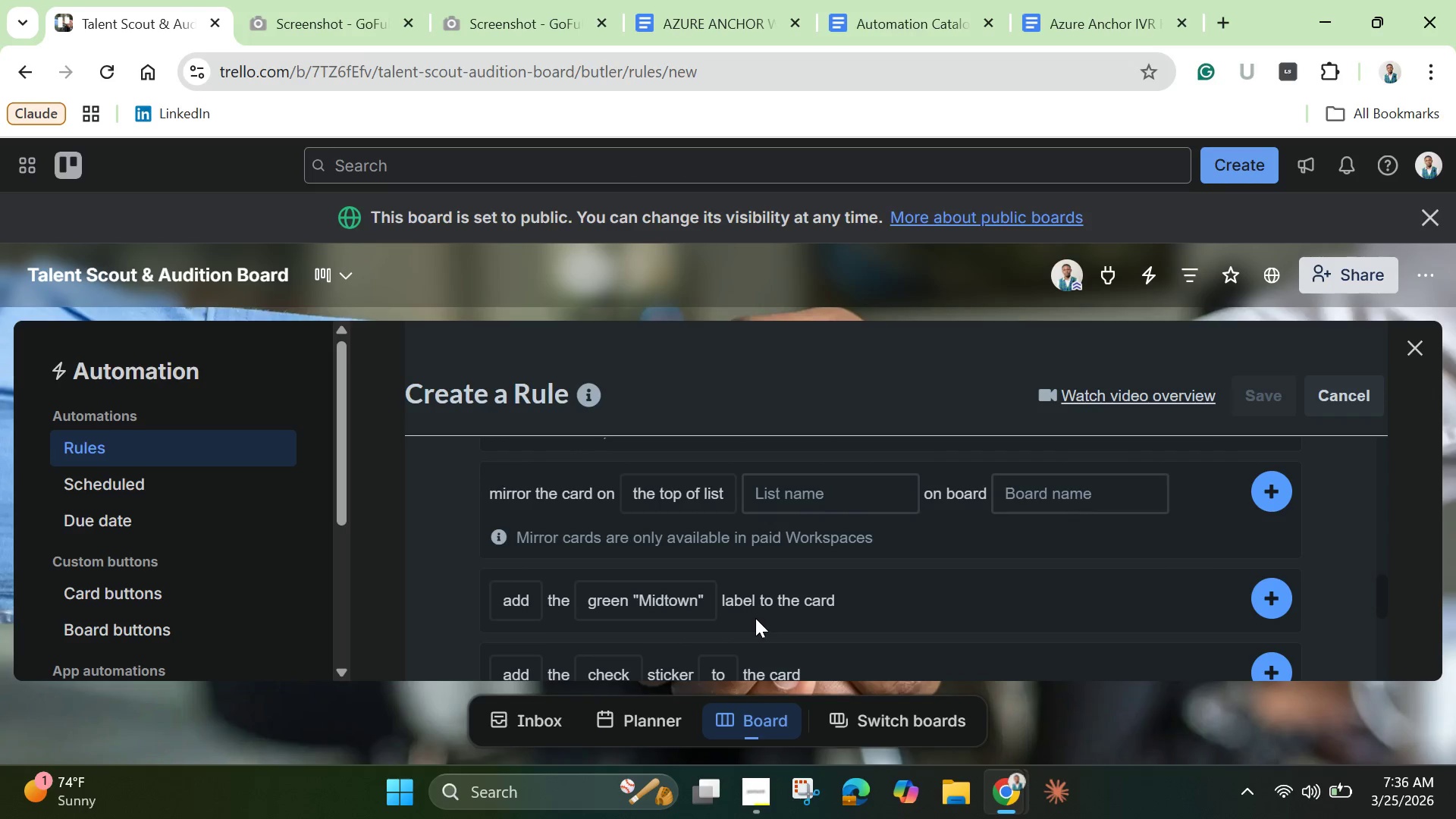 
scroll: coordinate [755, 618], scroll_direction: up, amount: 2.0
 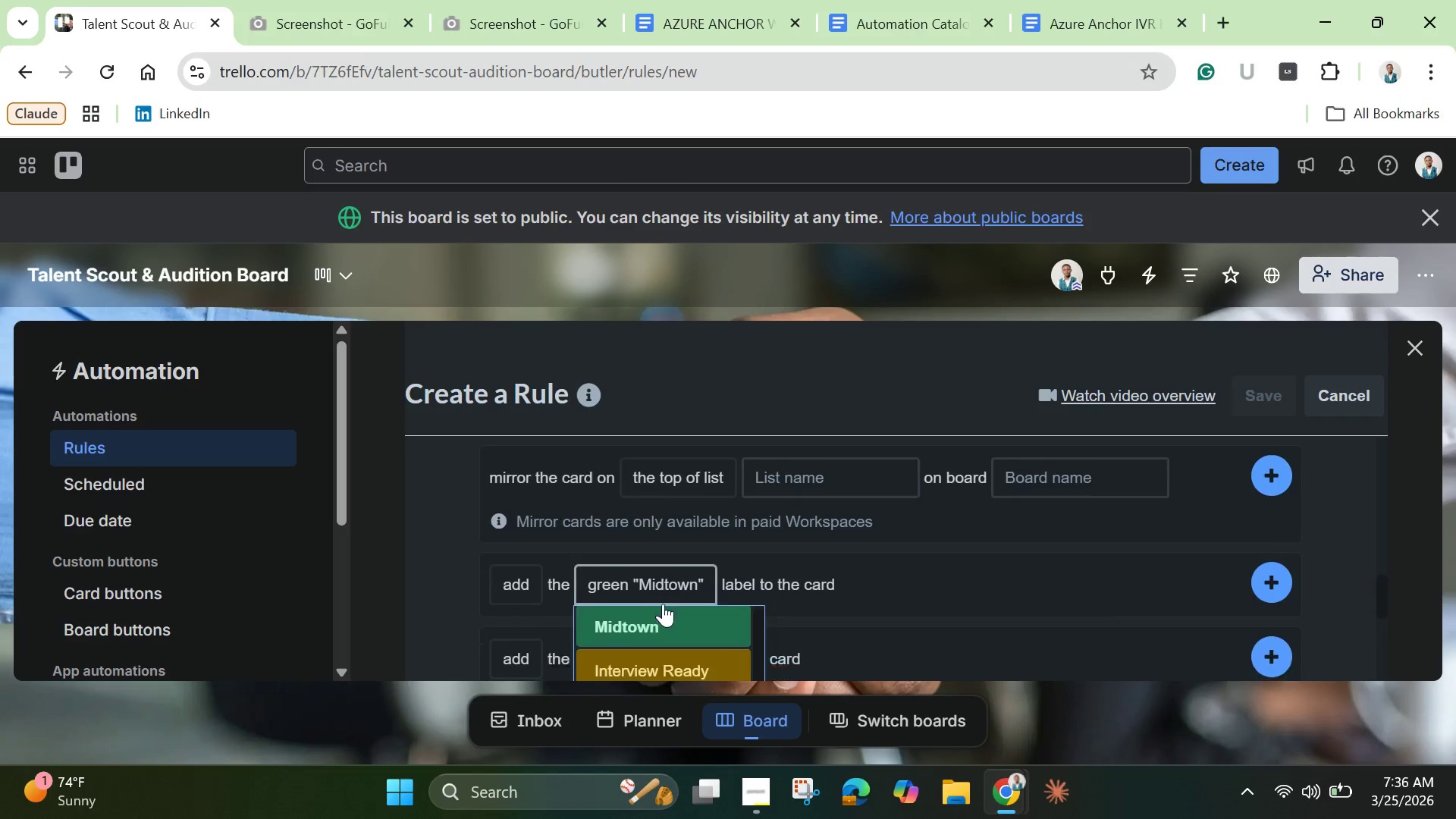 
scroll: coordinate [663, 604], scroll_direction: down, amount: 1.0
 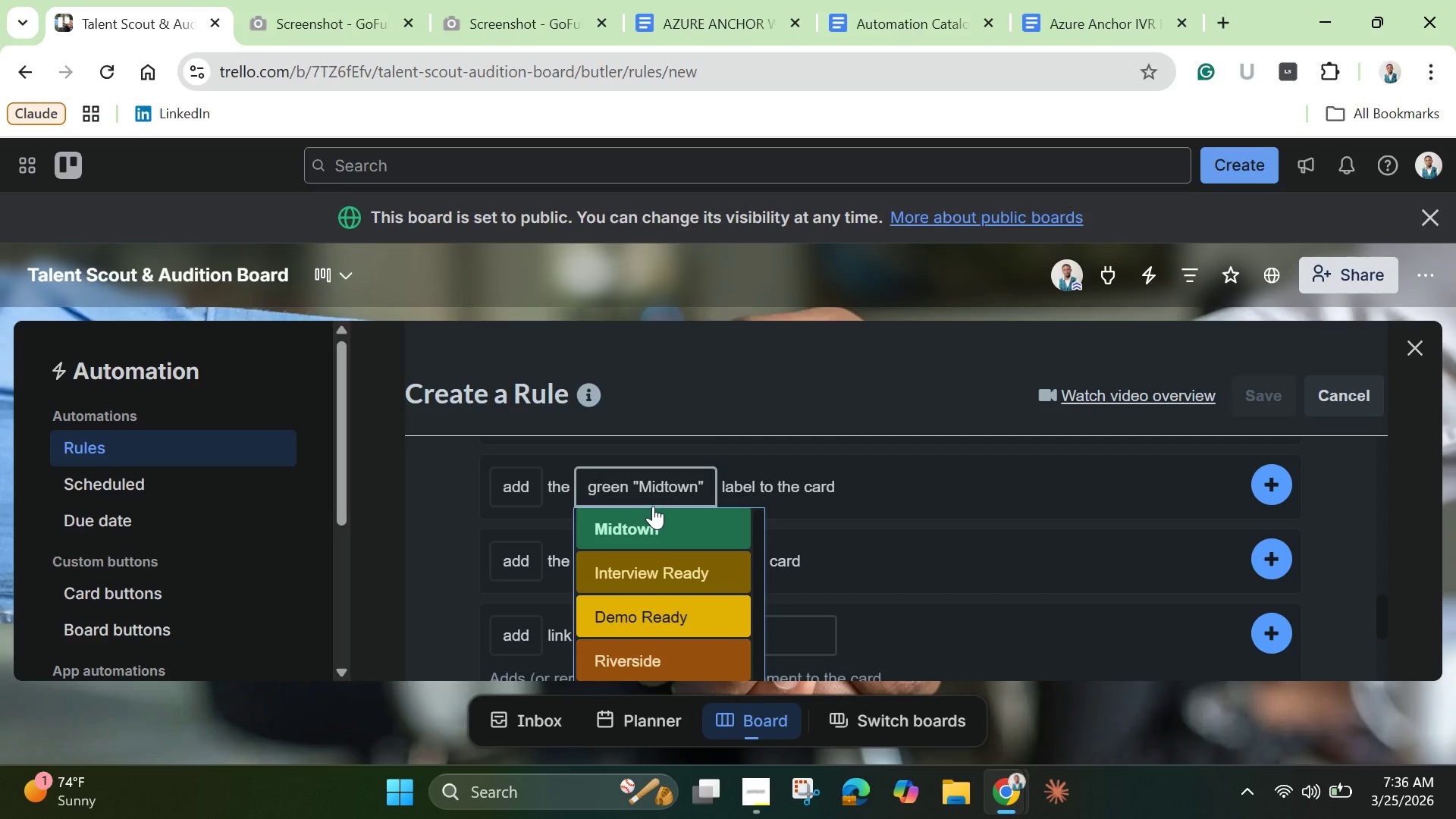 
wait(8.38)
 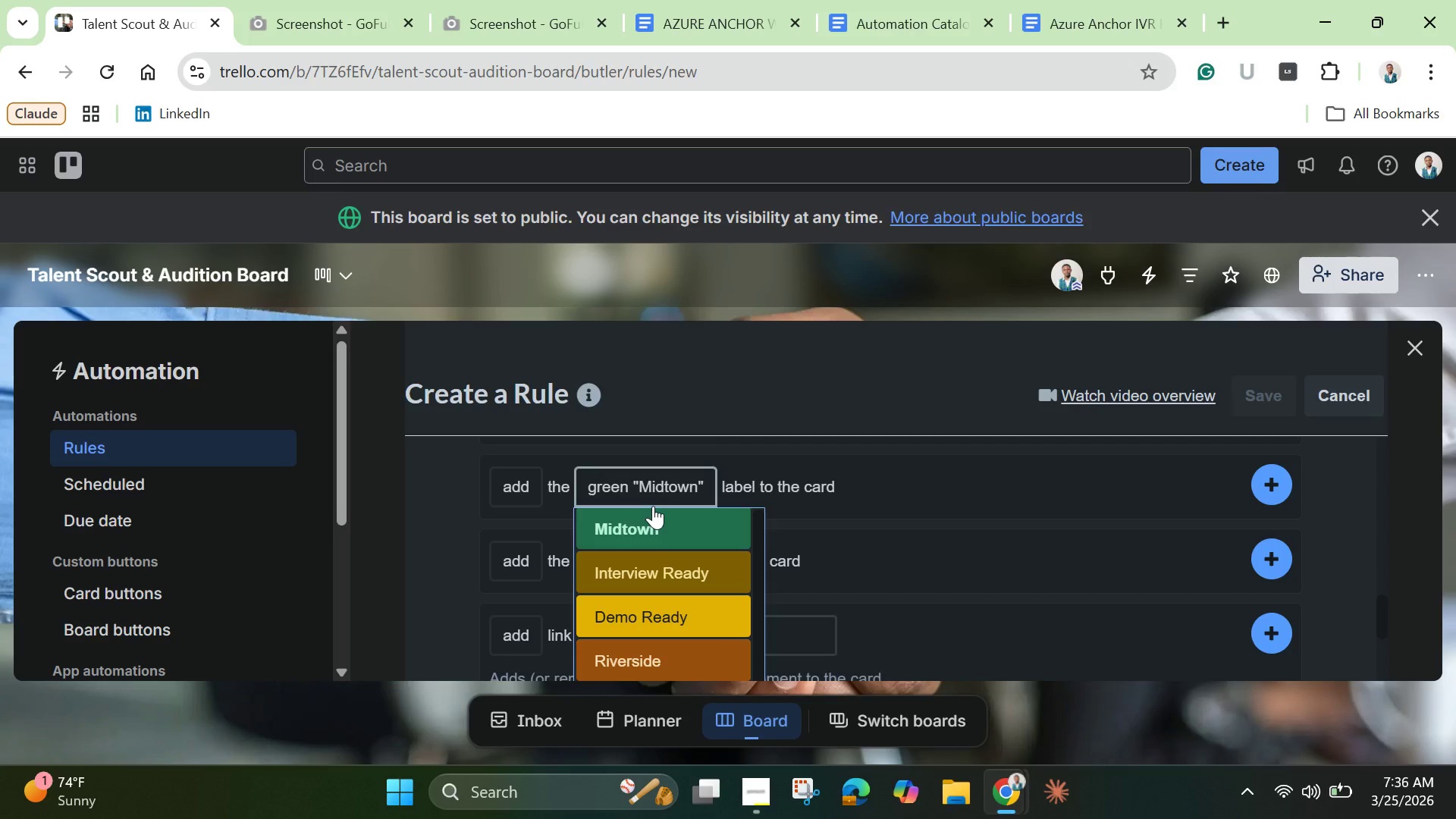 
scroll: coordinate [681, 600], scroll_direction: down, amount: 4.0
 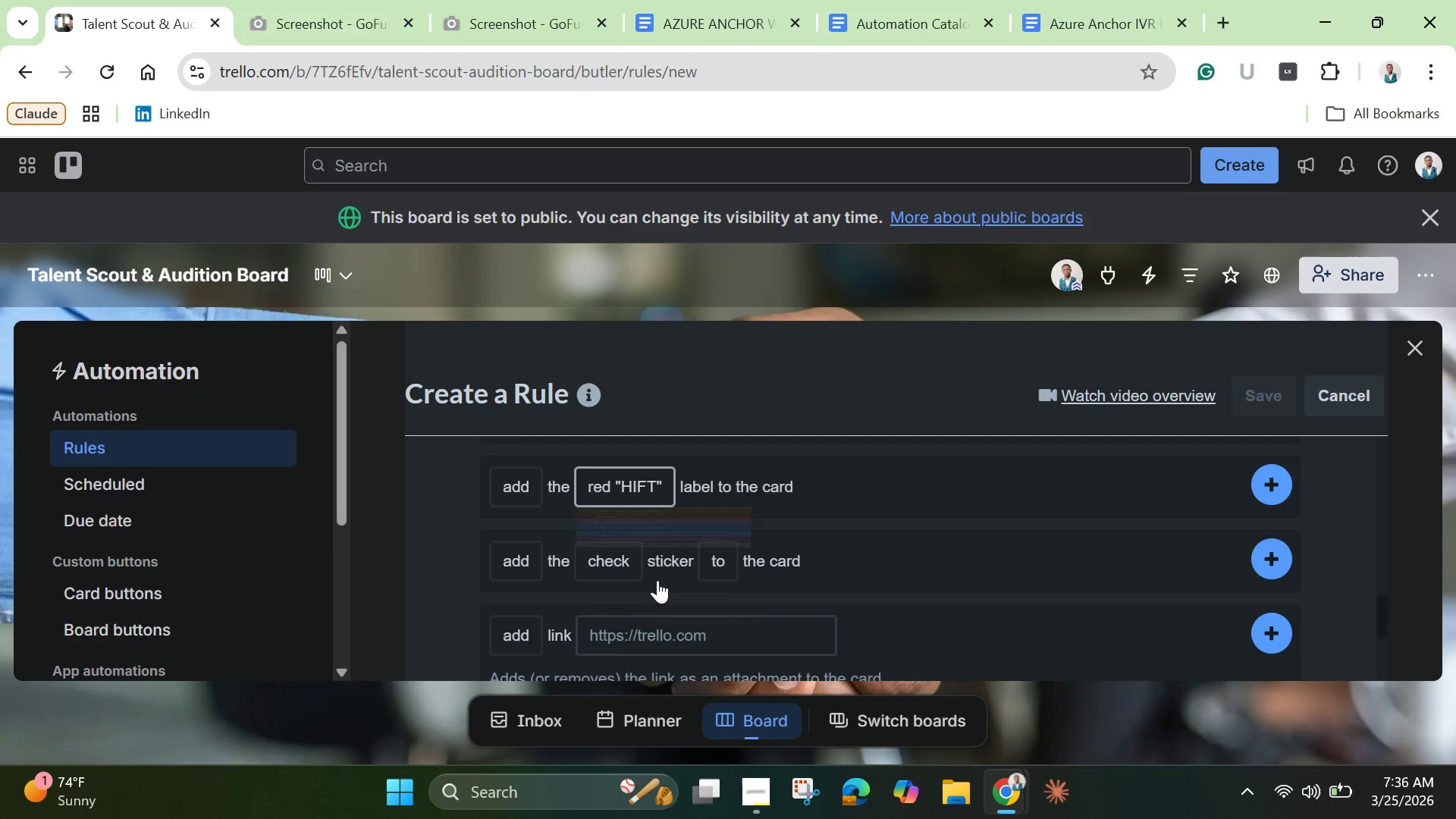 
left_click([657, 580])
 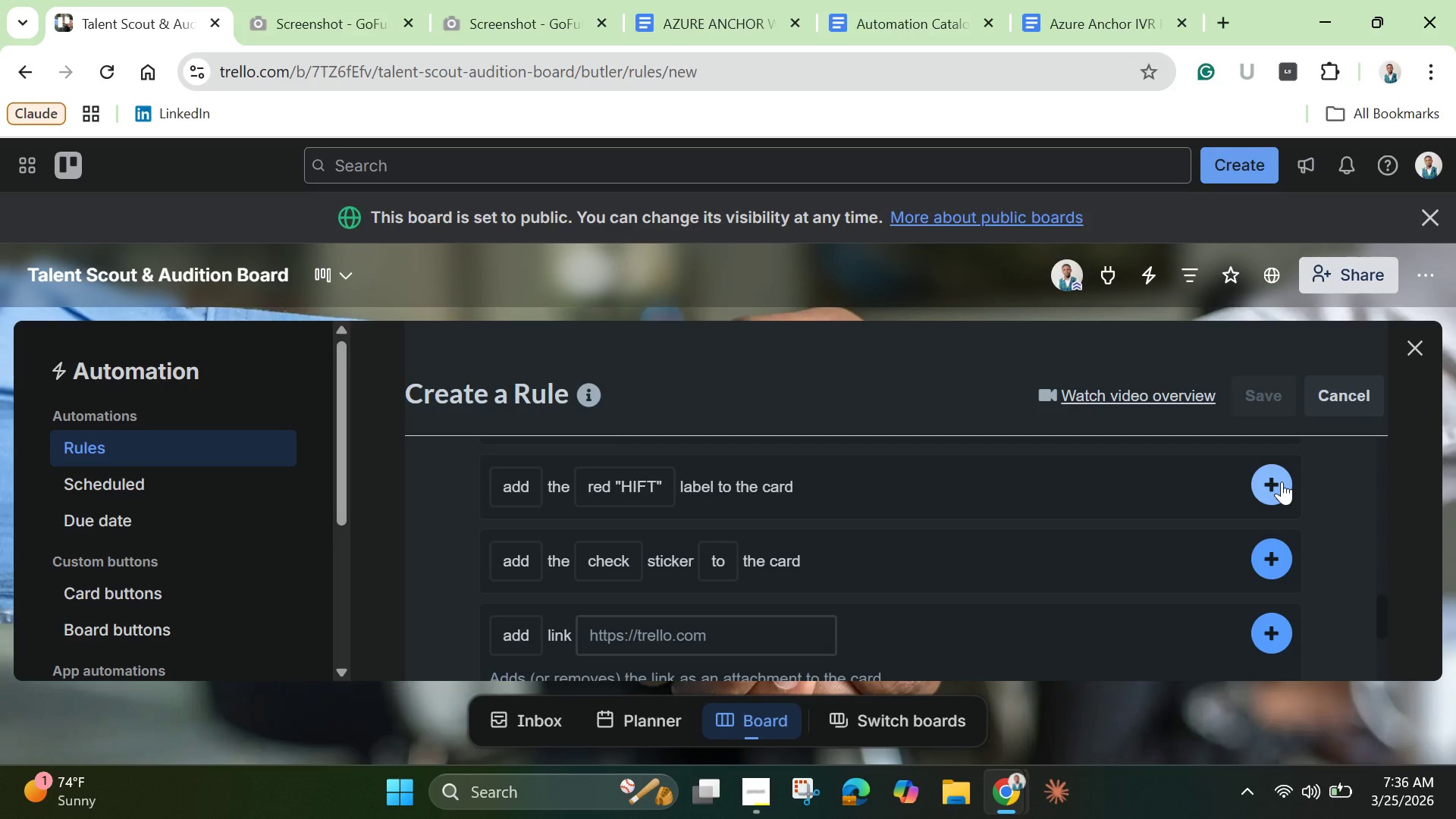 
wait(7.53)
 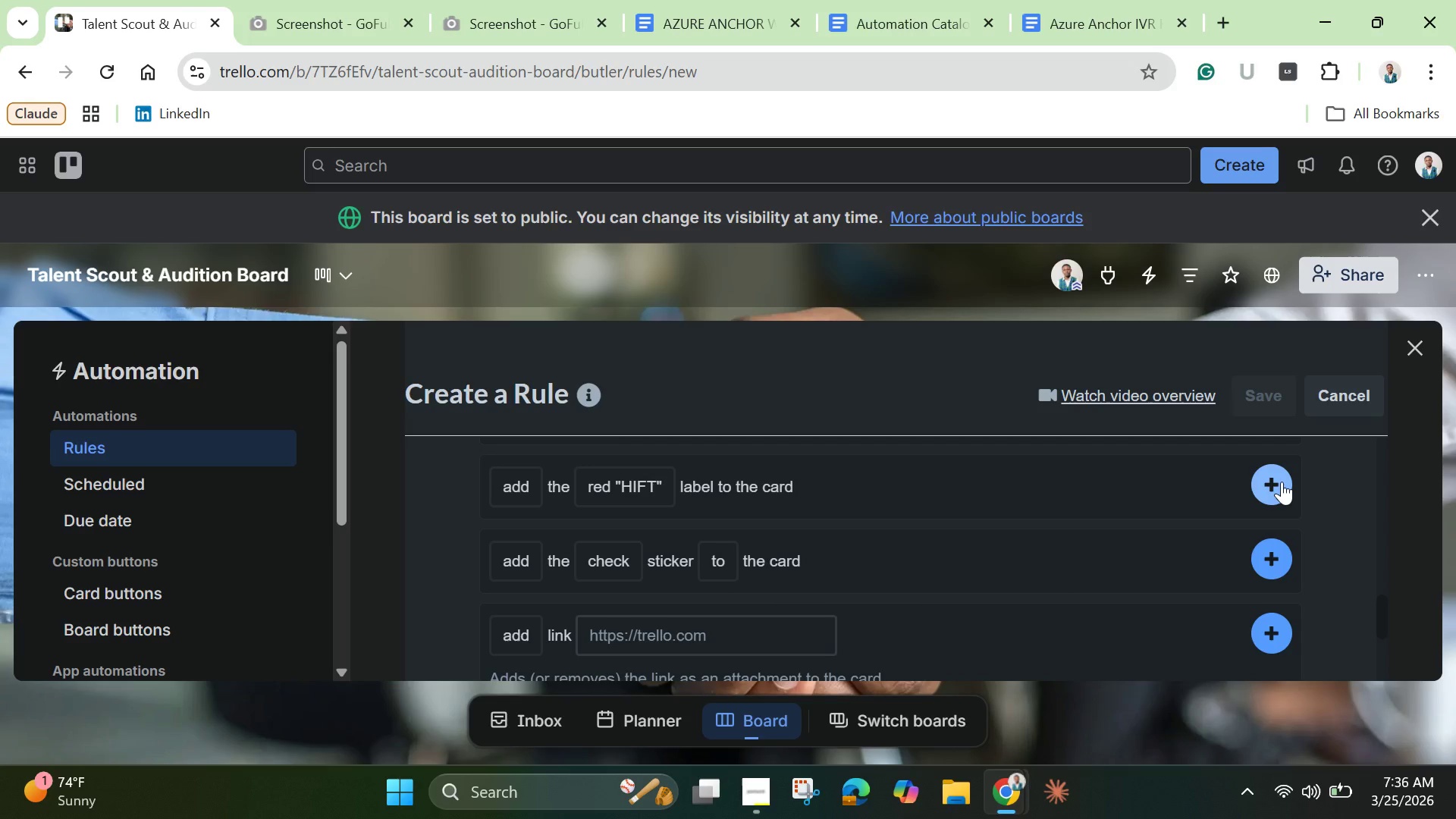 
left_click([1282, 482])
 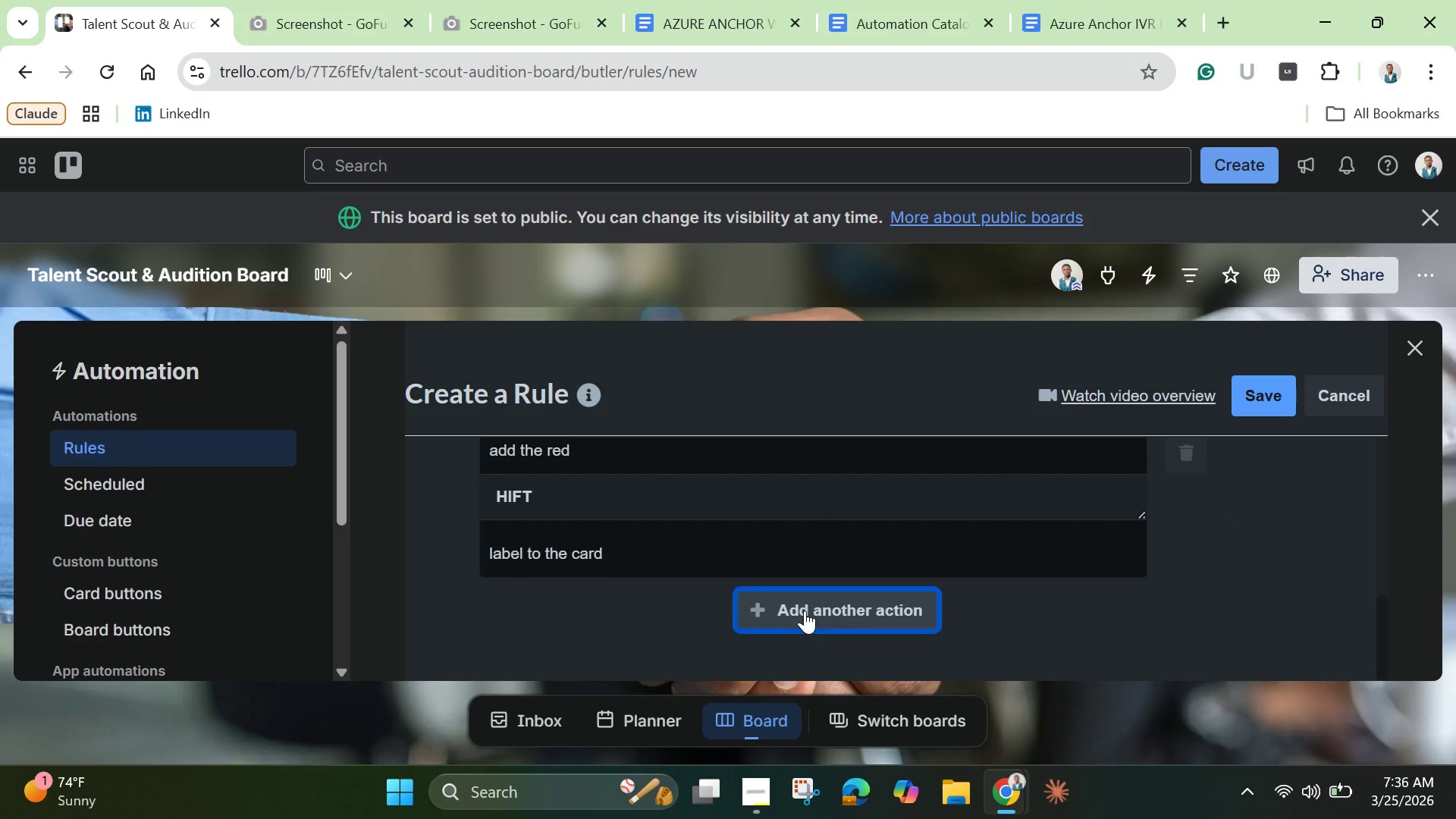 
left_click([805, 610])
 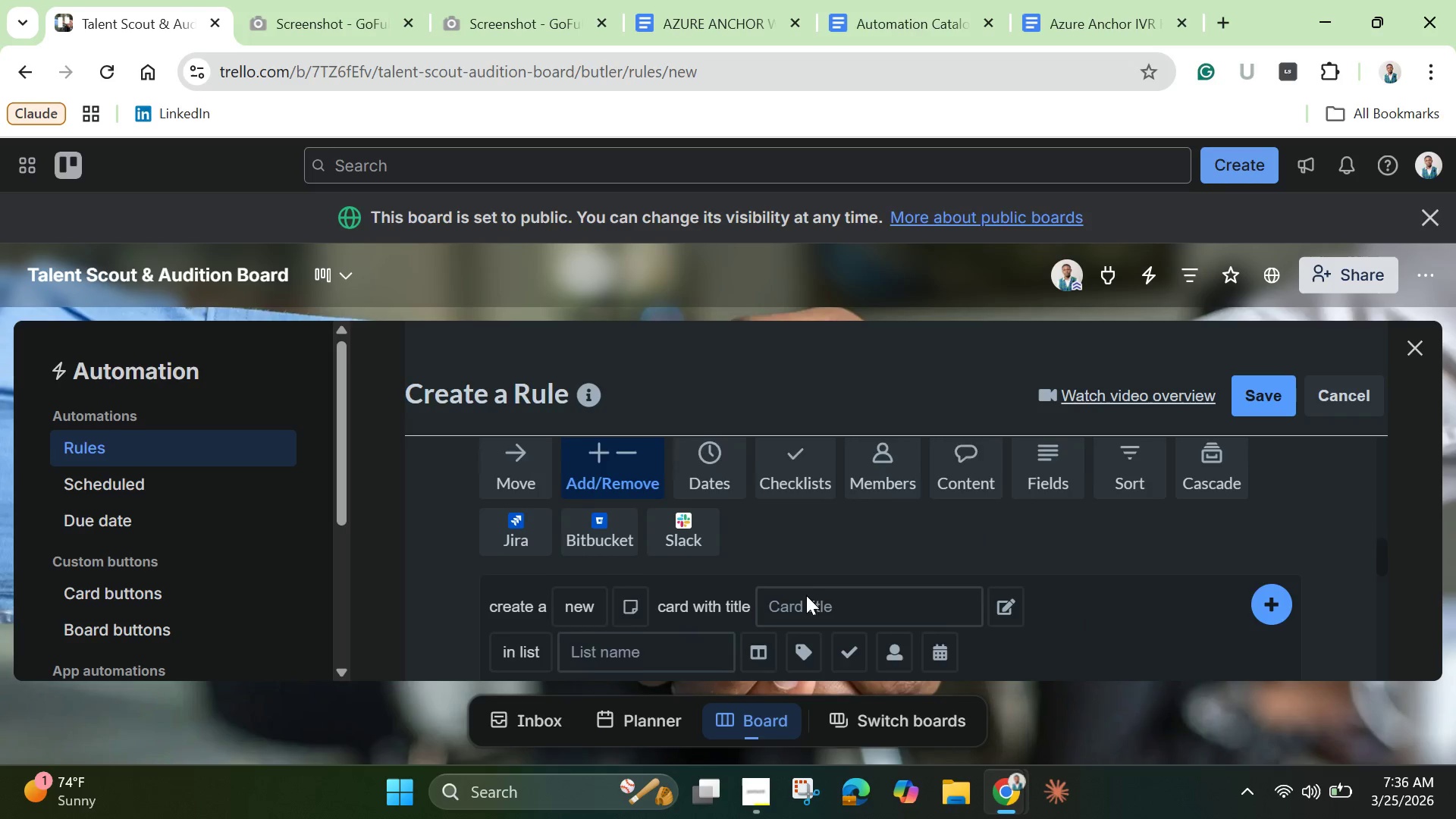 
scroll: coordinate [806, 595], scroll_direction: down, amount: 2.0
 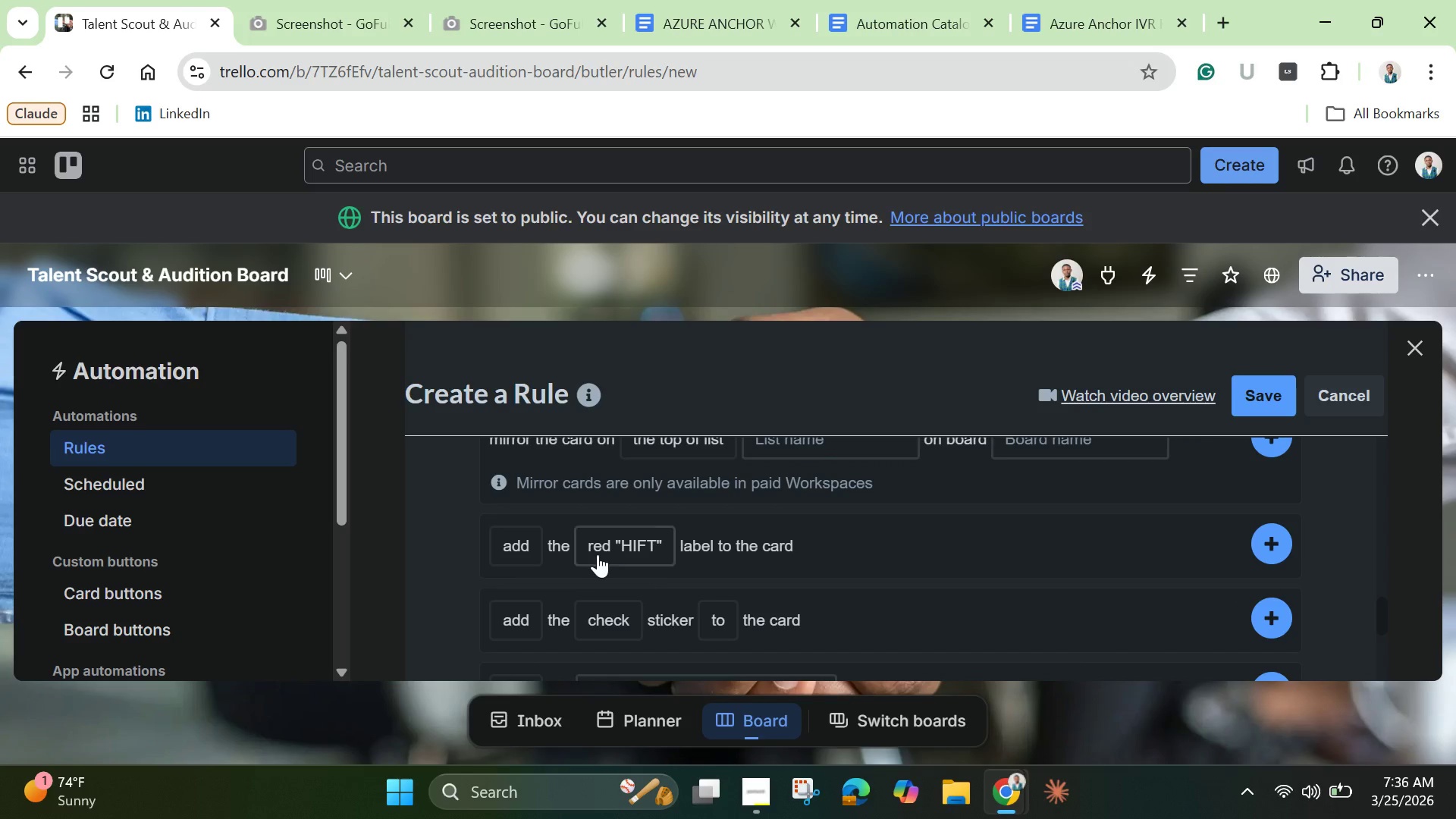 
left_click([585, 548])
 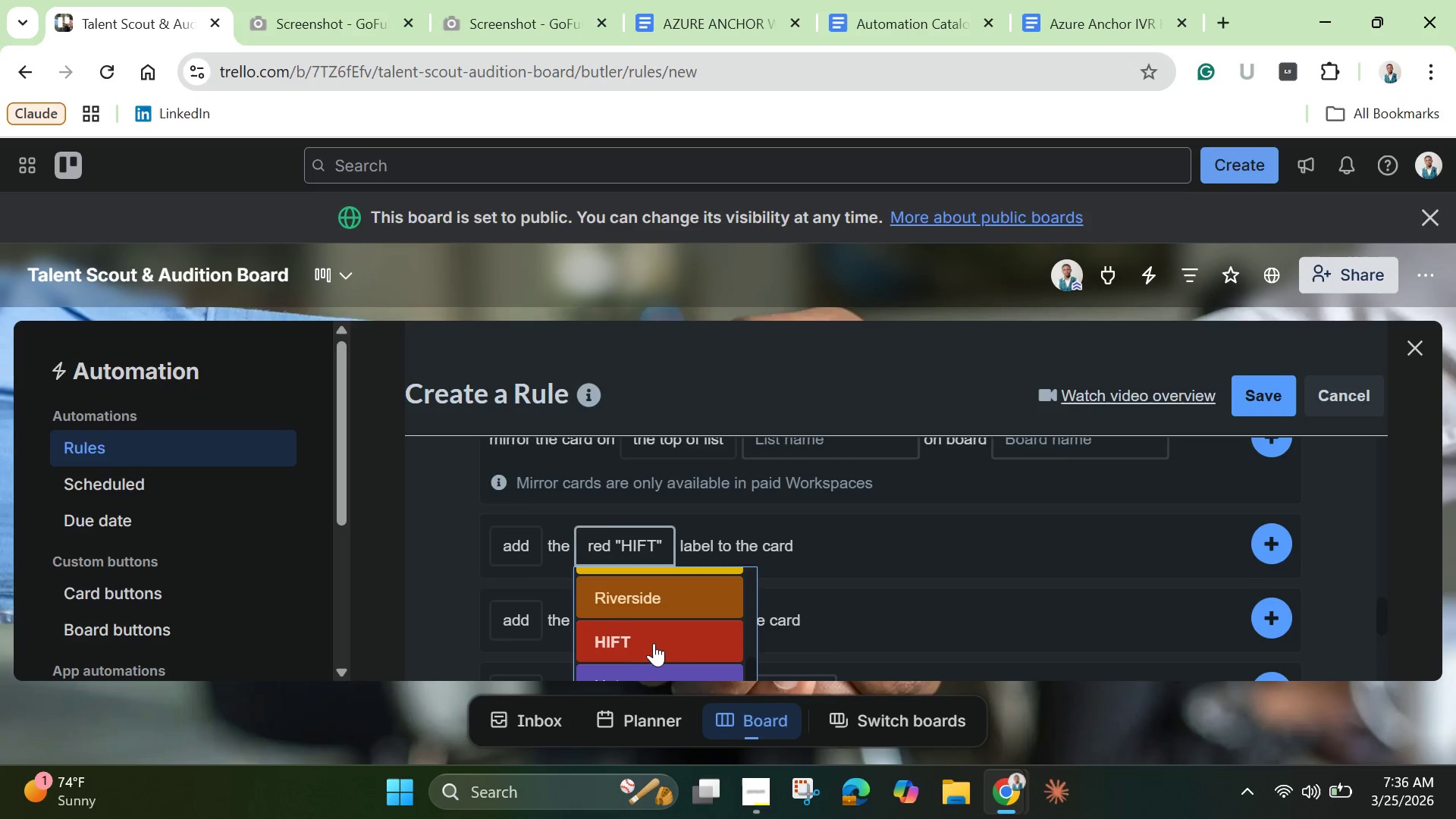 
scroll: coordinate [654, 644], scroll_direction: down, amount: 1.0
 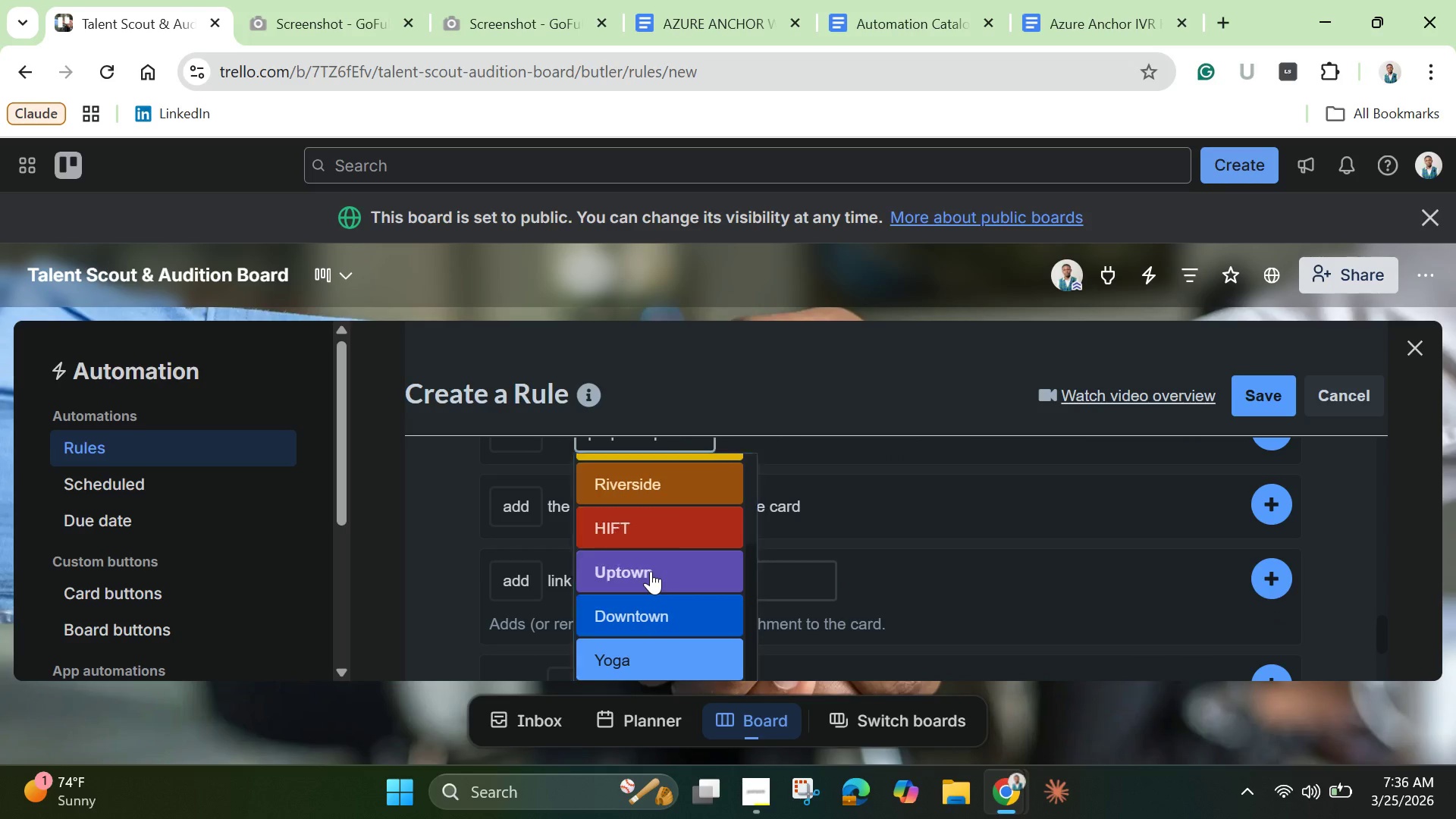 
left_click([651, 571])
 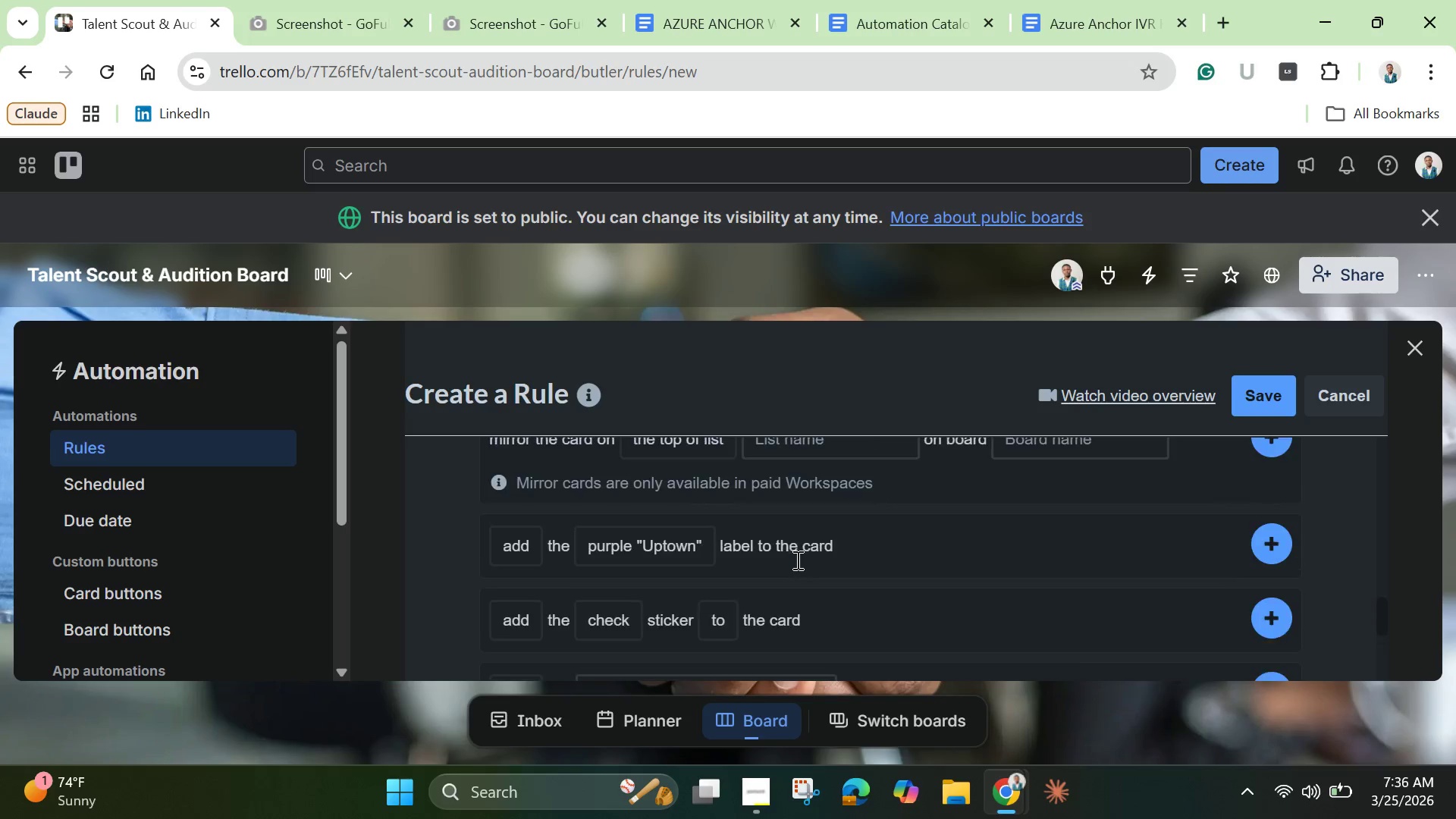 
scroll: coordinate [796, 560], scroll_direction: up, amount: 1.0
 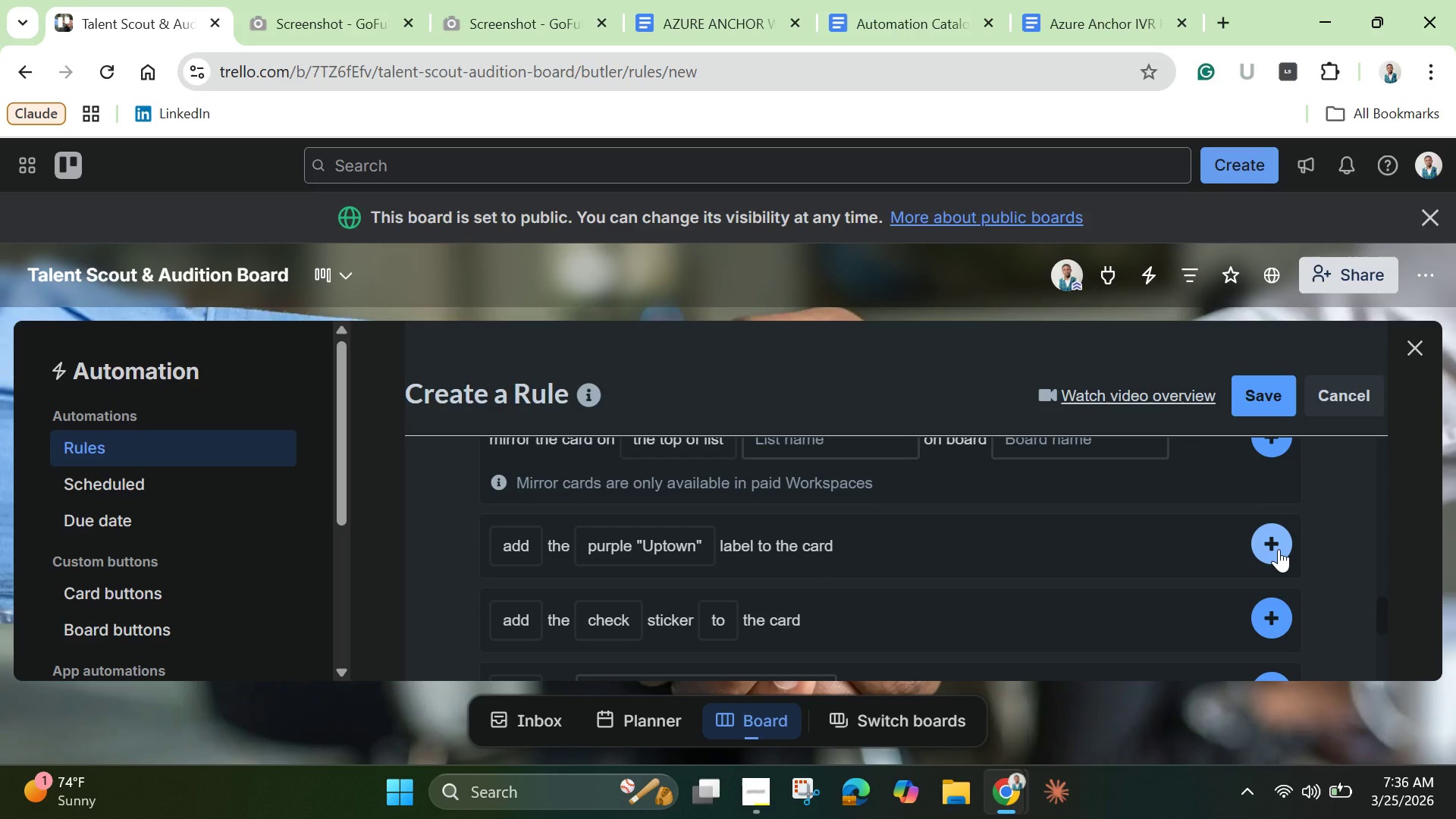 
left_click([1280, 549])
 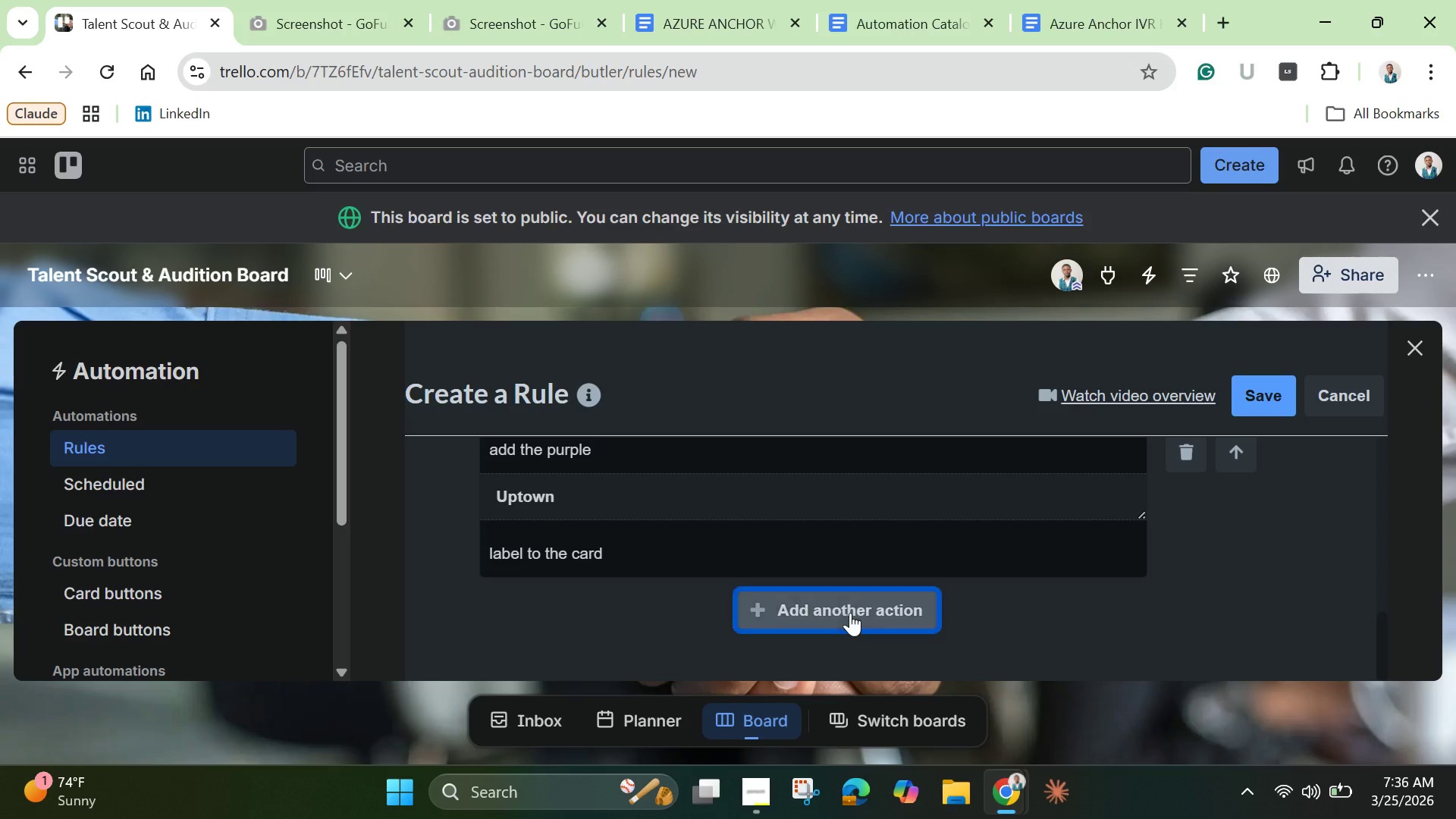 
left_click([850, 613])
 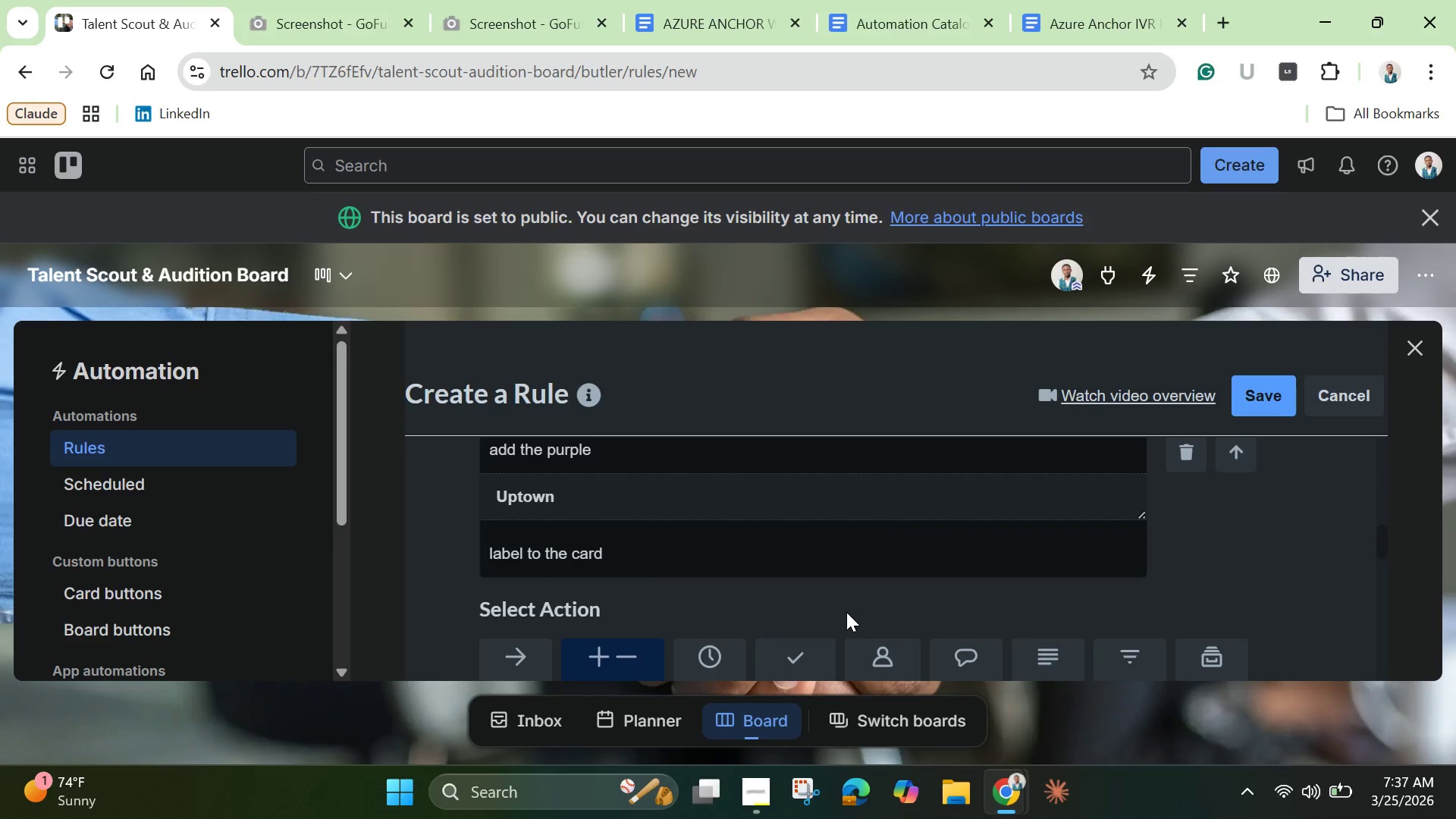 
scroll: coordinate [823, 596], scroll_direction: down, amount: 1.0
 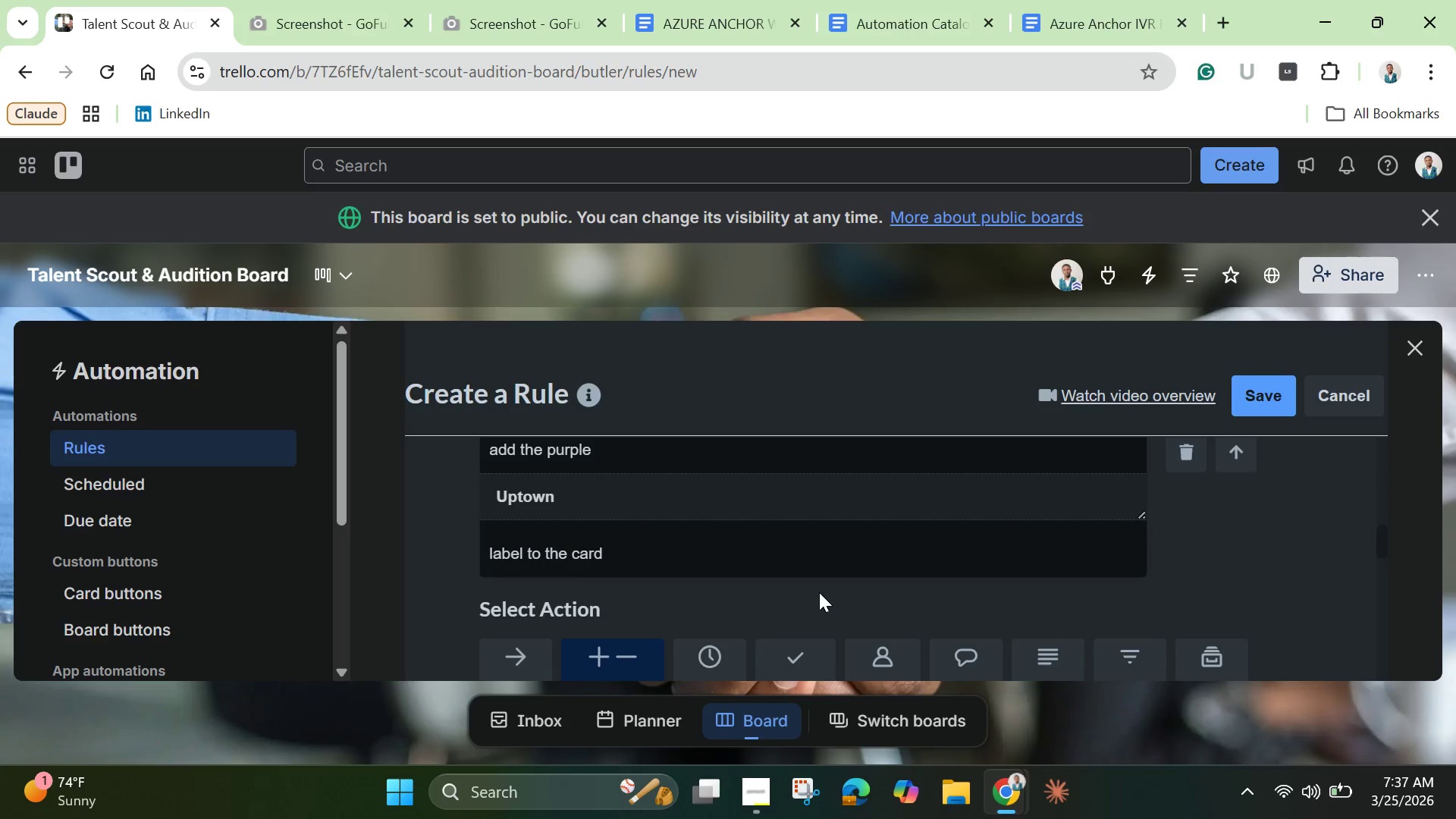 
scroll: coordinate [821, 595], scroll_direction: up, amount: 1.0
 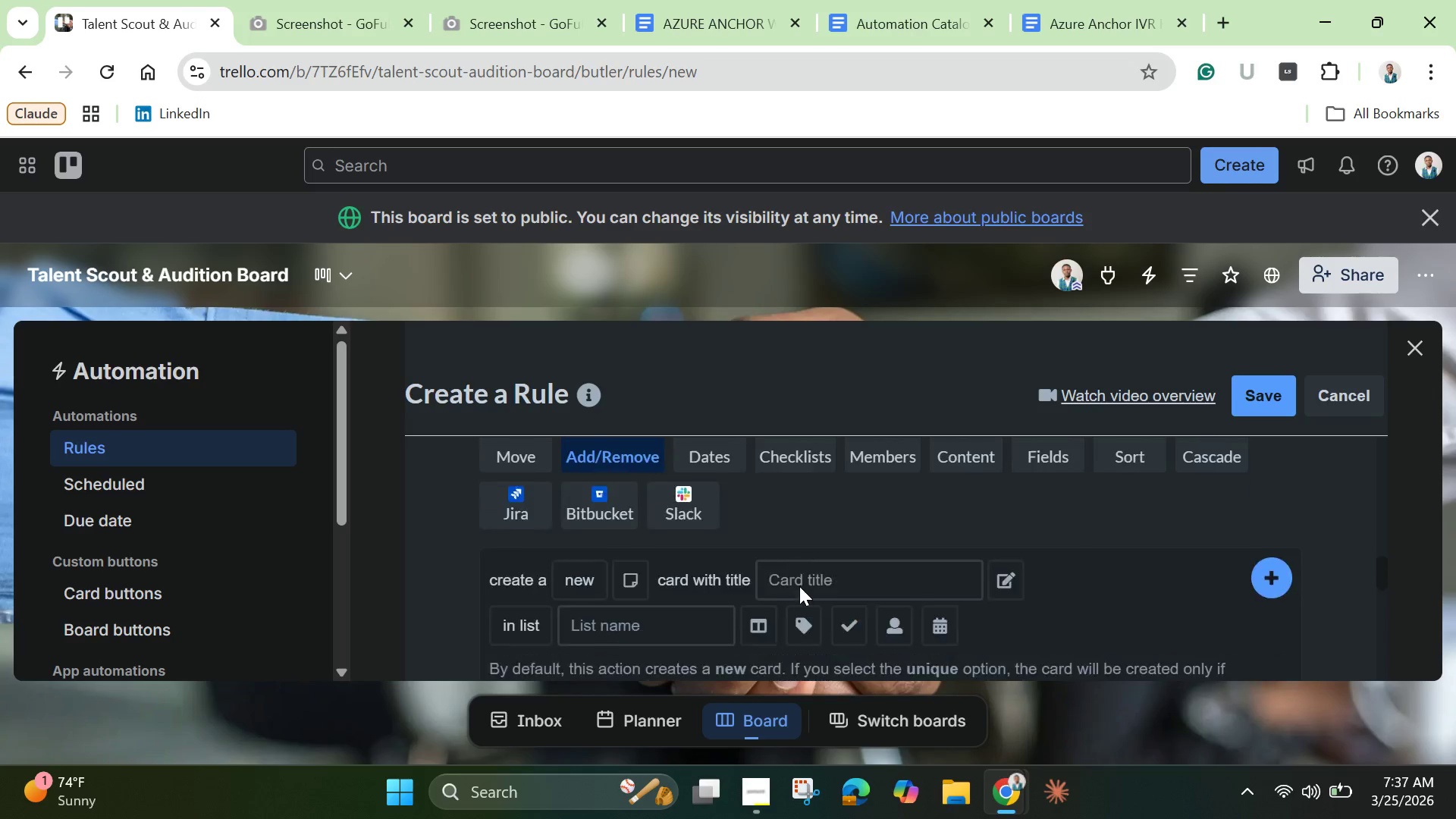 
scroll: coordinate [799, 586], scroll_direction: down, amount: 3.0
 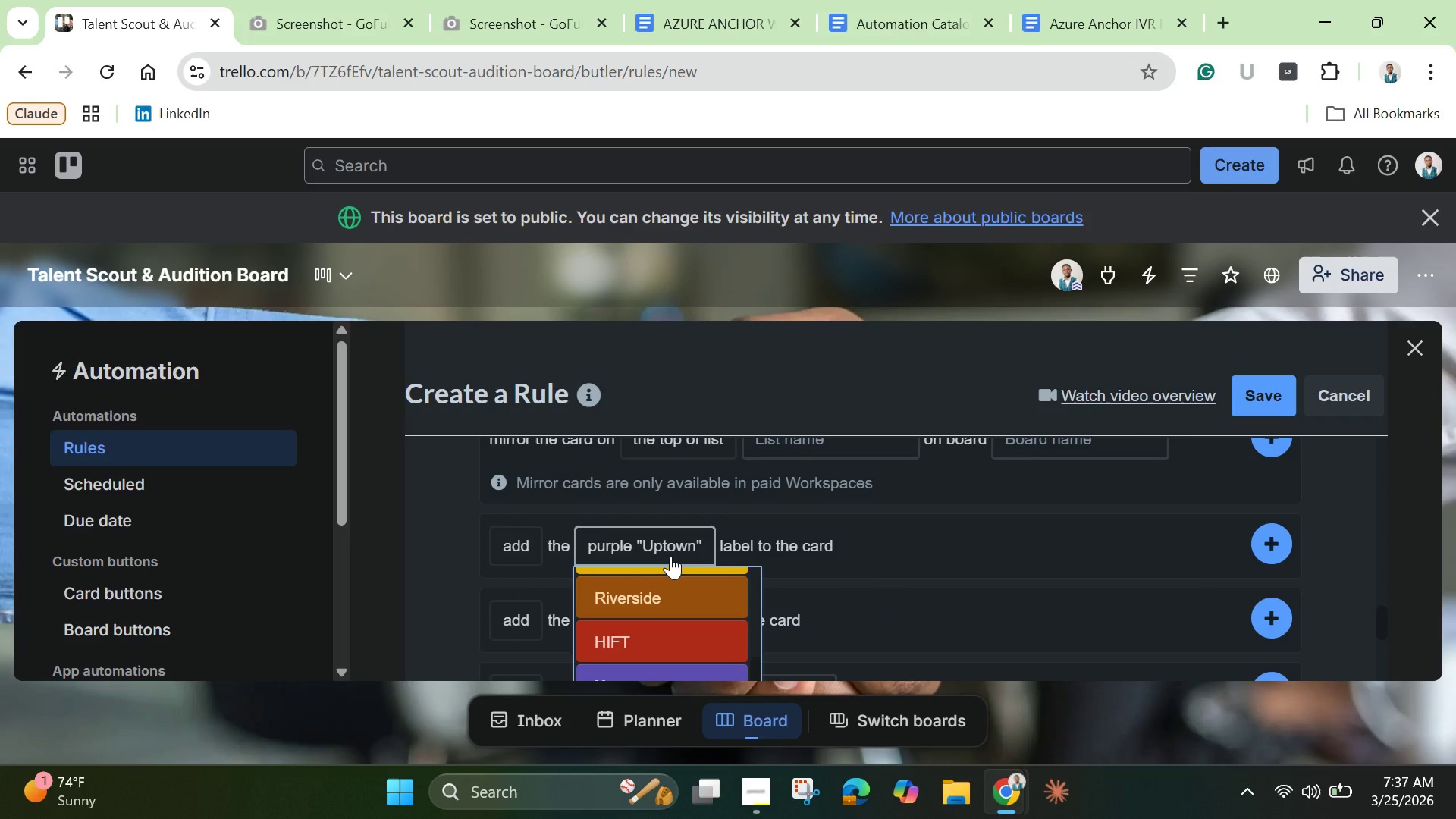 
left_click([670, 556])
 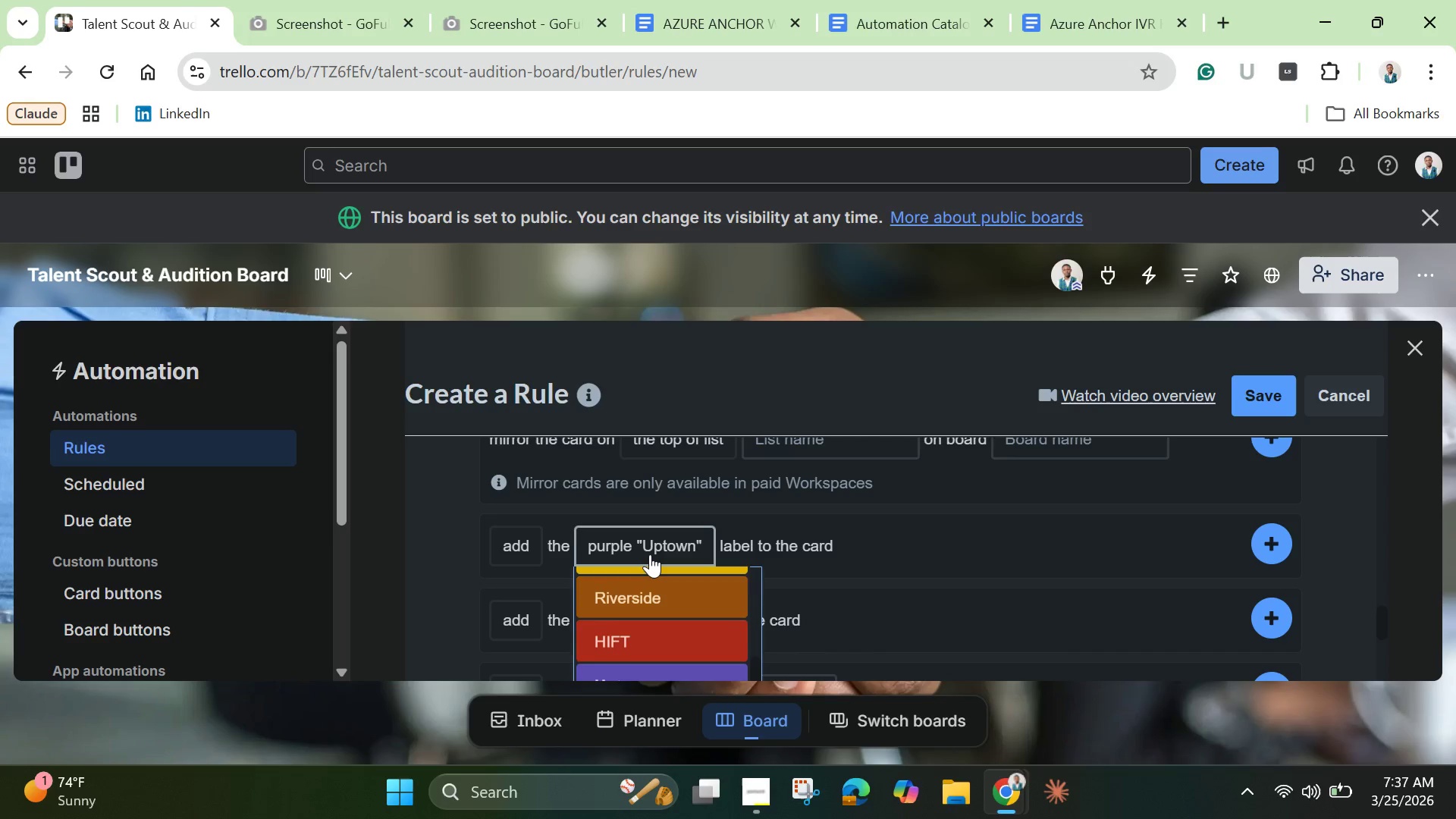 
scroll: coordinate [655, 610], scroll_direction: up, amount: 1.0
 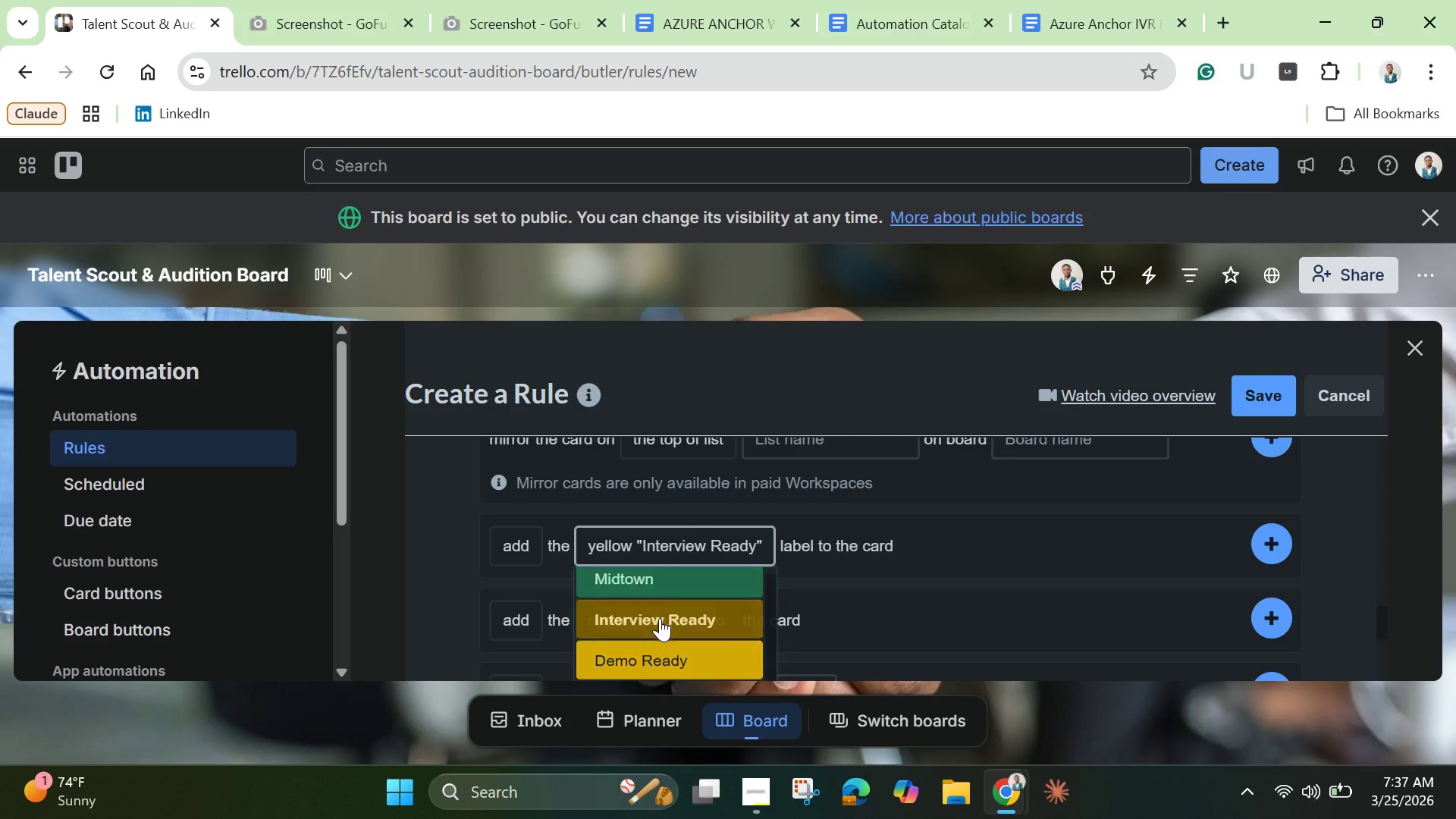 
left_click([660, 618])
 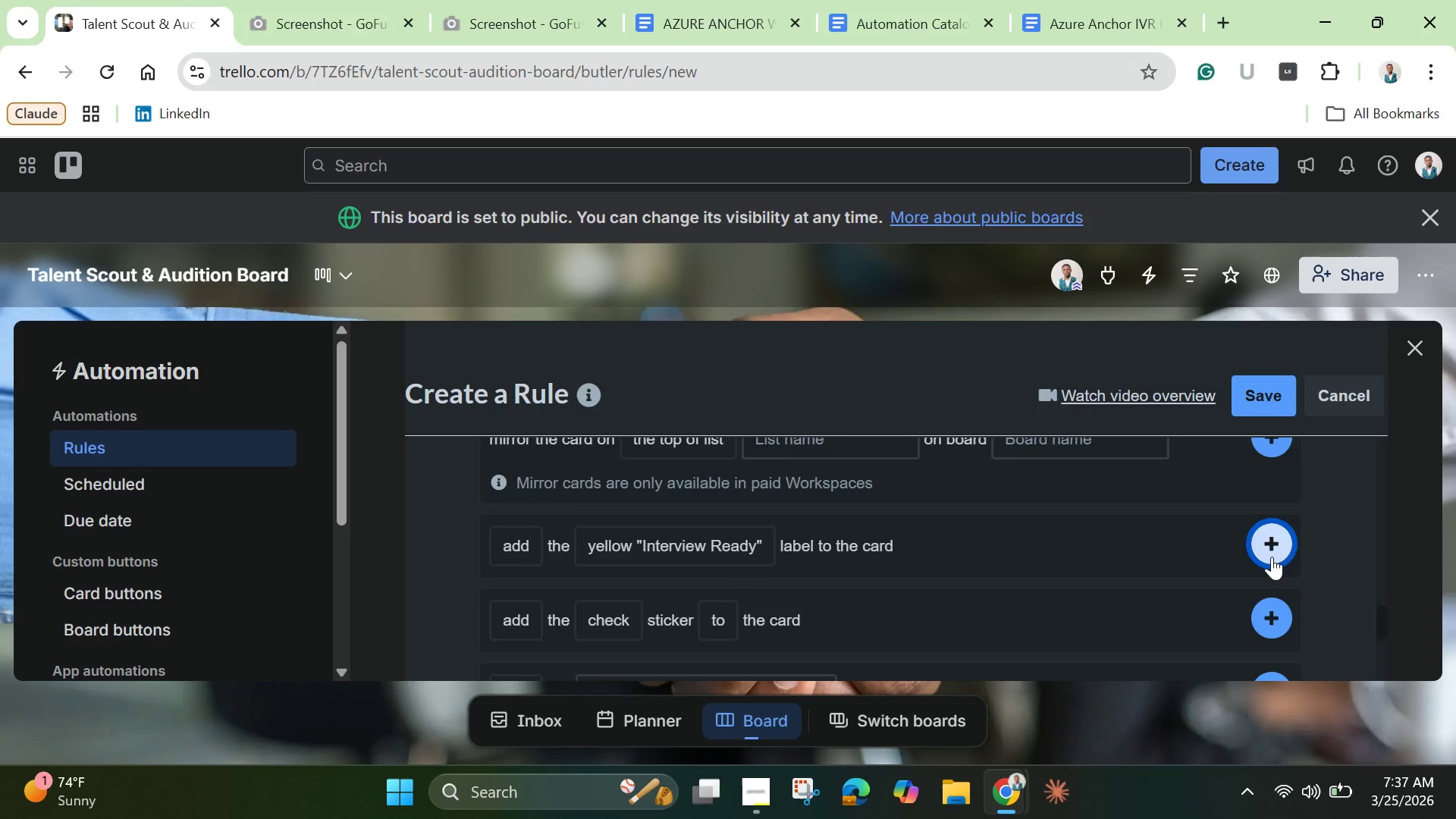 
left_click([1272, 557])
 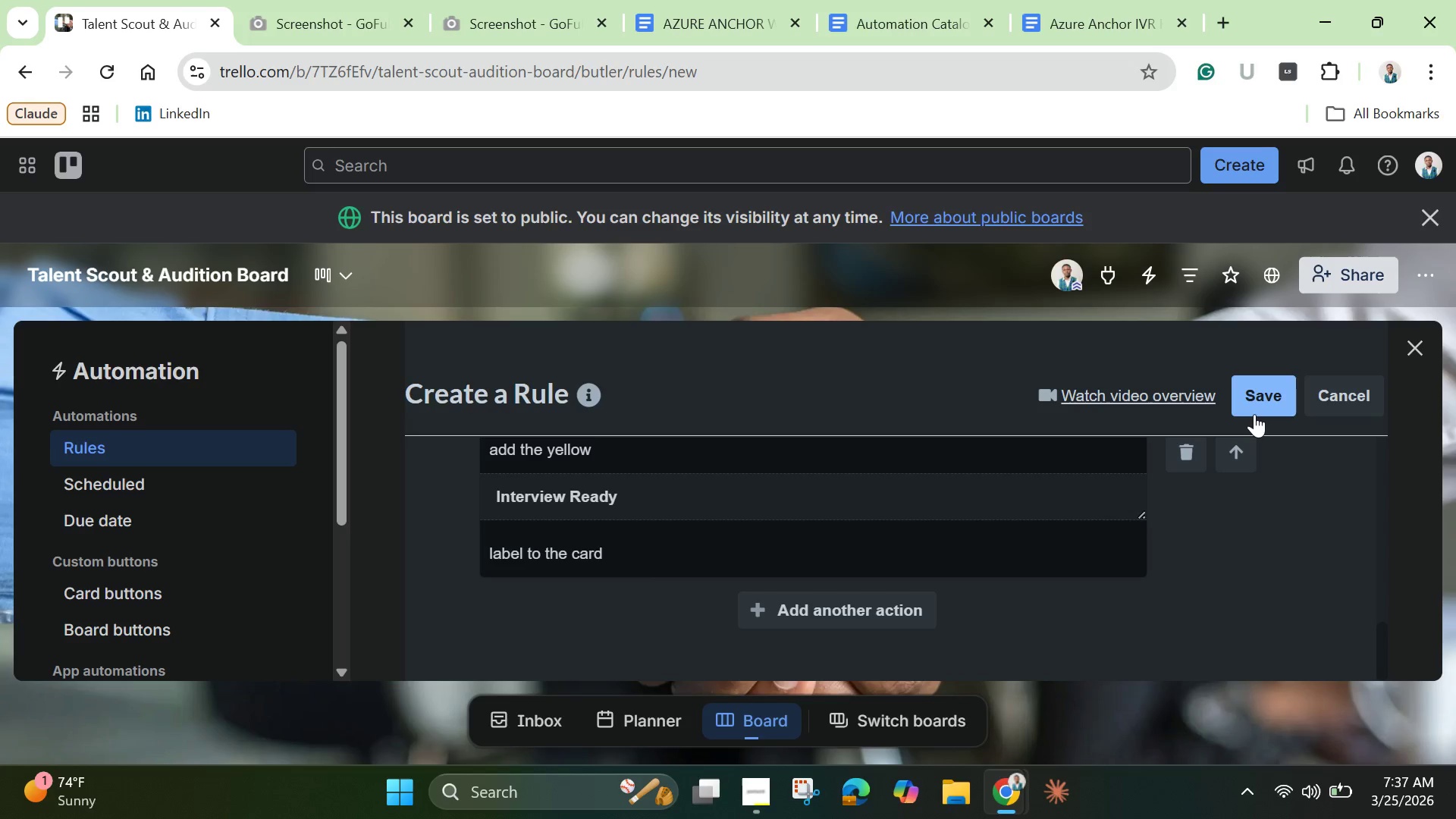 
left_click([1254, 414])
 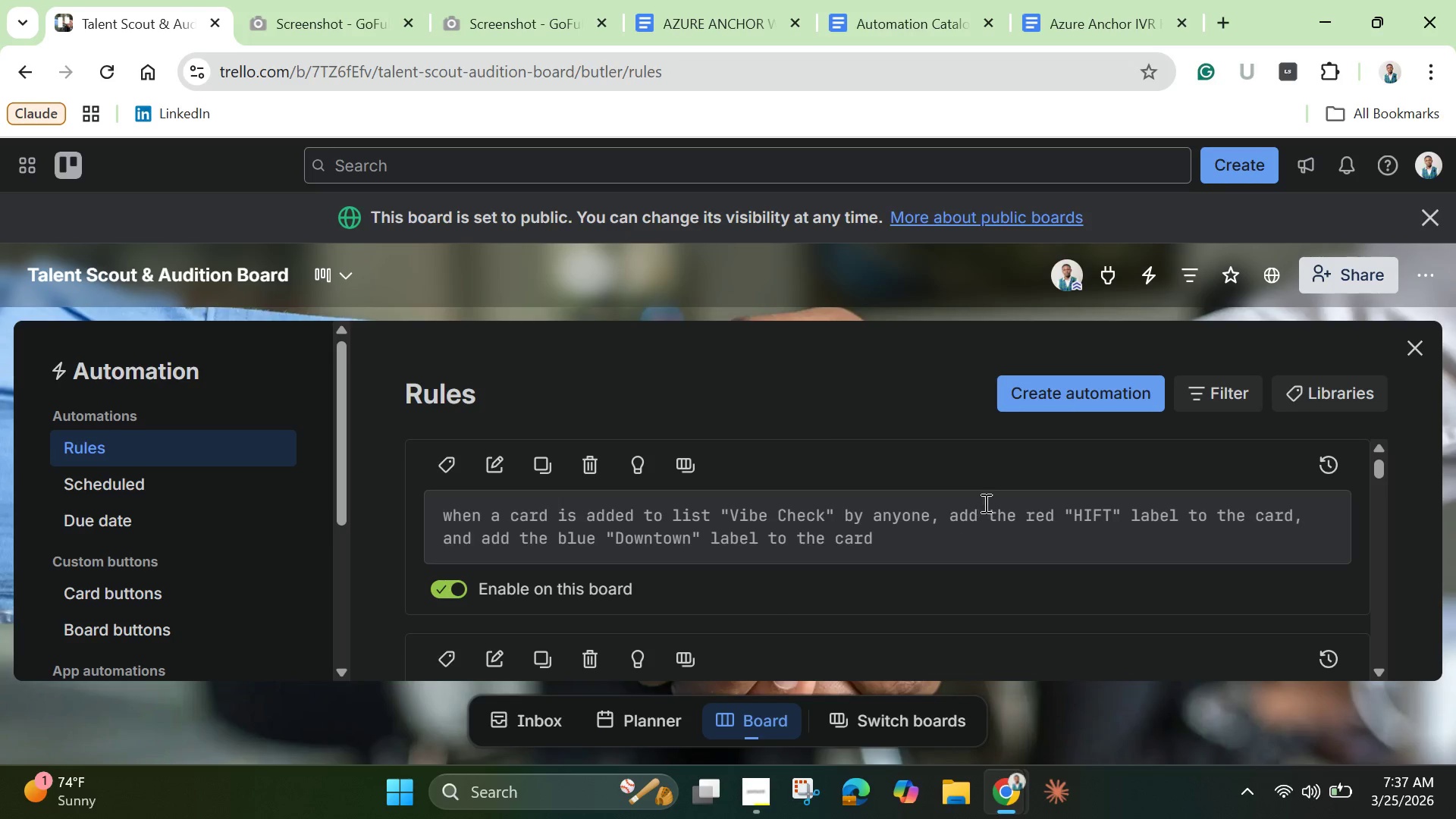 
left_click([1029, 395])
 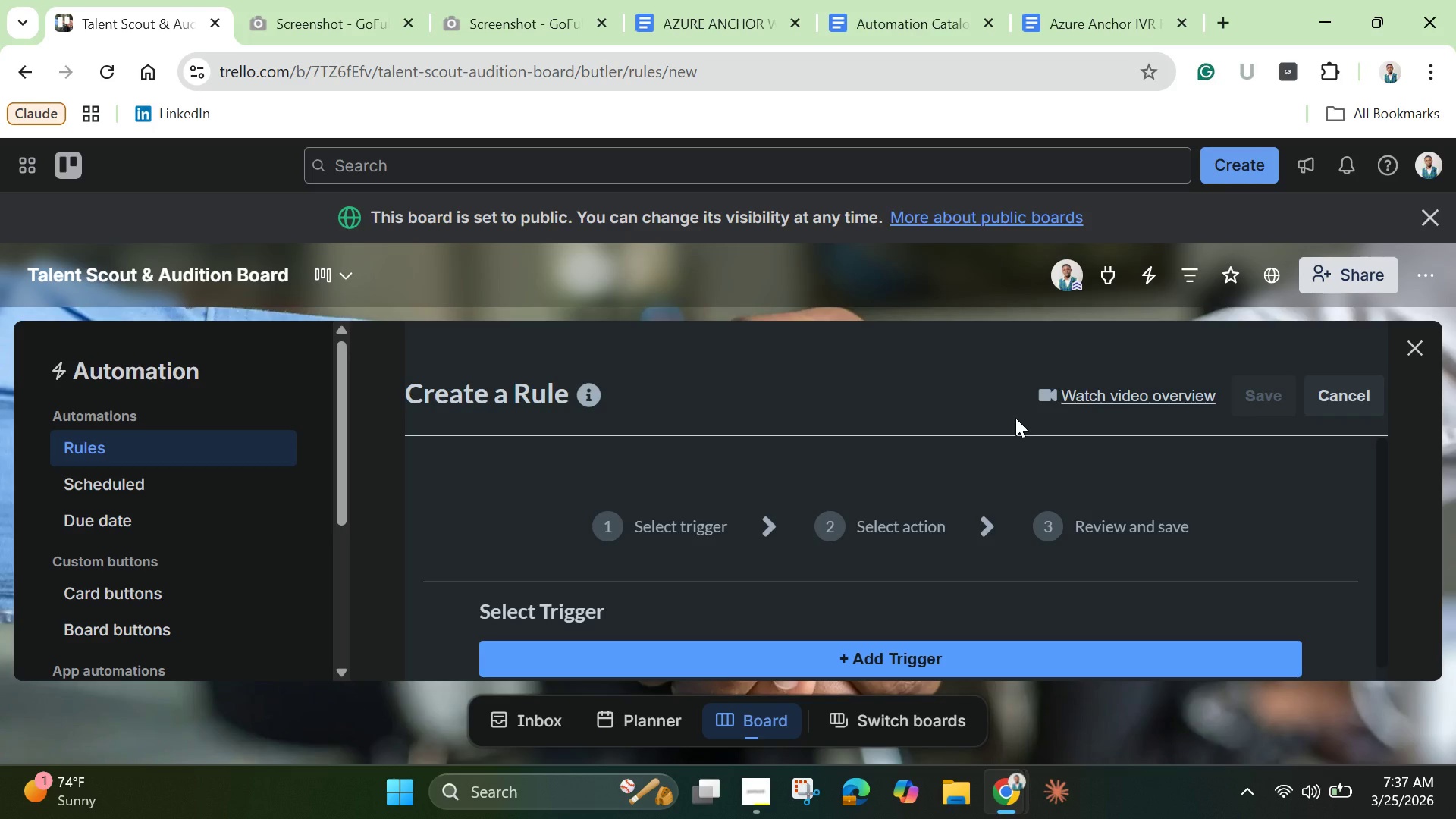 
wait(17.67)
 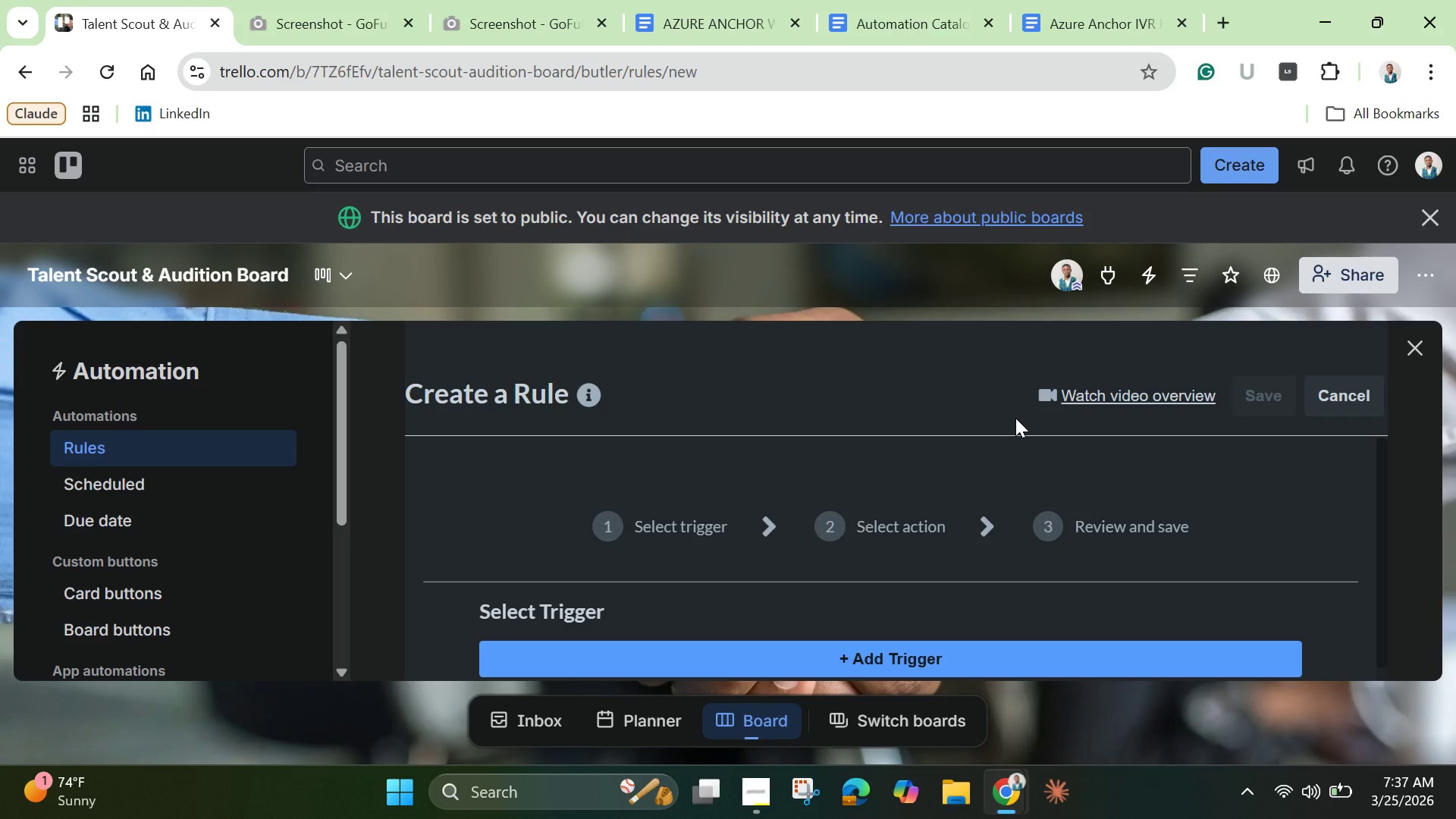 
scroll: coordinate [1070, 549], scroll_direction: down, amount: 2.0
 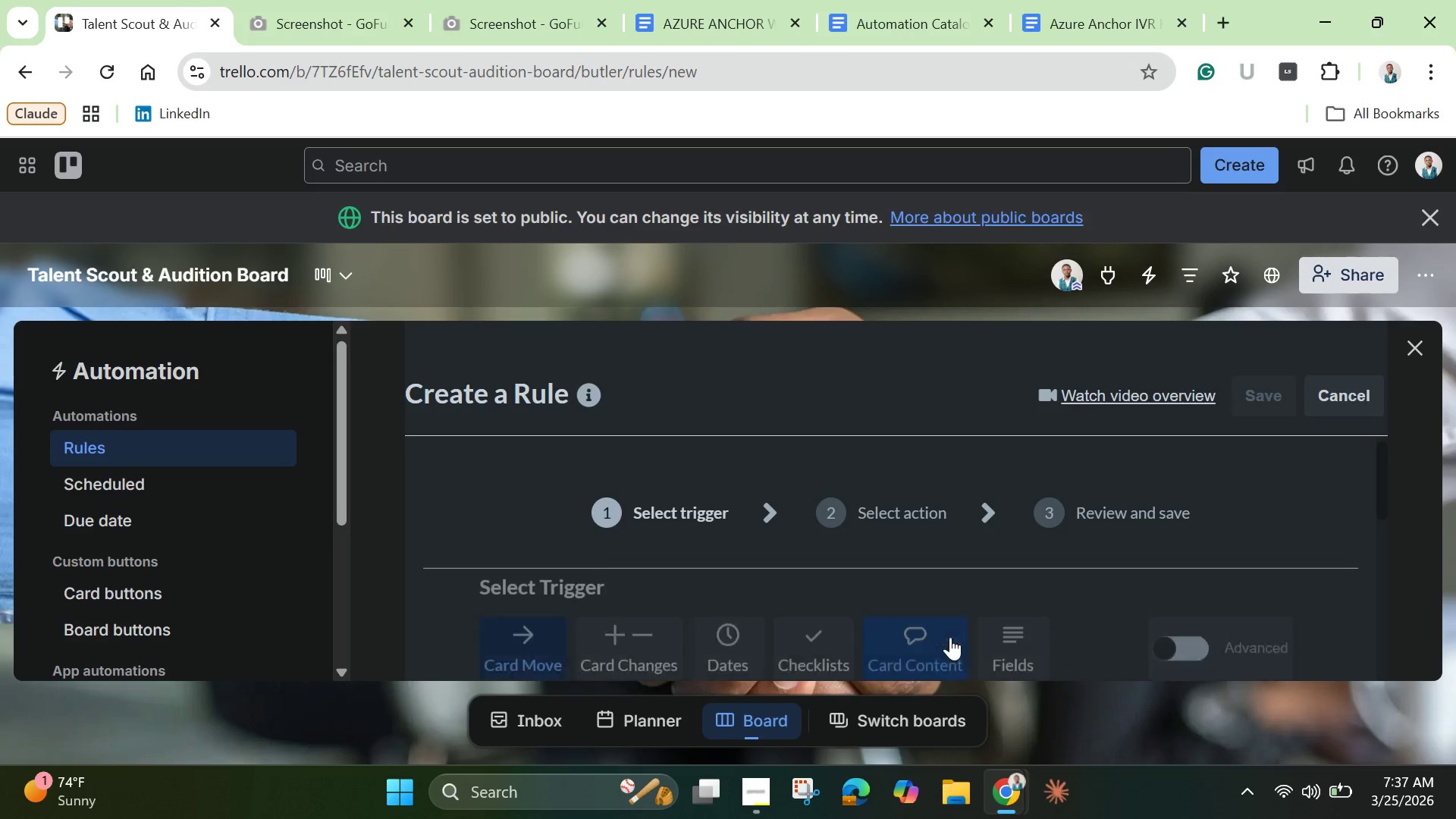 
left_click([950, 637])
 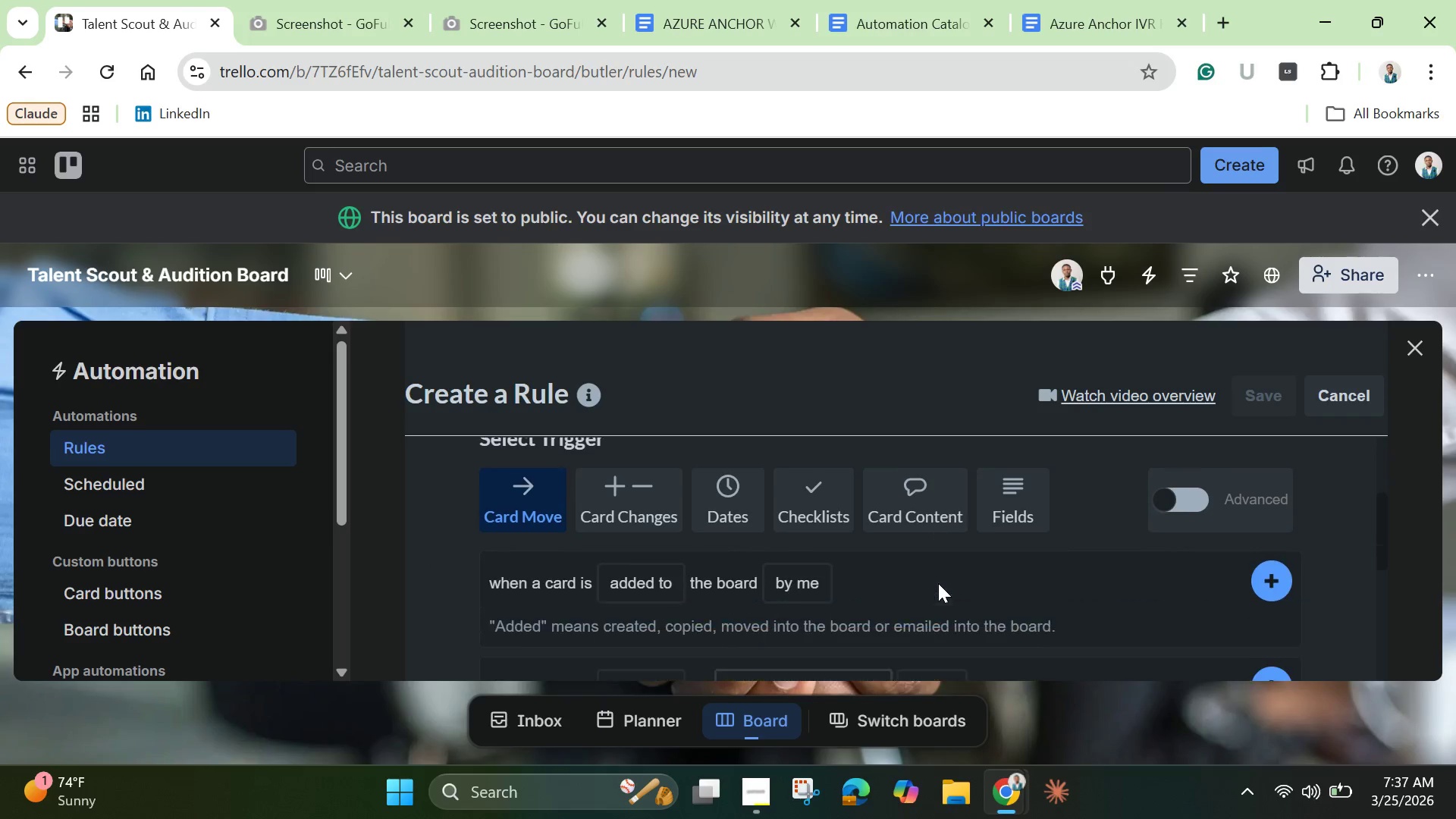 
scroll: coordinate [664, 551], scroll_direction: down, amount: 3.0
 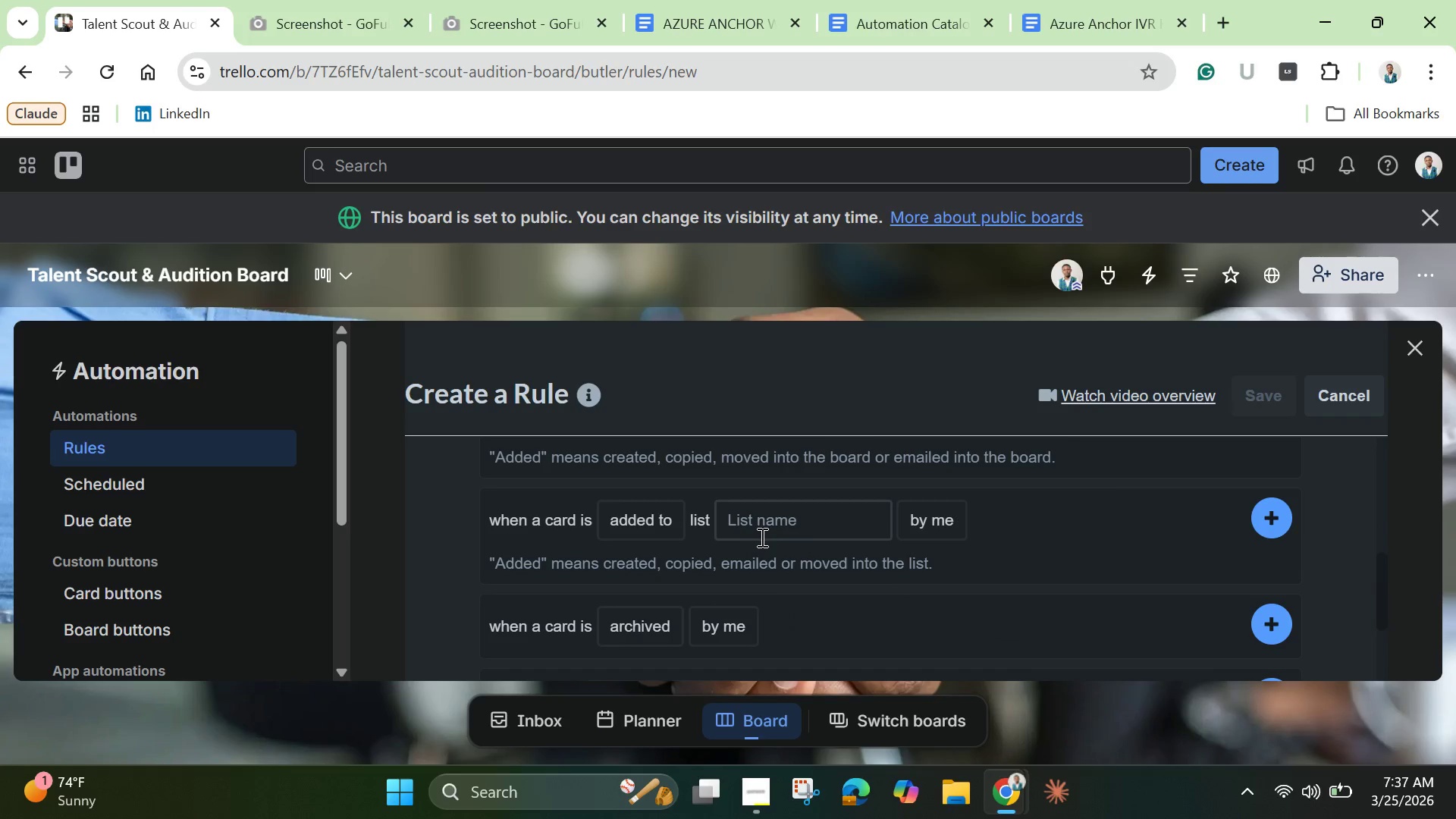 
mouse_move([780, 554])
 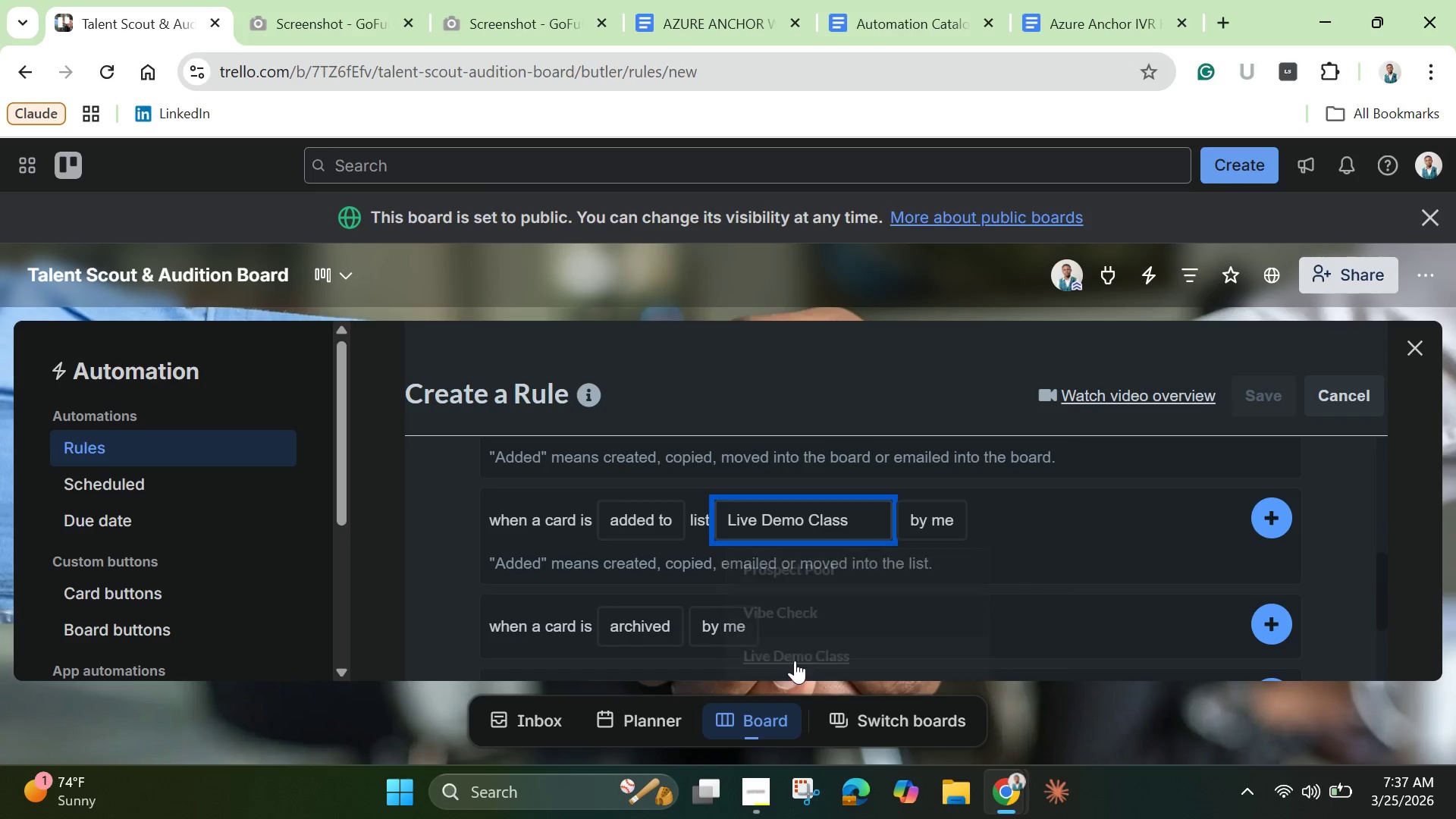 
left_click([795, 663])
 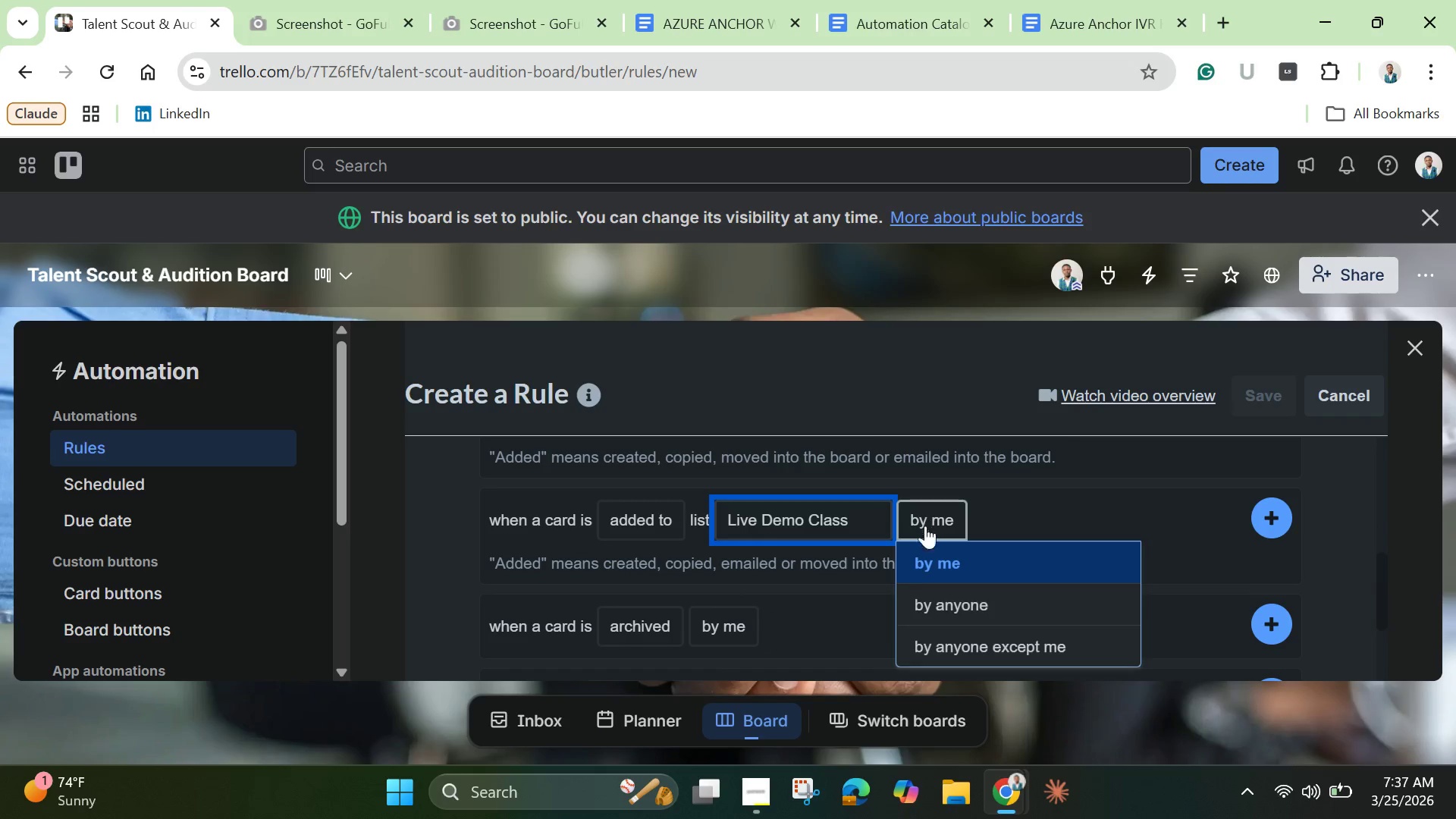 
left_click([923, 513])
 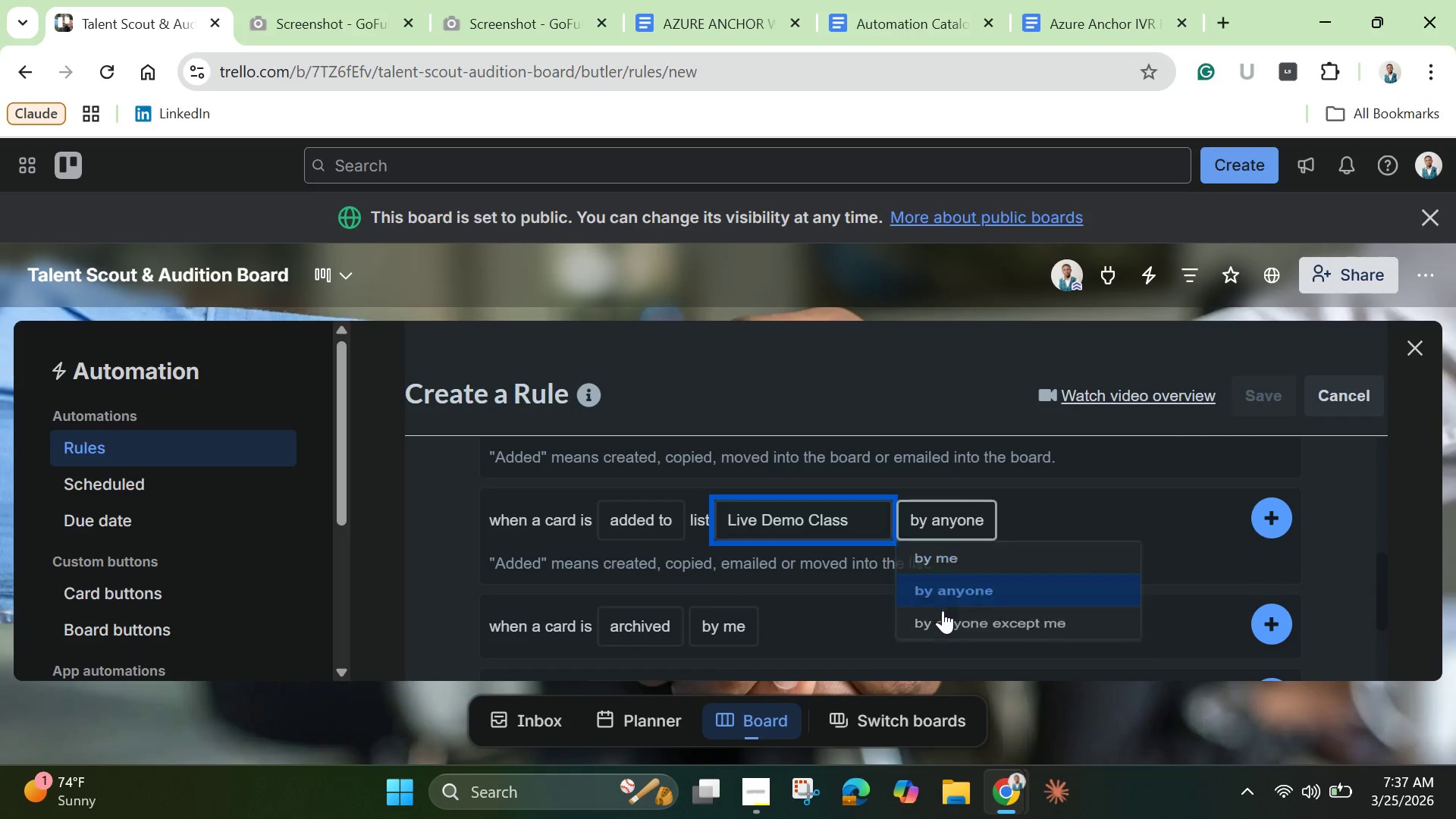 
left_click([943, 610])
 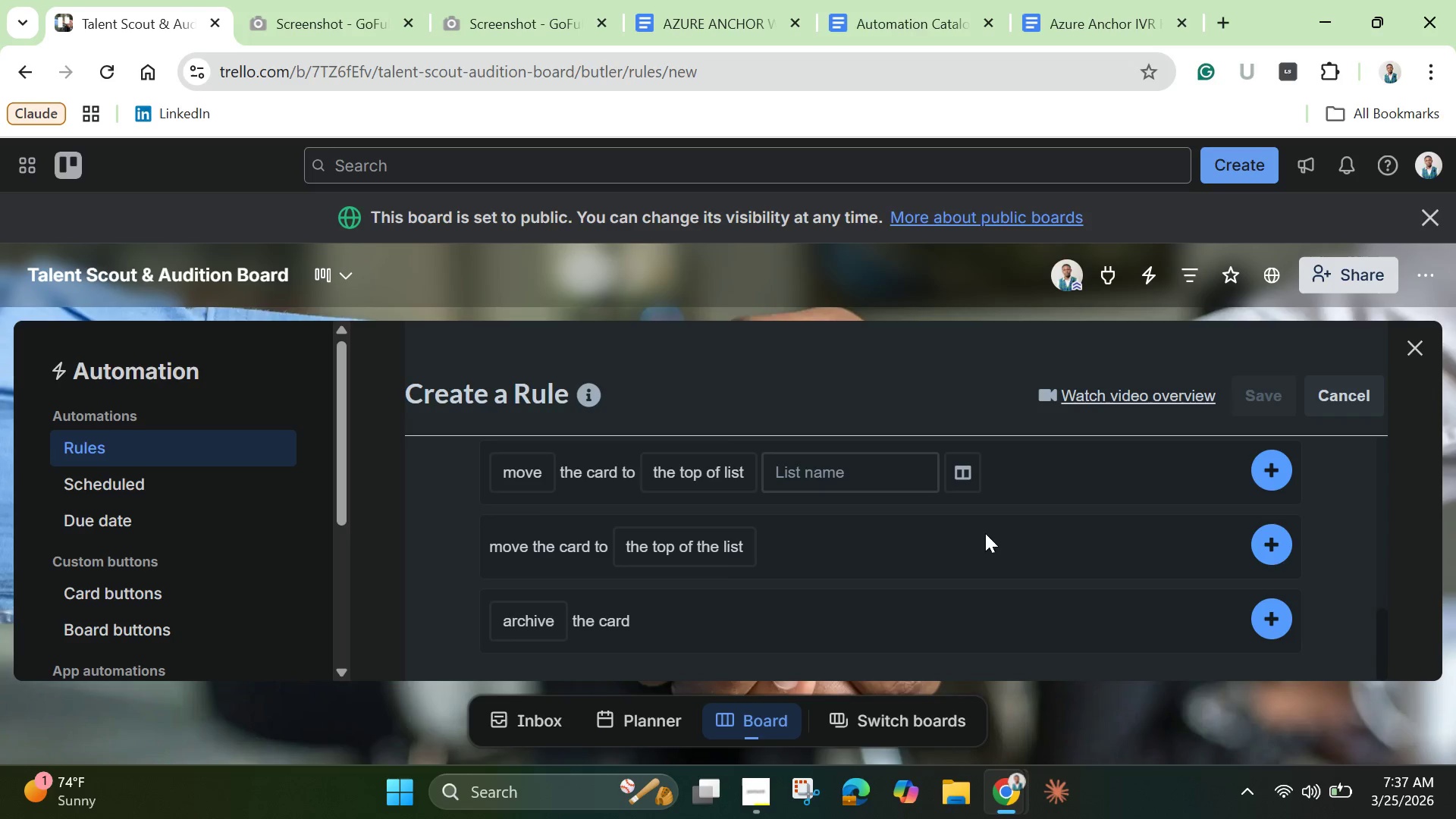 
scroll: coordinate [912, 537], scroll_direction: down, amount: 1.0
 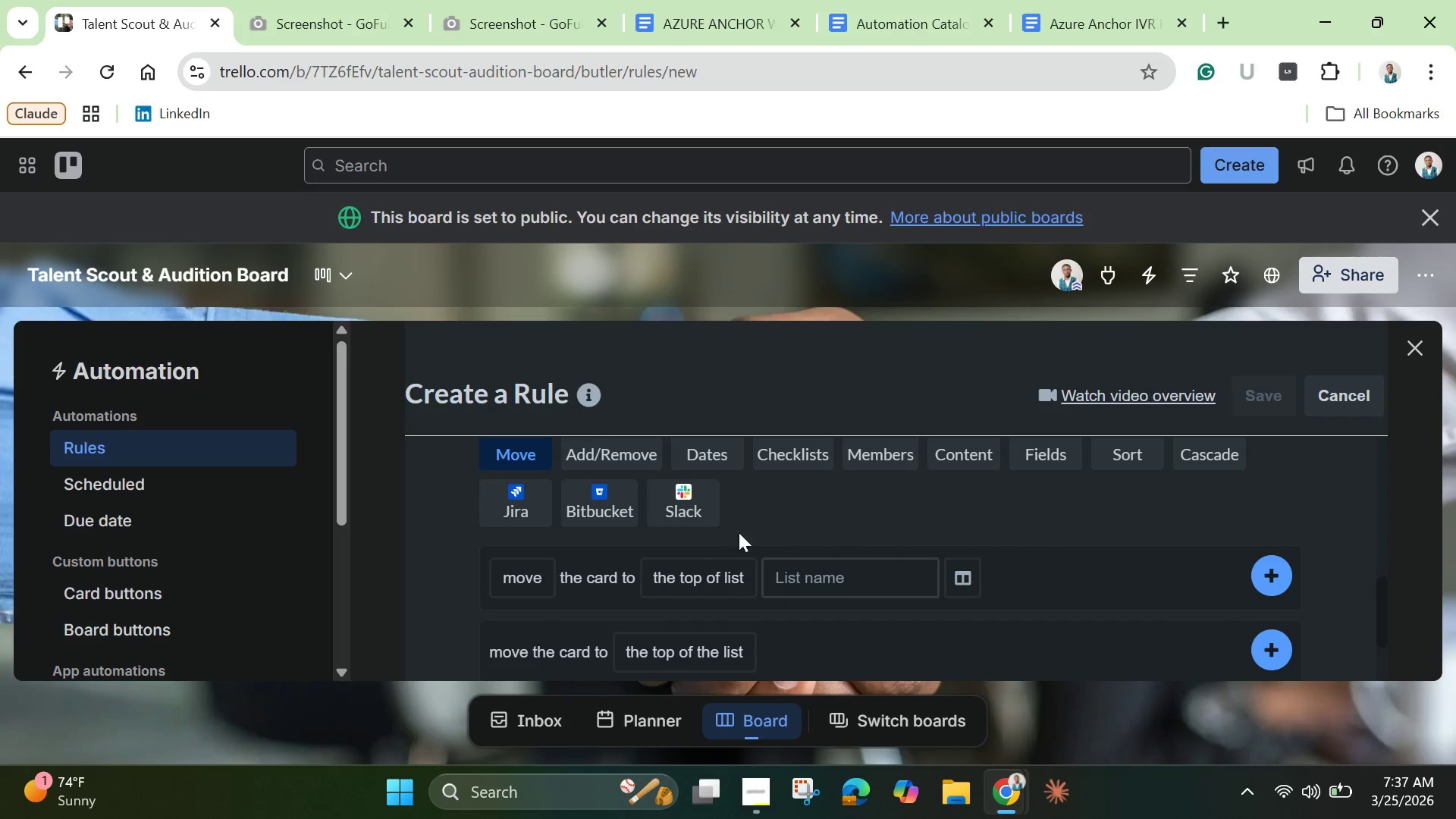 
scroll: coordinate [903, 531], scroll_direction: up, amount: 1.0
 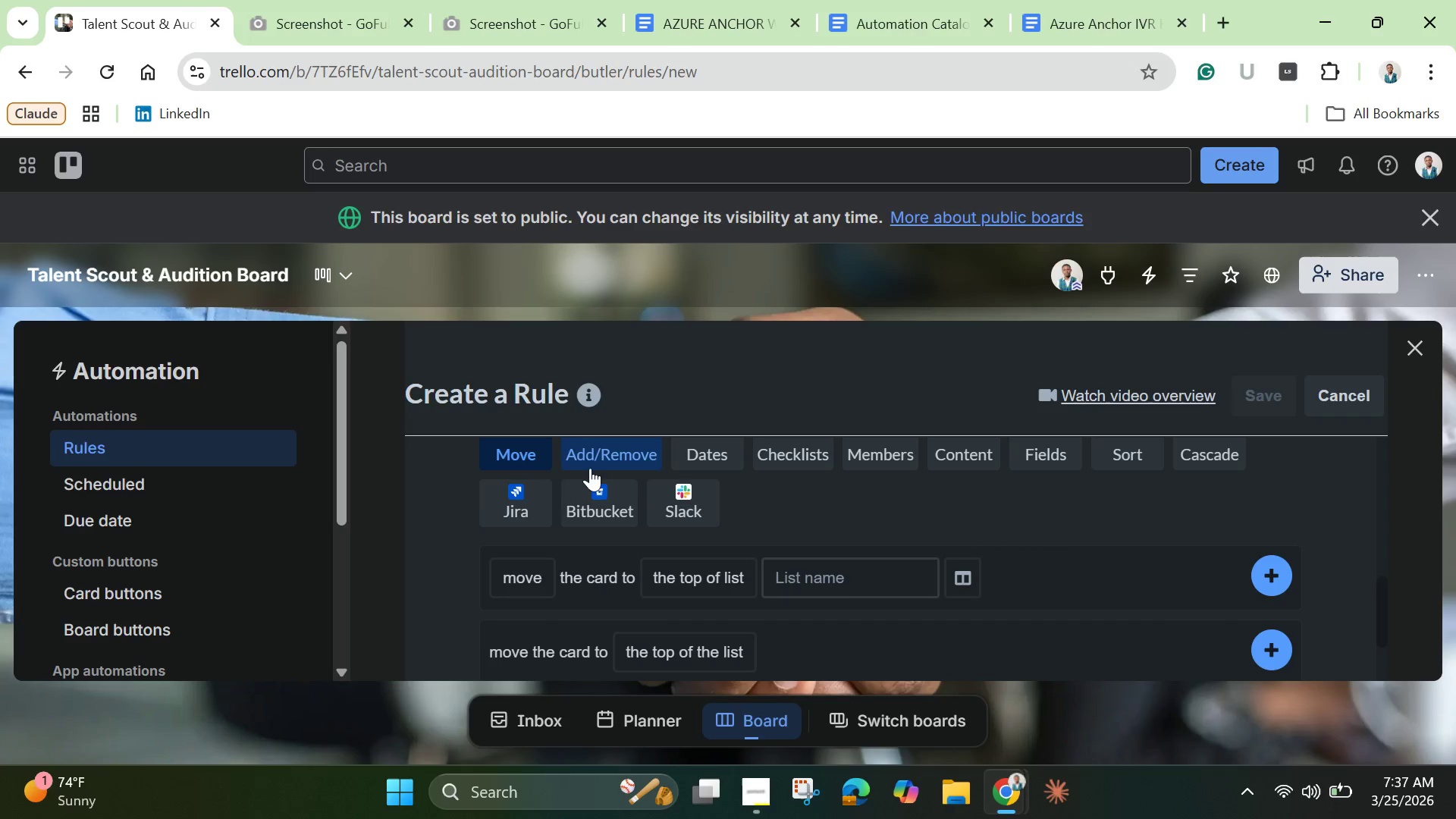 
mouse_move([608, 466])
 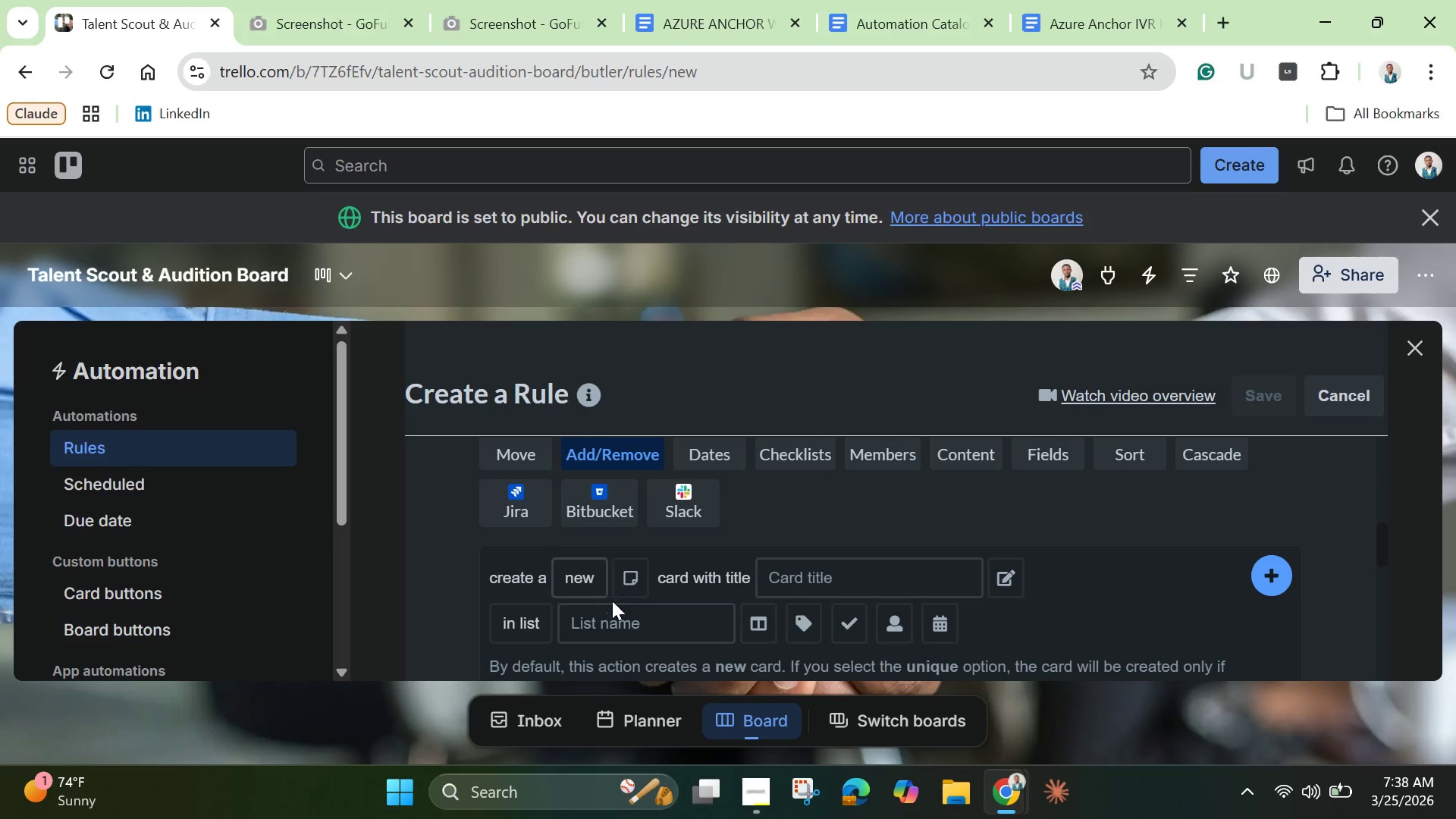 
scroll: coordinate [715, 606], scroll_direction: down, amount: 3.0
 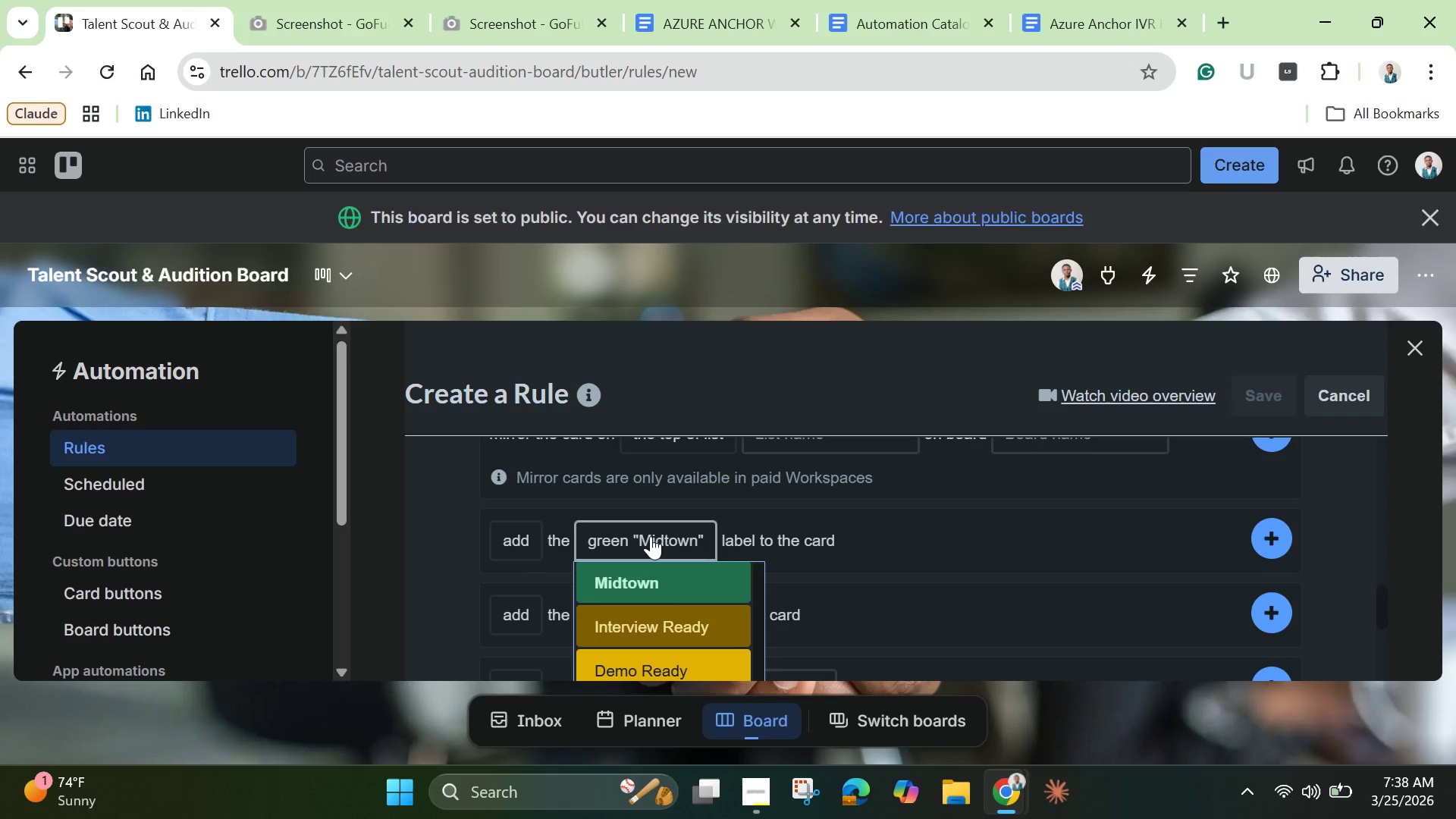 
left_click([651, 536])
 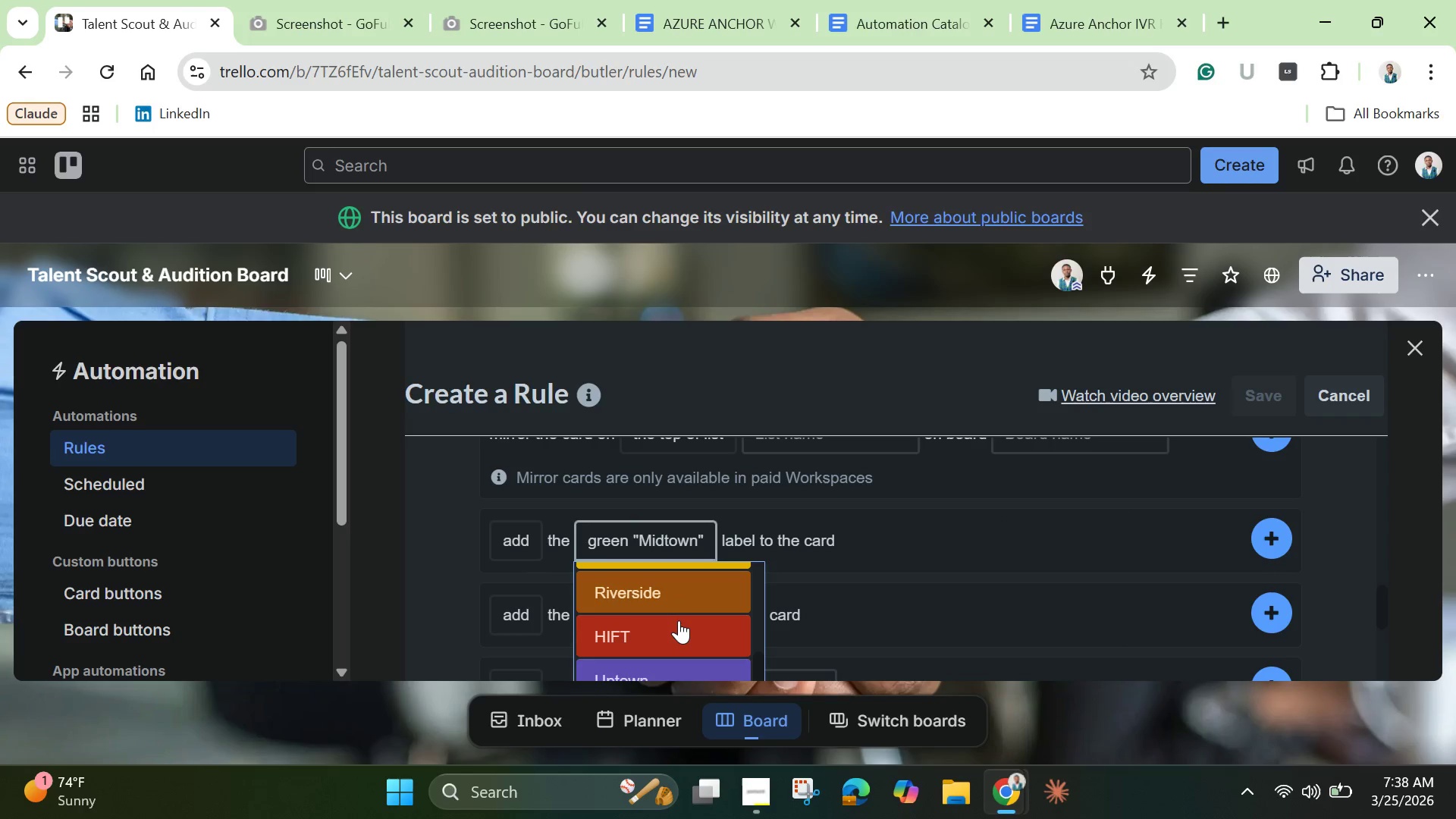 
scroll: coordinate [679, 620], scroll_direction: down, amount: 2.0
 